 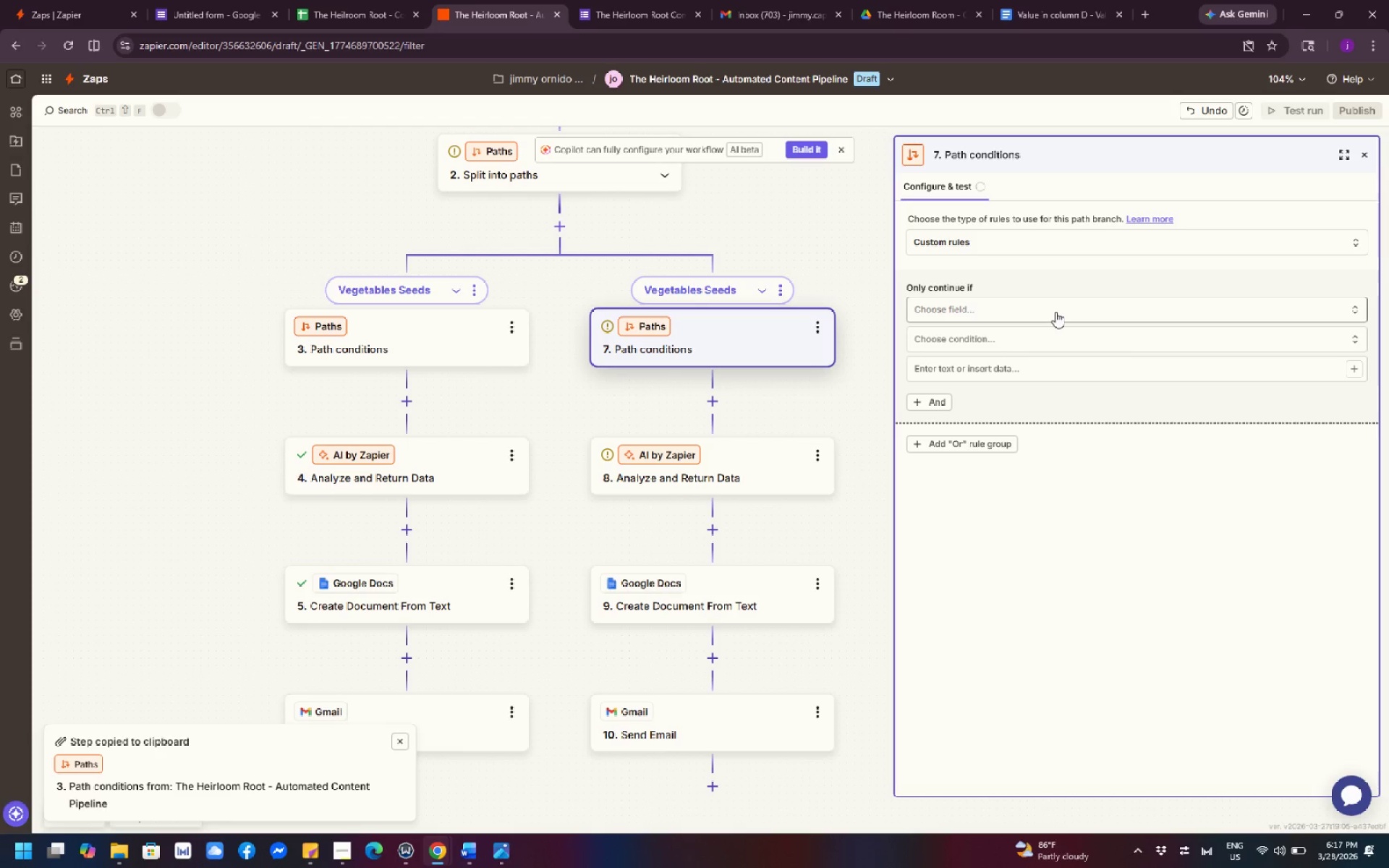 
left_click([1052, 312])
 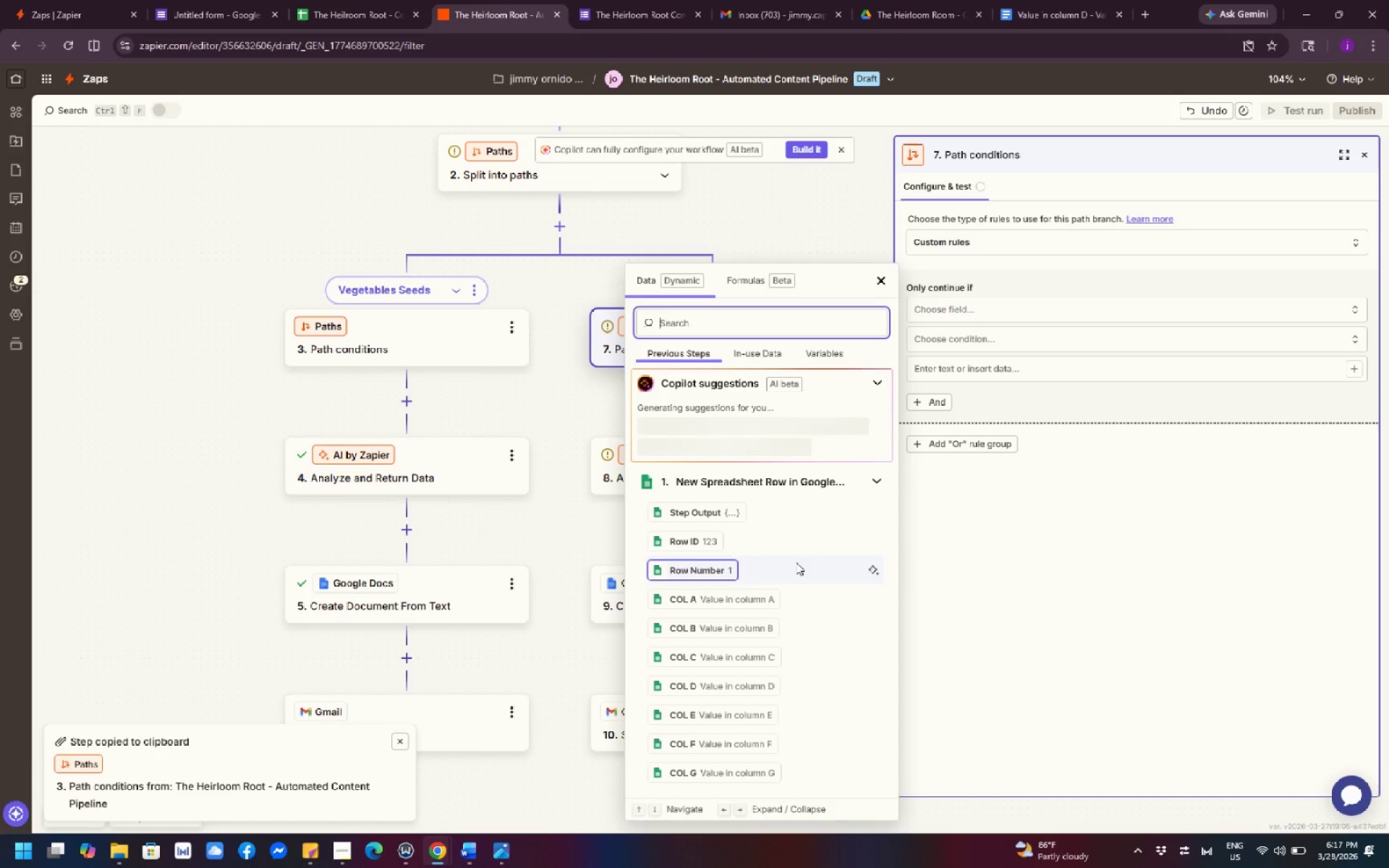 
scroll: coordinate [707, 644], scroll_direction: down, amount: 6.0
 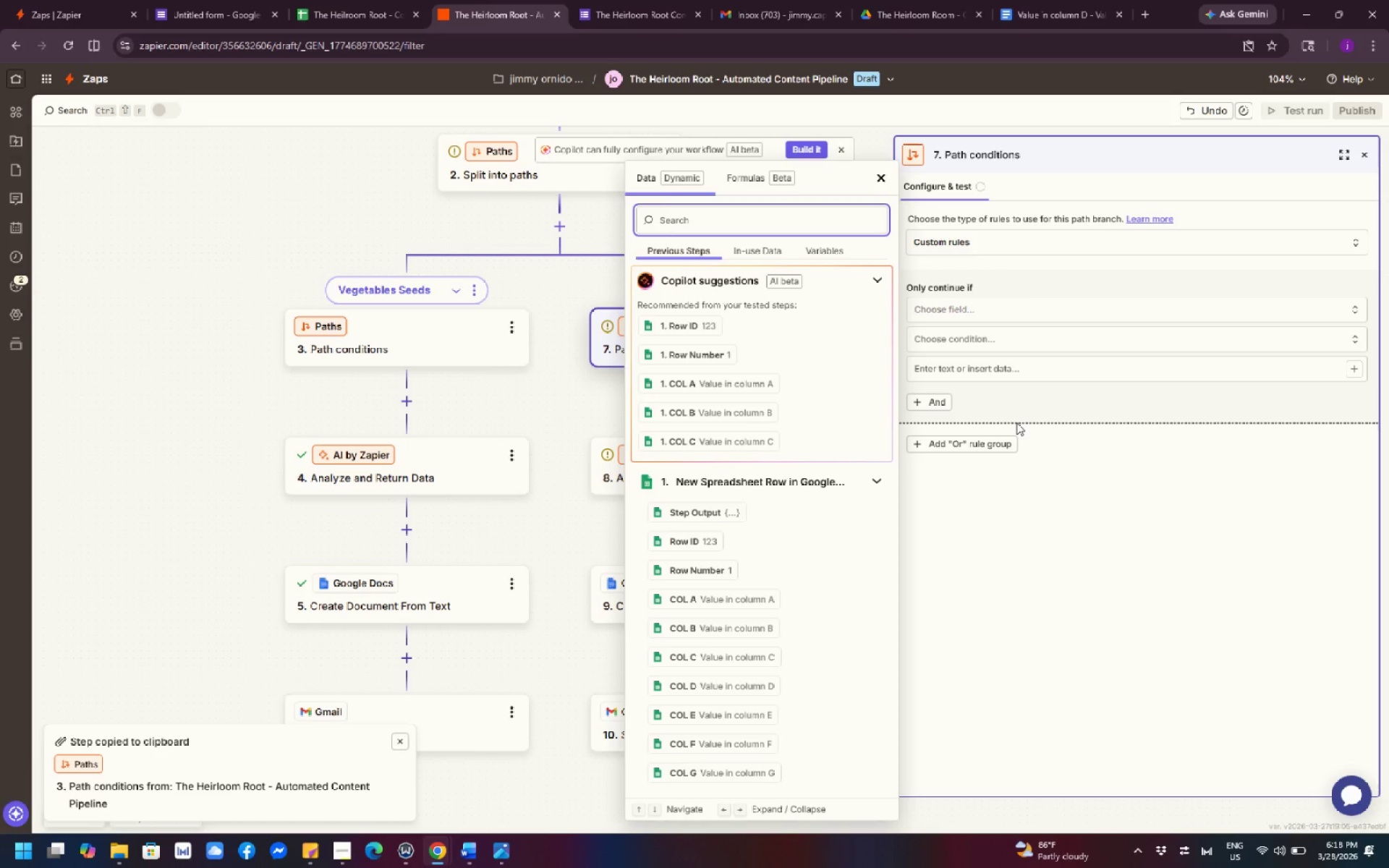 
wait(49.45)
 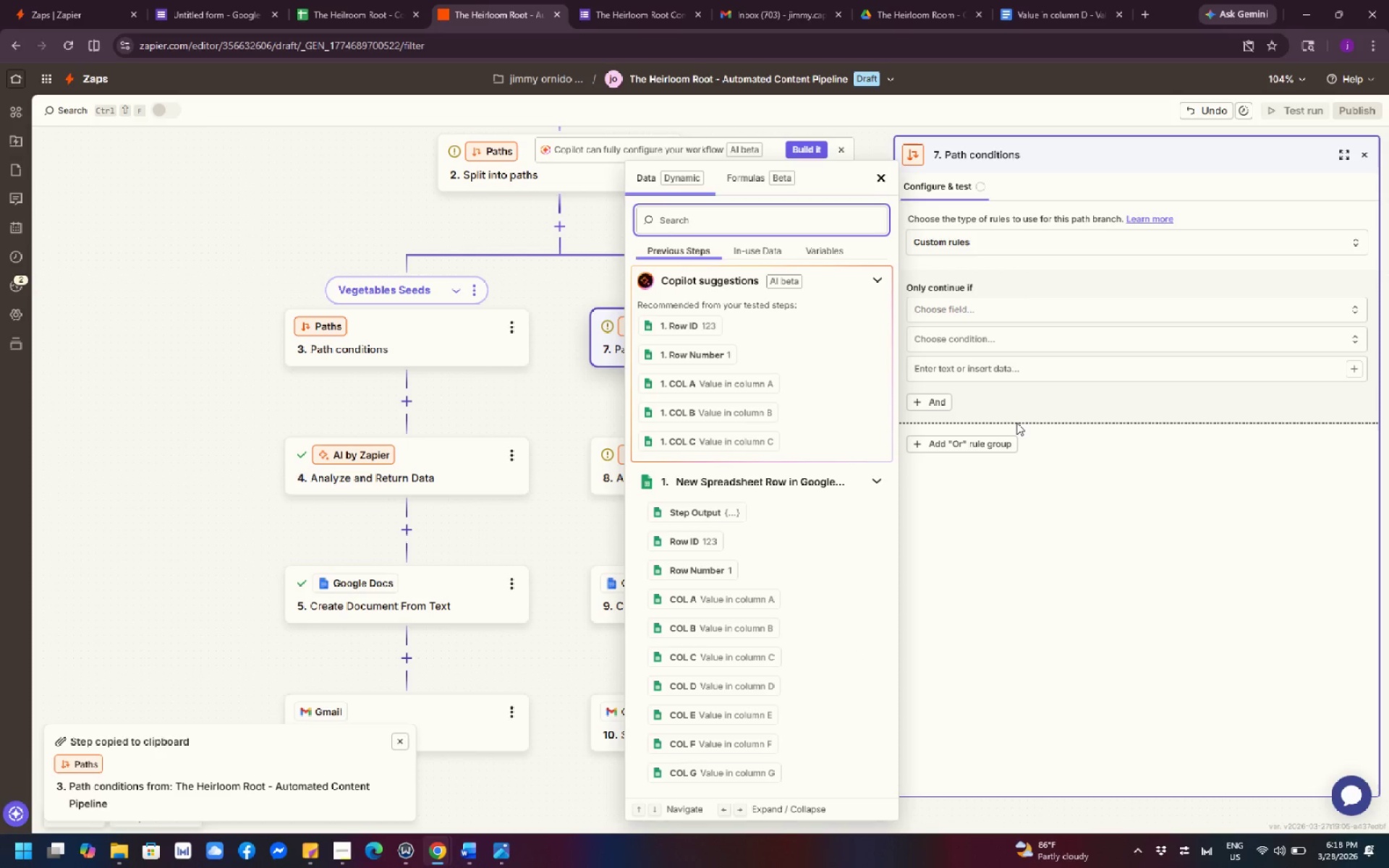 
left_click([725, 712])
 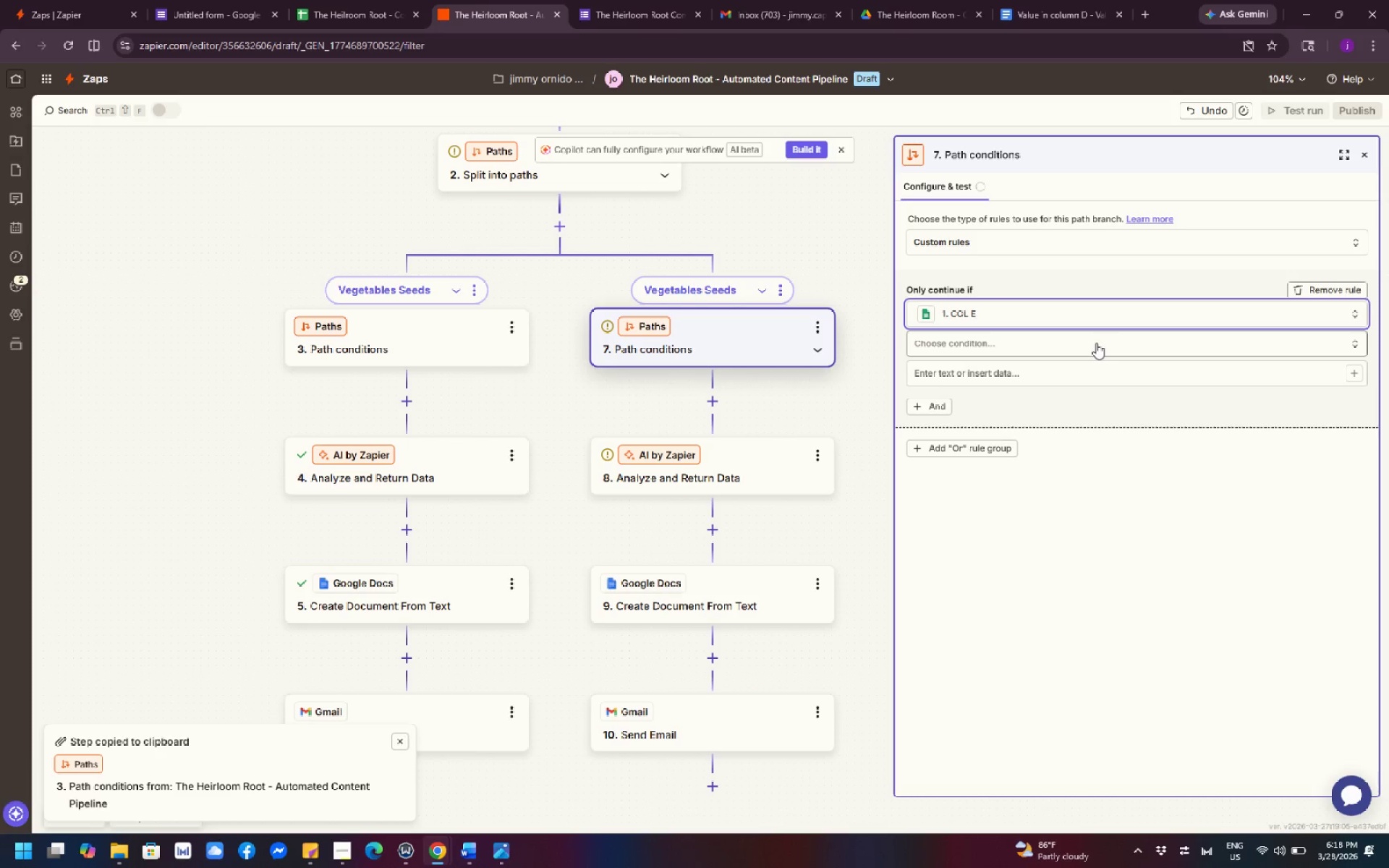 
wait(12.84)
 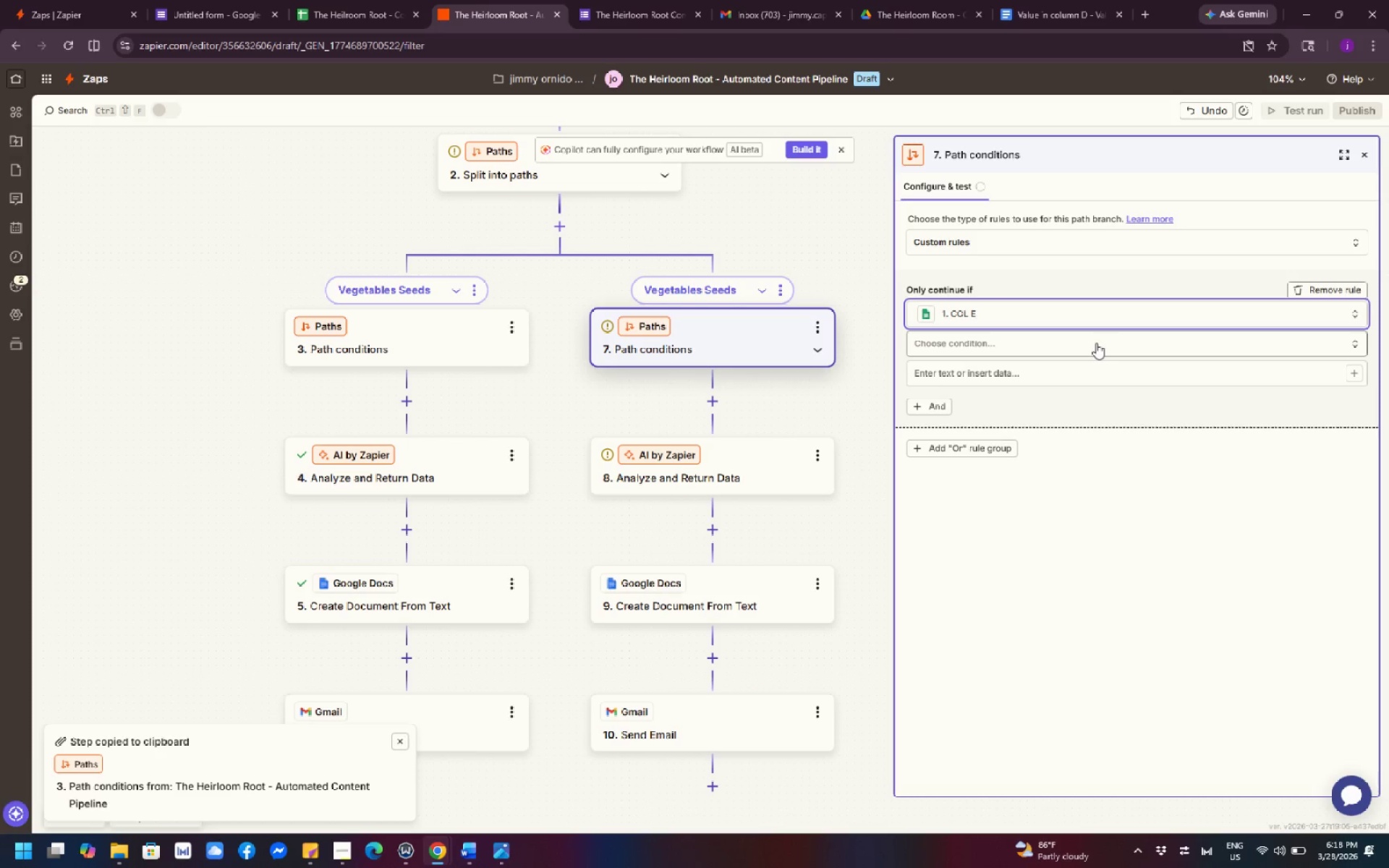 
left_click([1194, 545])
 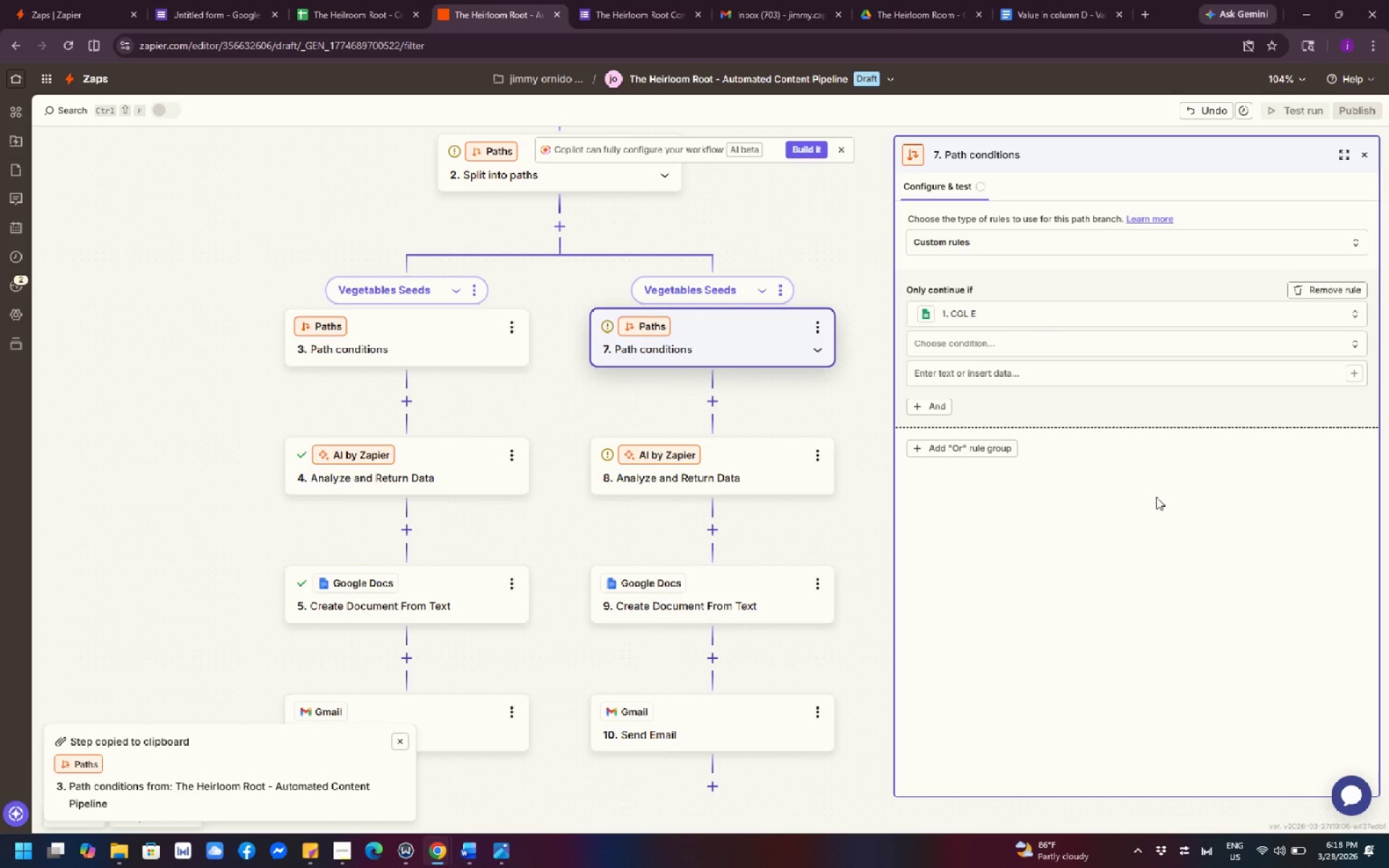 
wait(9.41)
 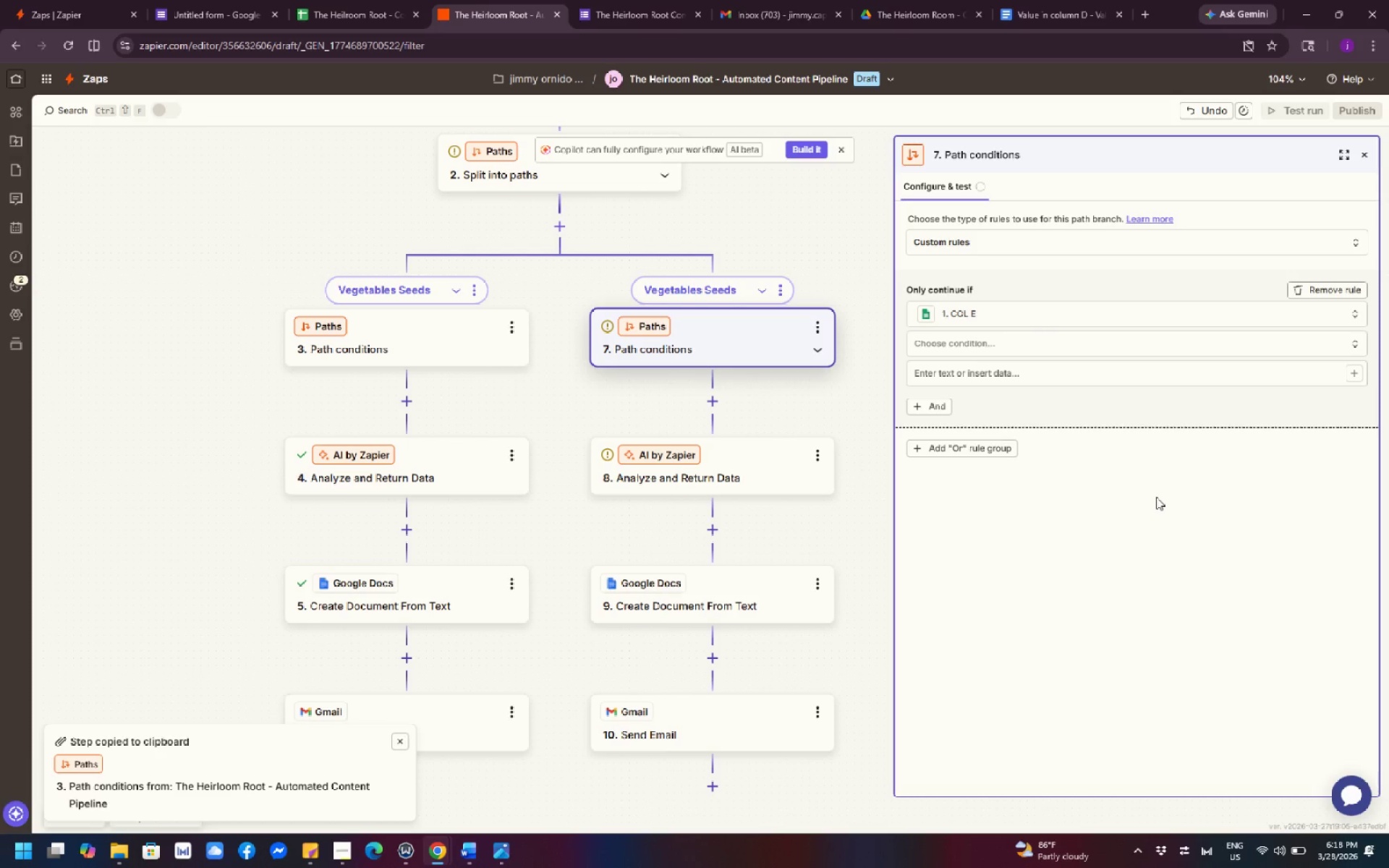 
left_click([1055, 344])
 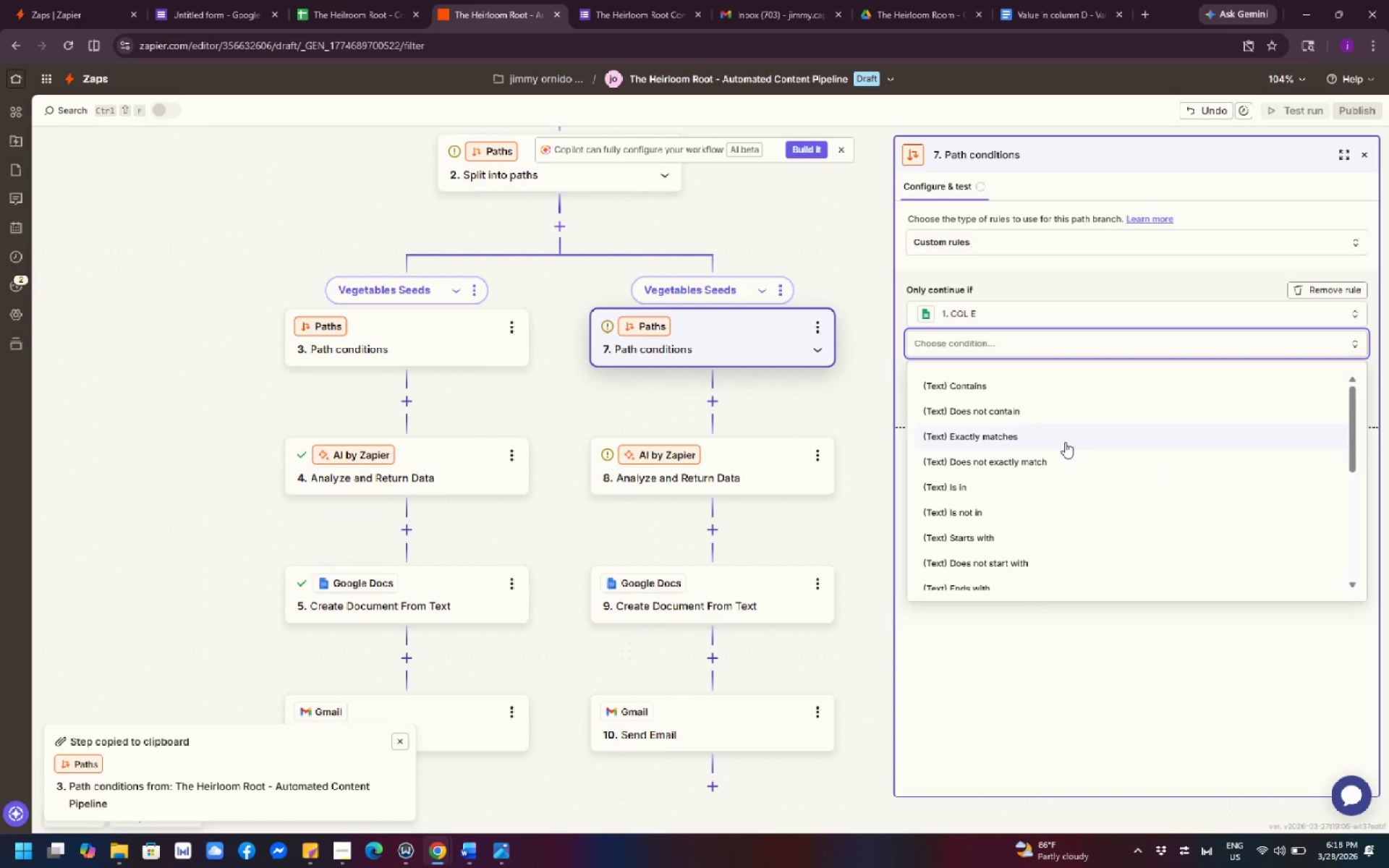 
left_click([1065, 442])
 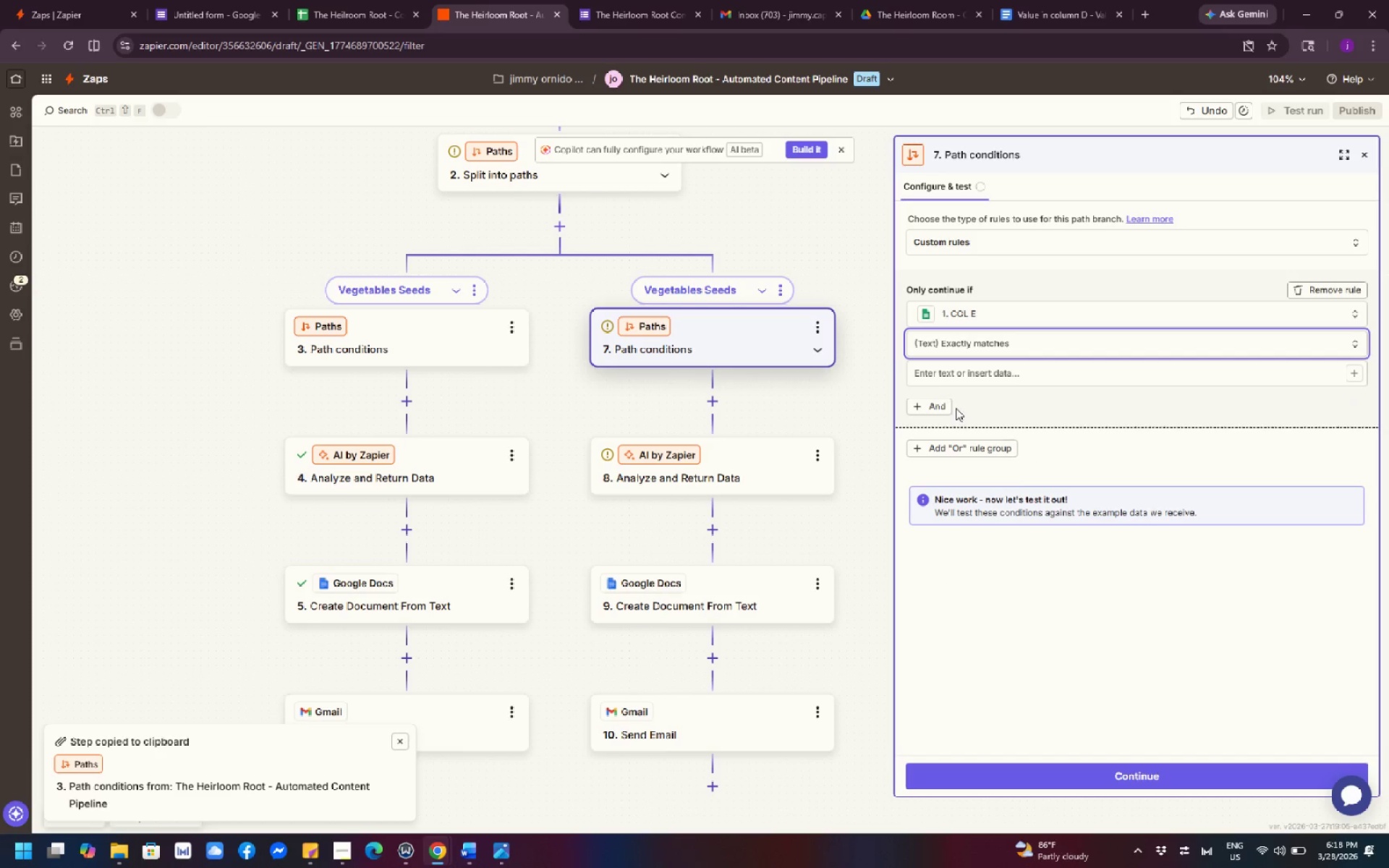 
left_click([973, 376])
 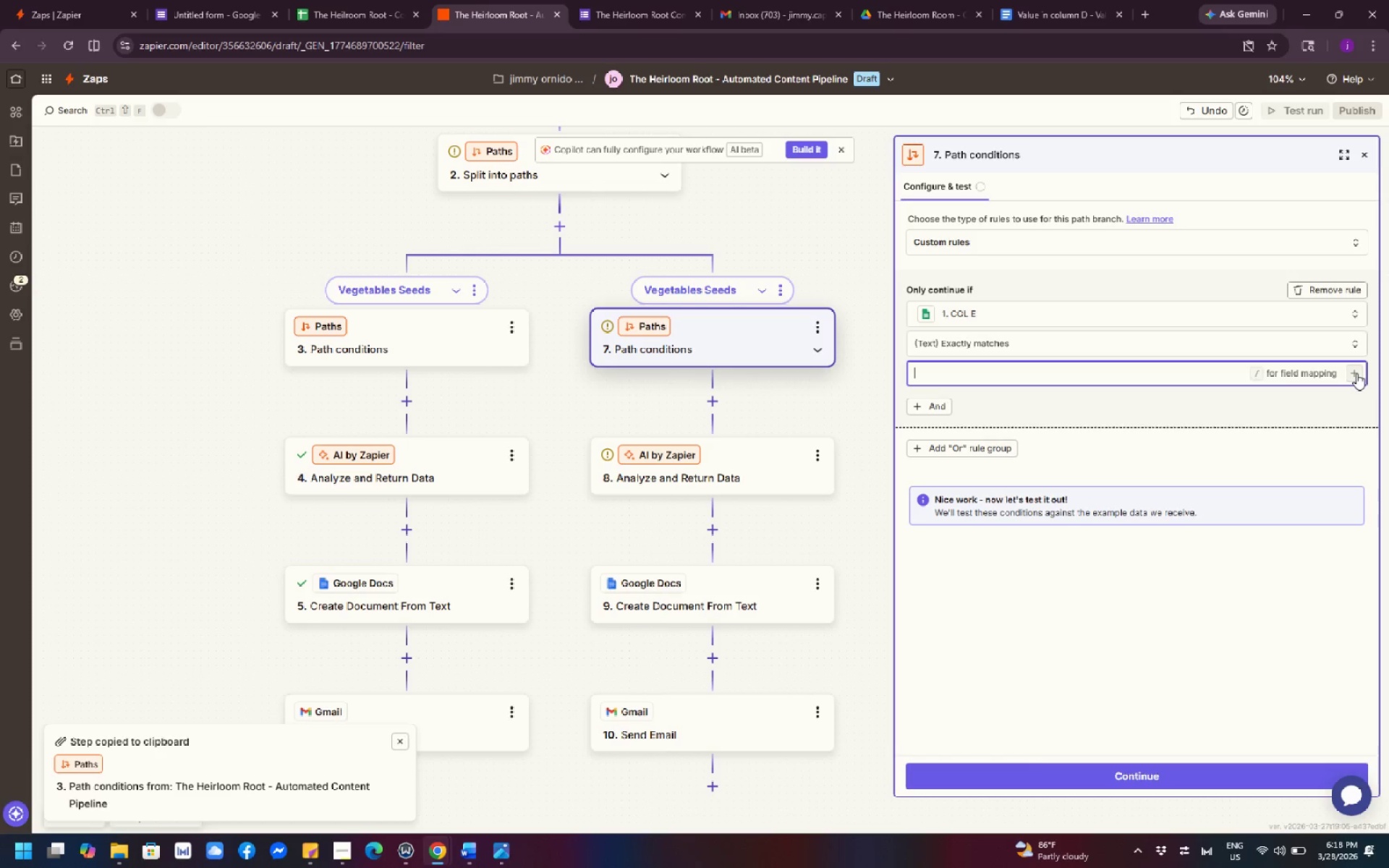 
wait(7.27)
 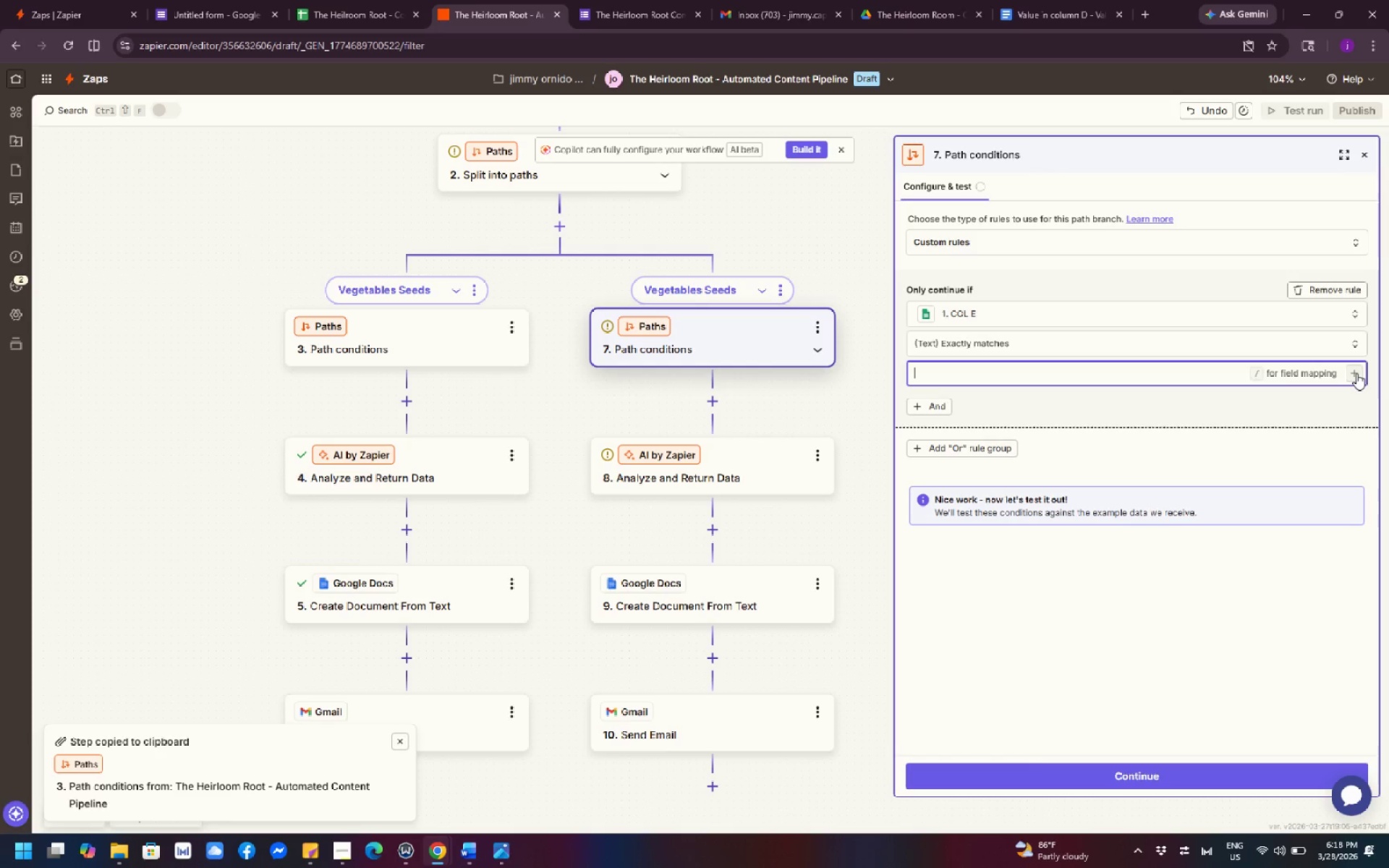 
left_click([1356, 373])
 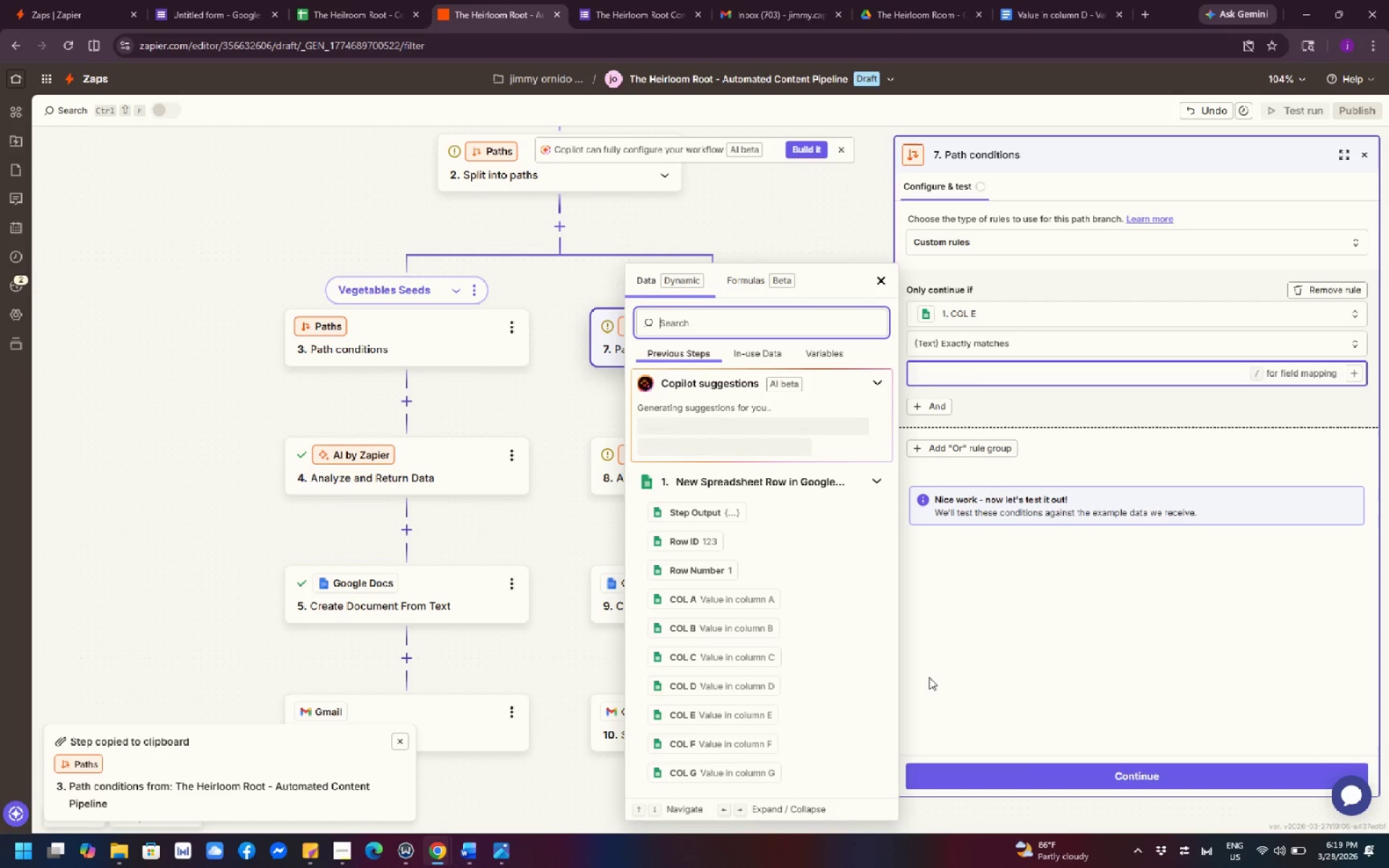 
scroll: coordinate [826, 679], scroll_direction: down, amount: 3.0
 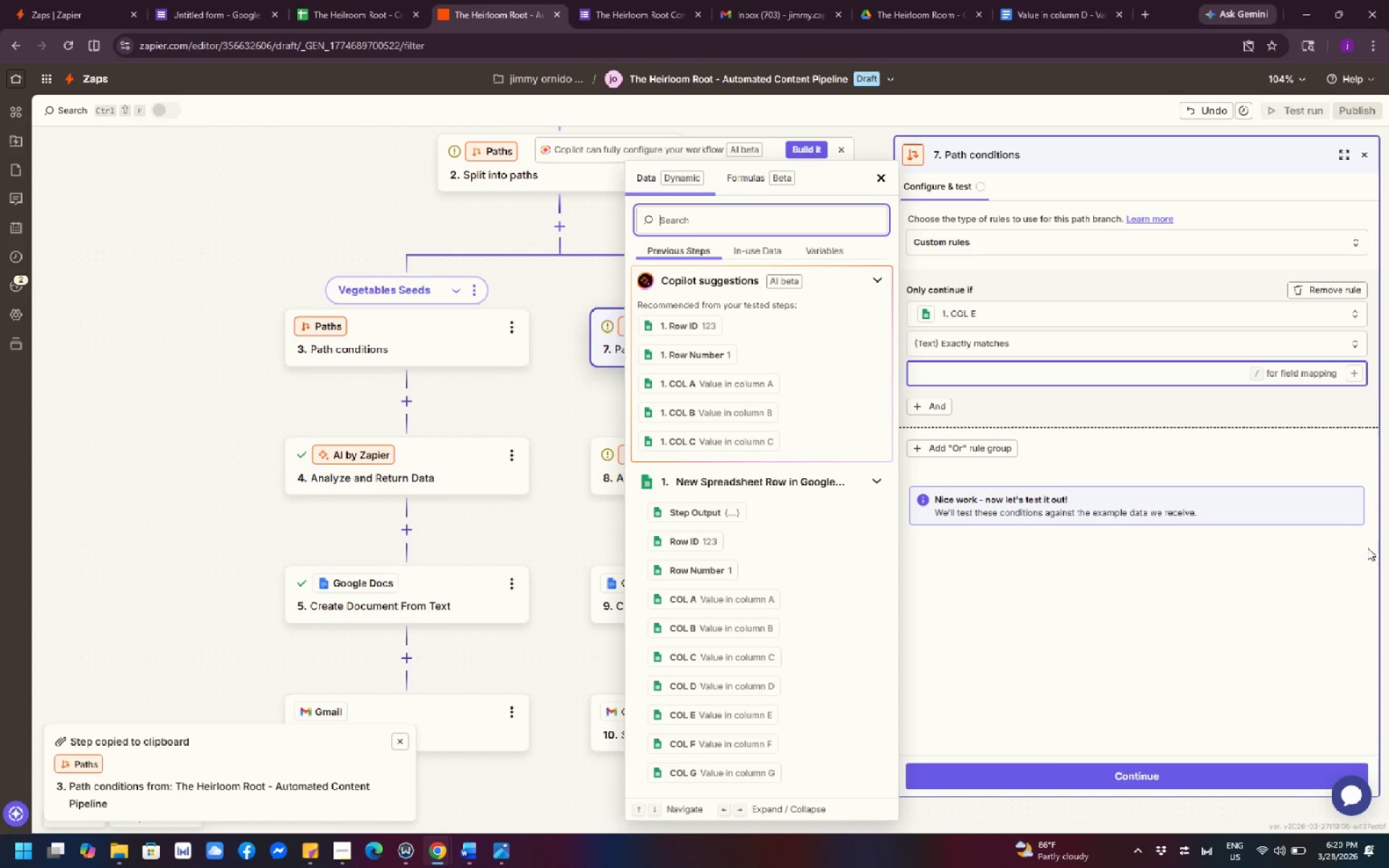 
wait(88.62)
 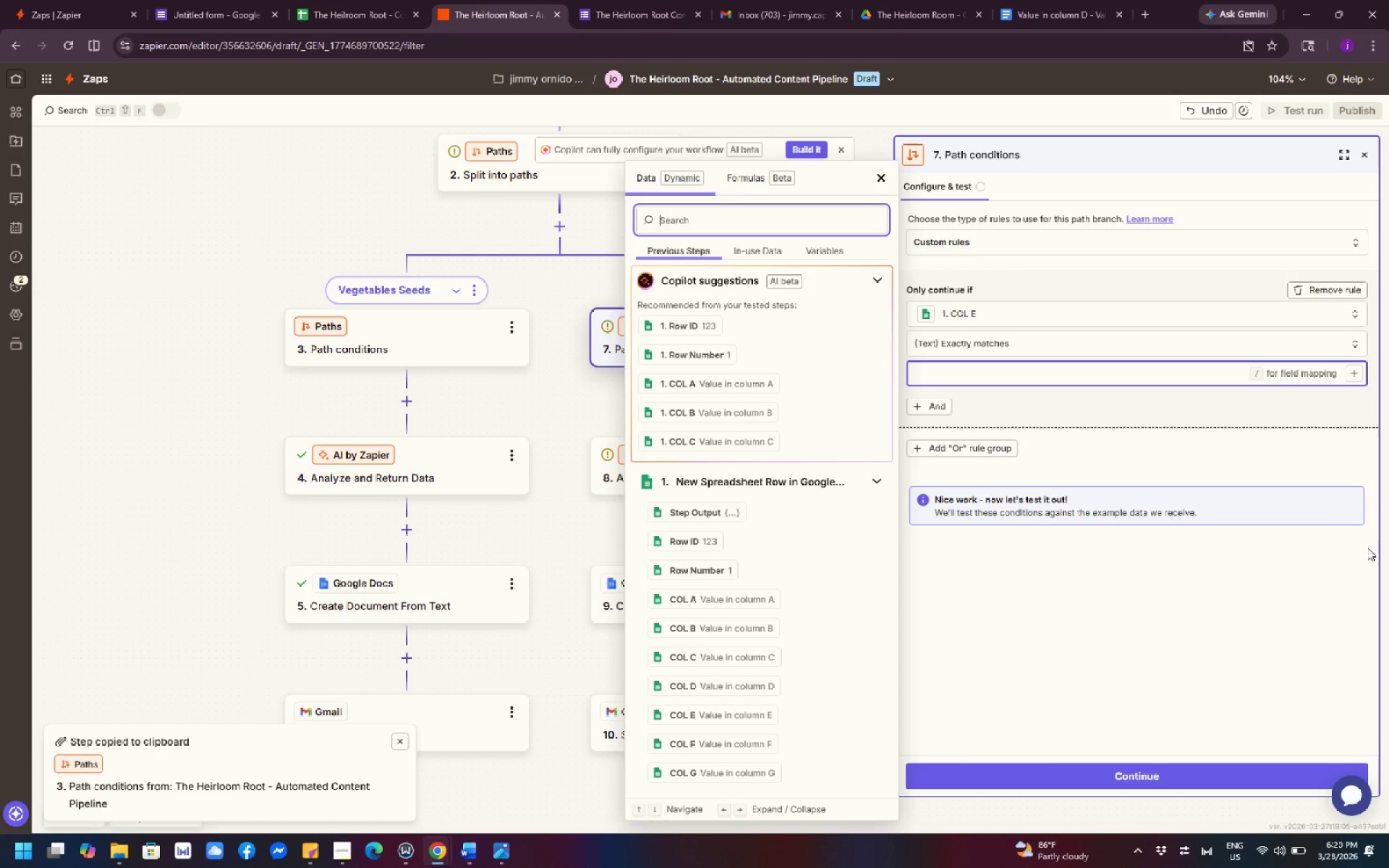 
left_click([1150, 423])
 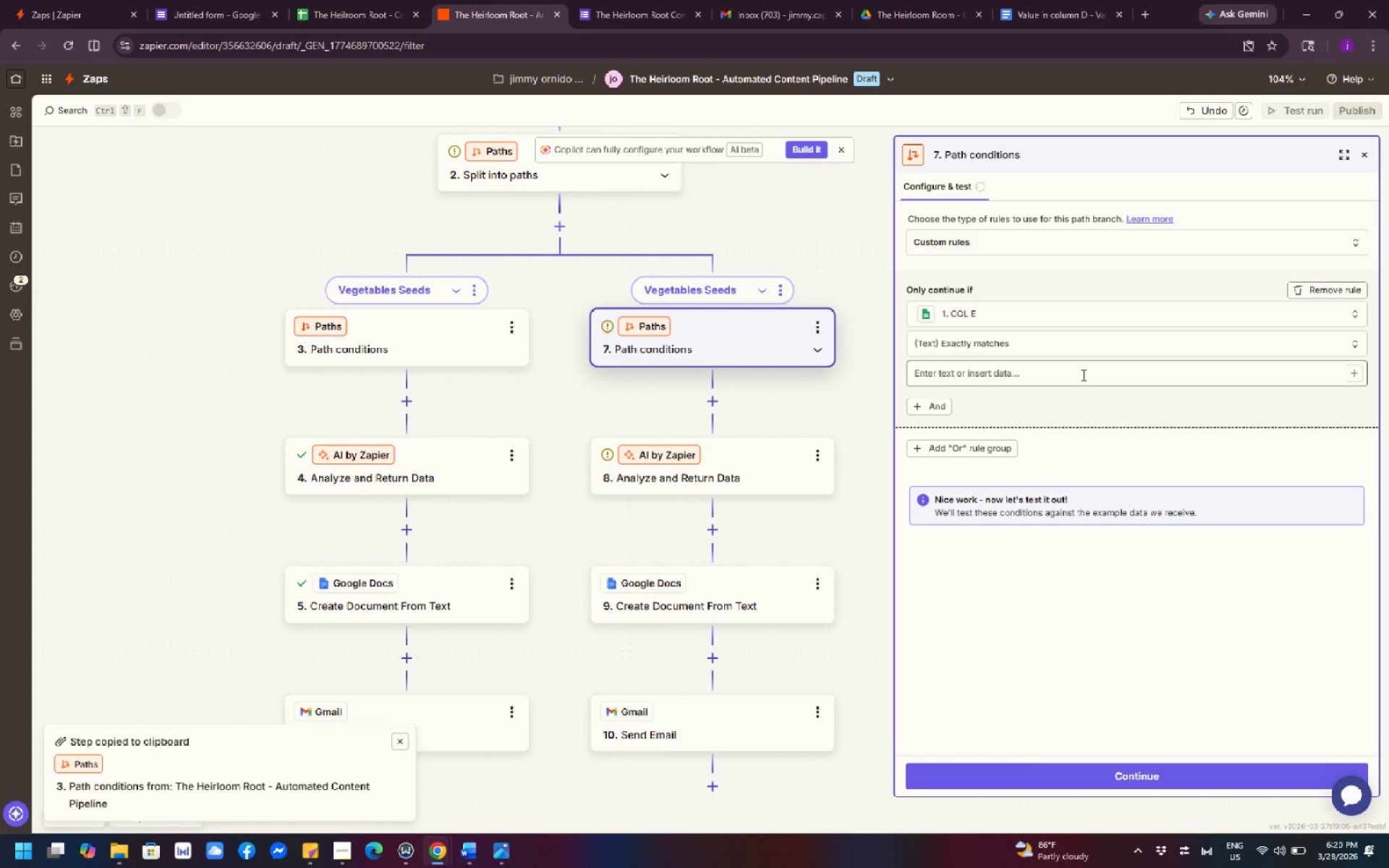 
wait(7.52)
 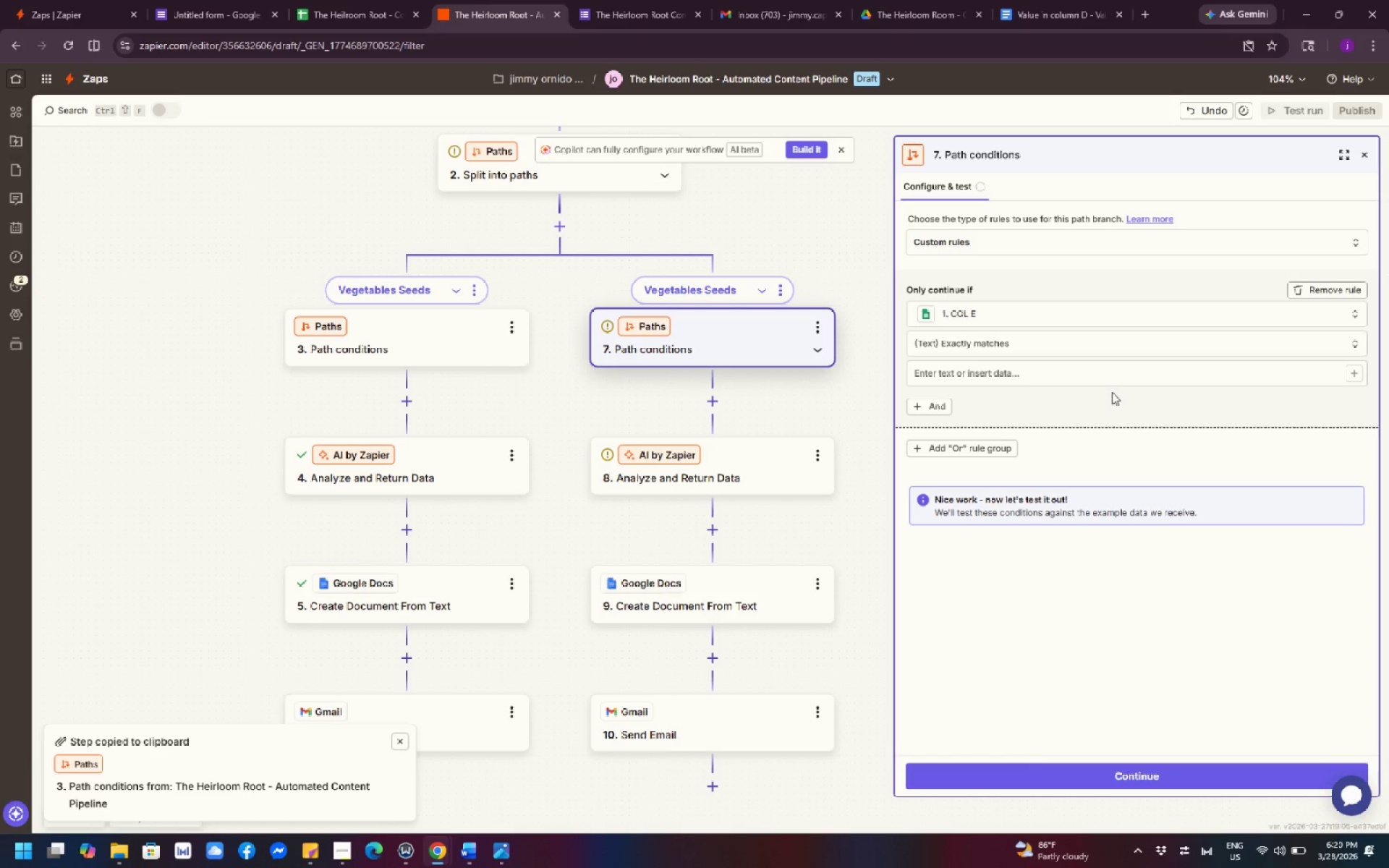 
left_click([1082, 375])
 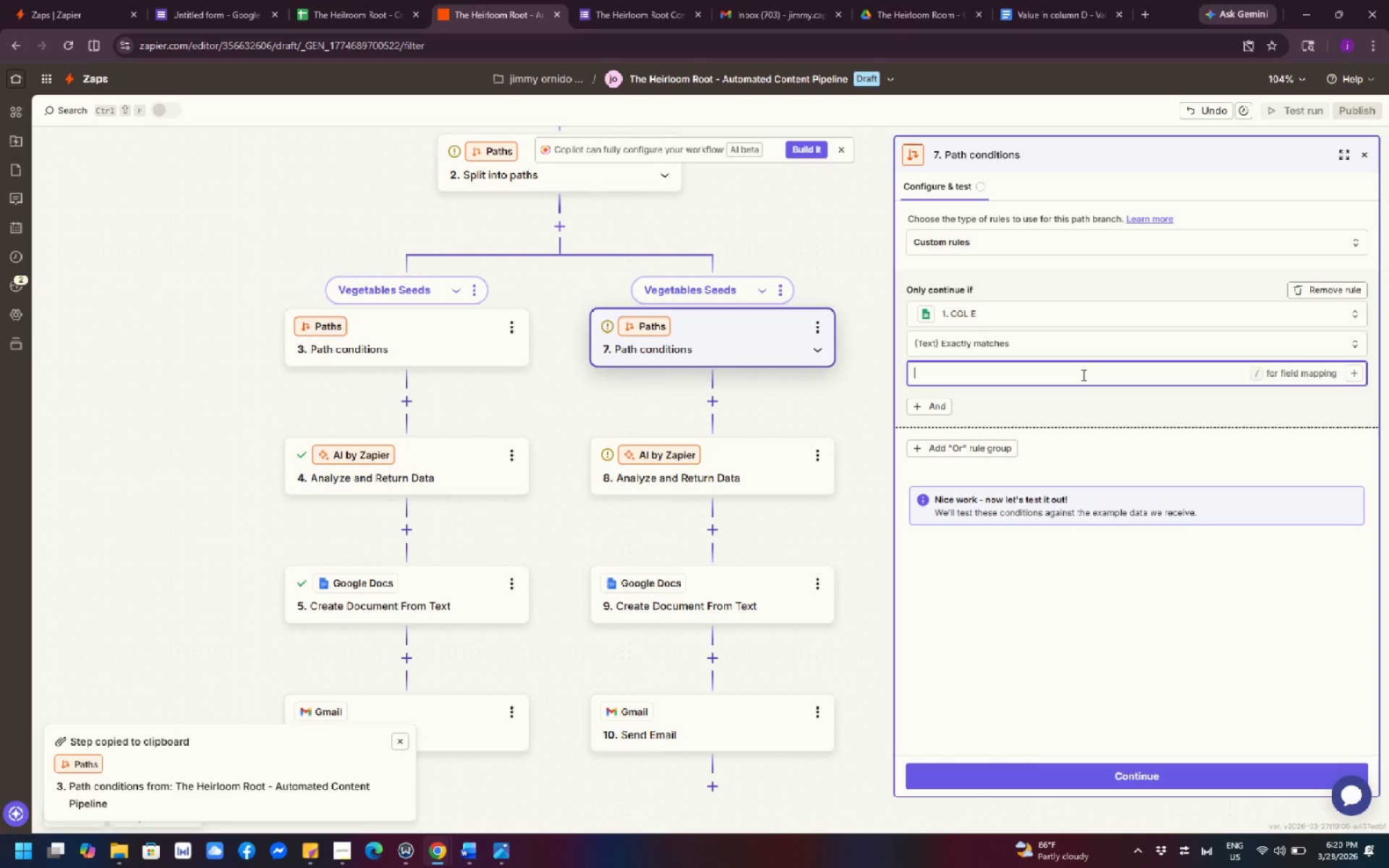 
wait(20.05)
 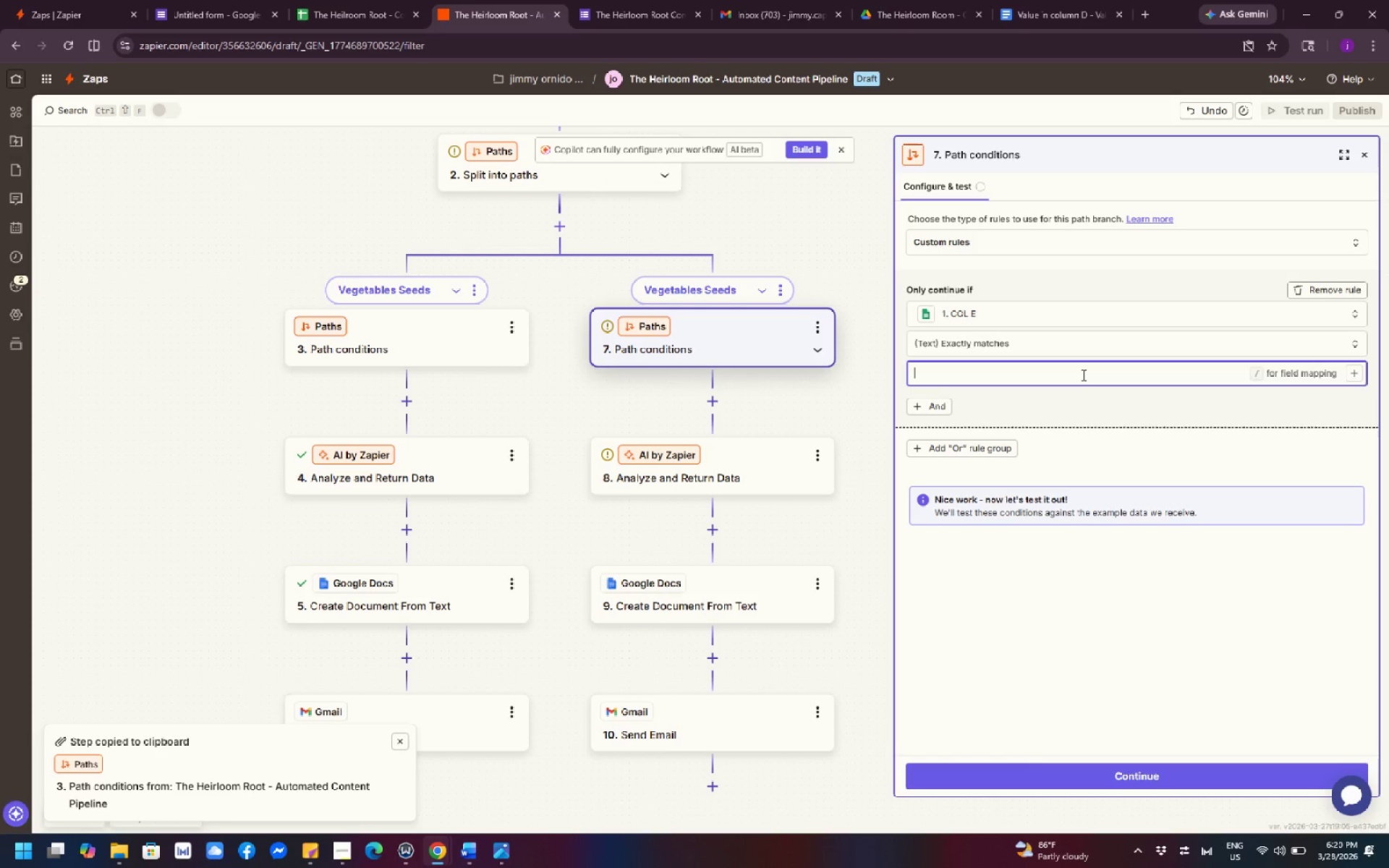 
left_click([1109, 424])
 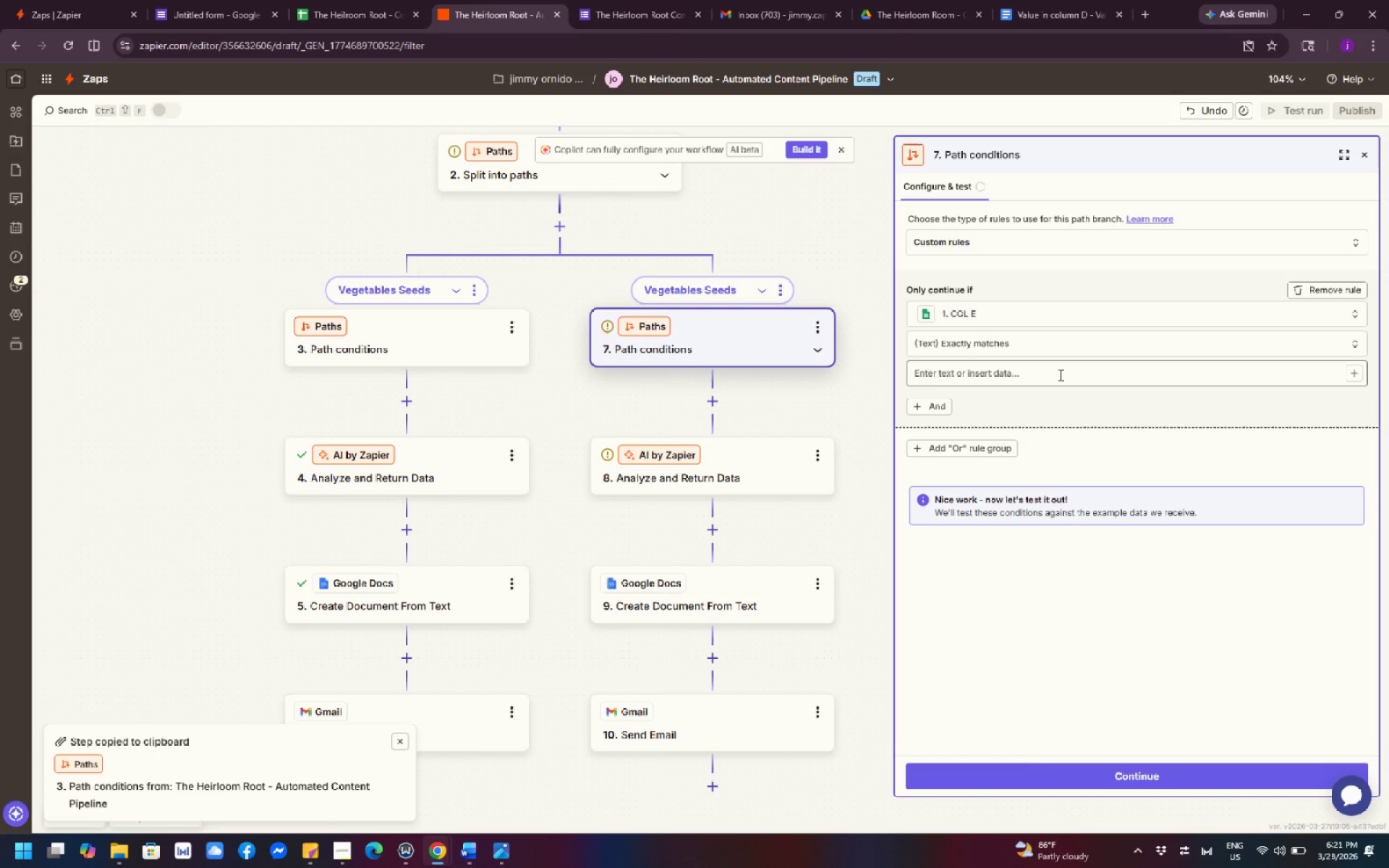 
left_click([1059, 375])
 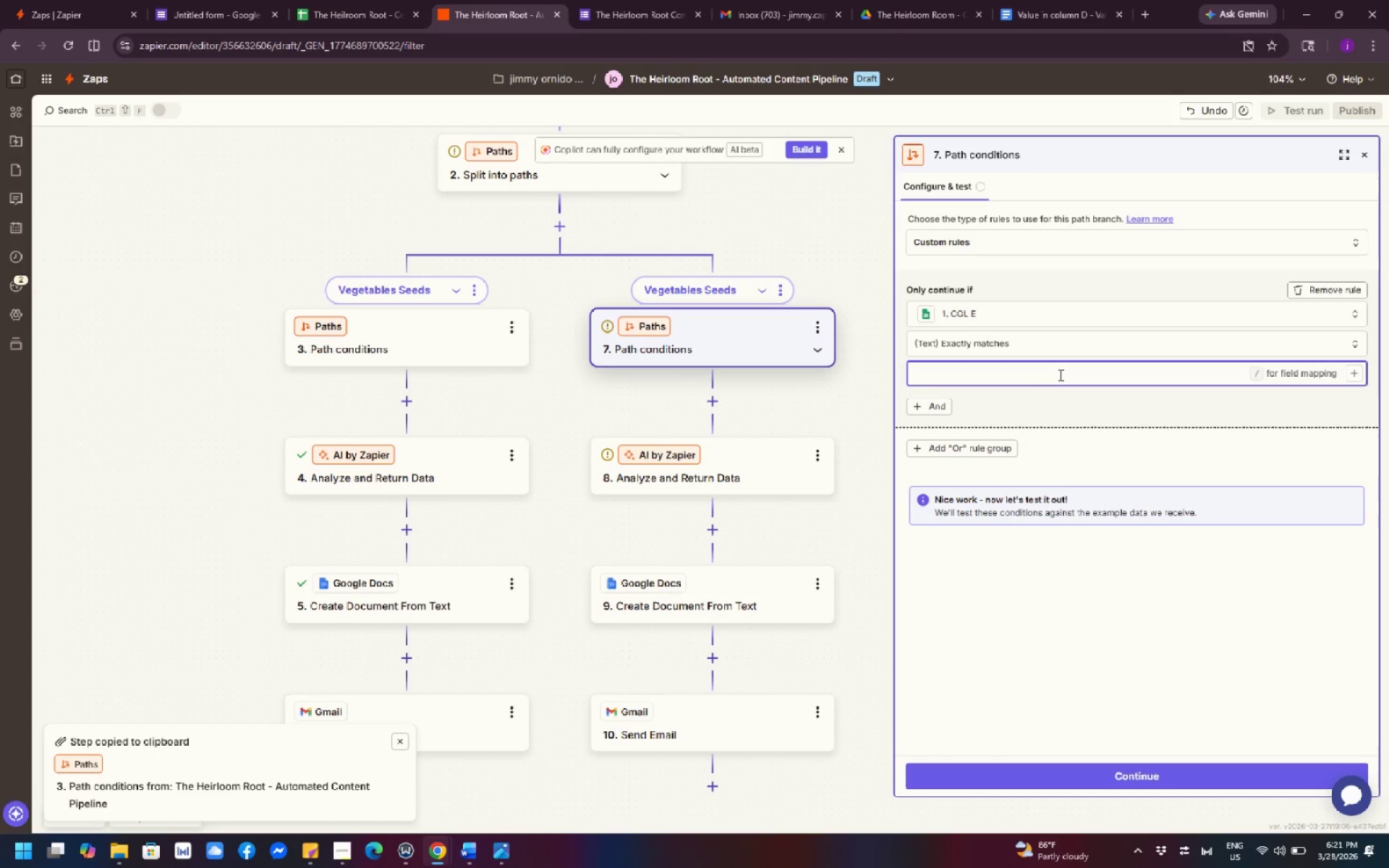 
type(Flowert)
key(Backspace)
type( Seeds)
 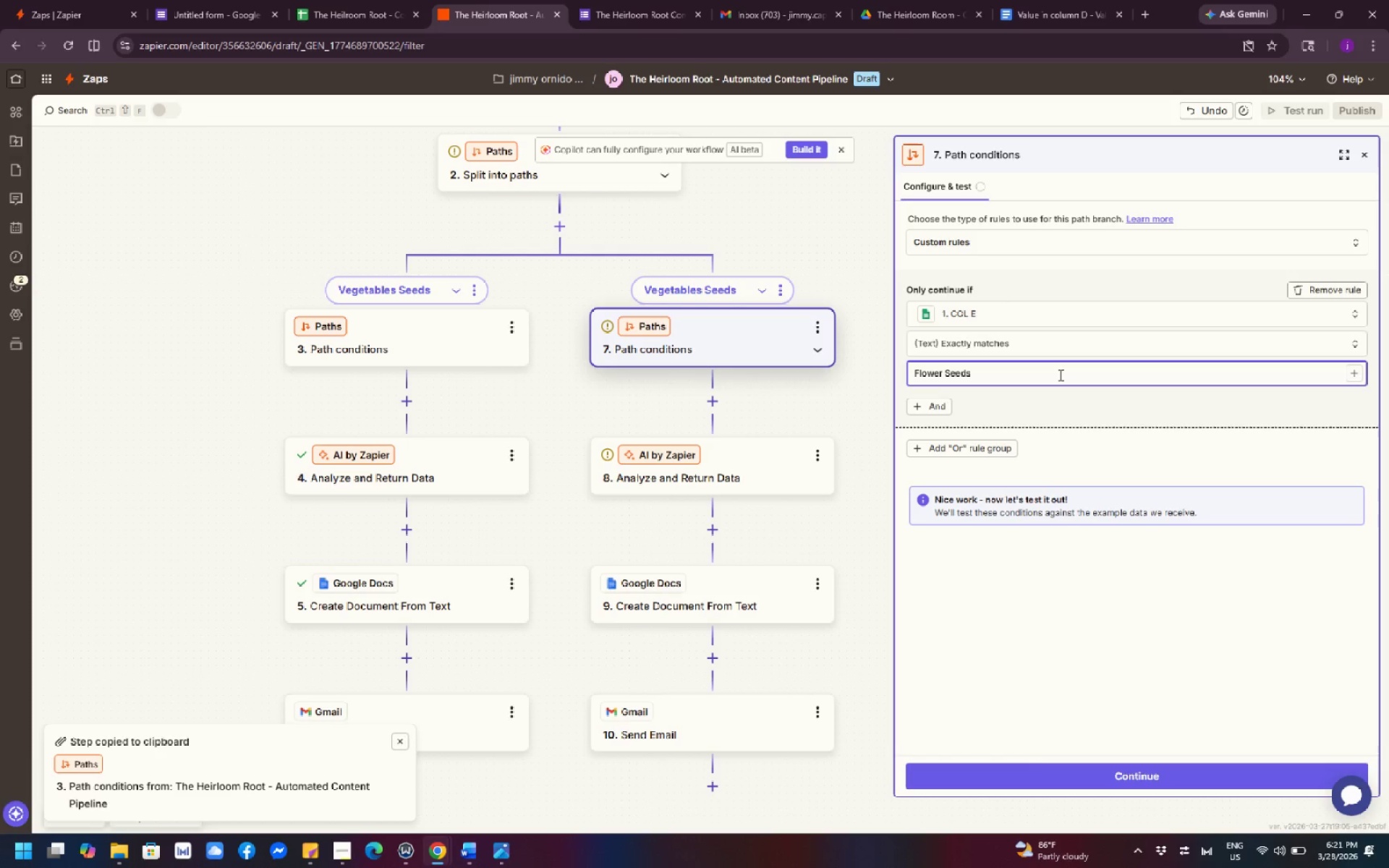 
wait(46.7)
 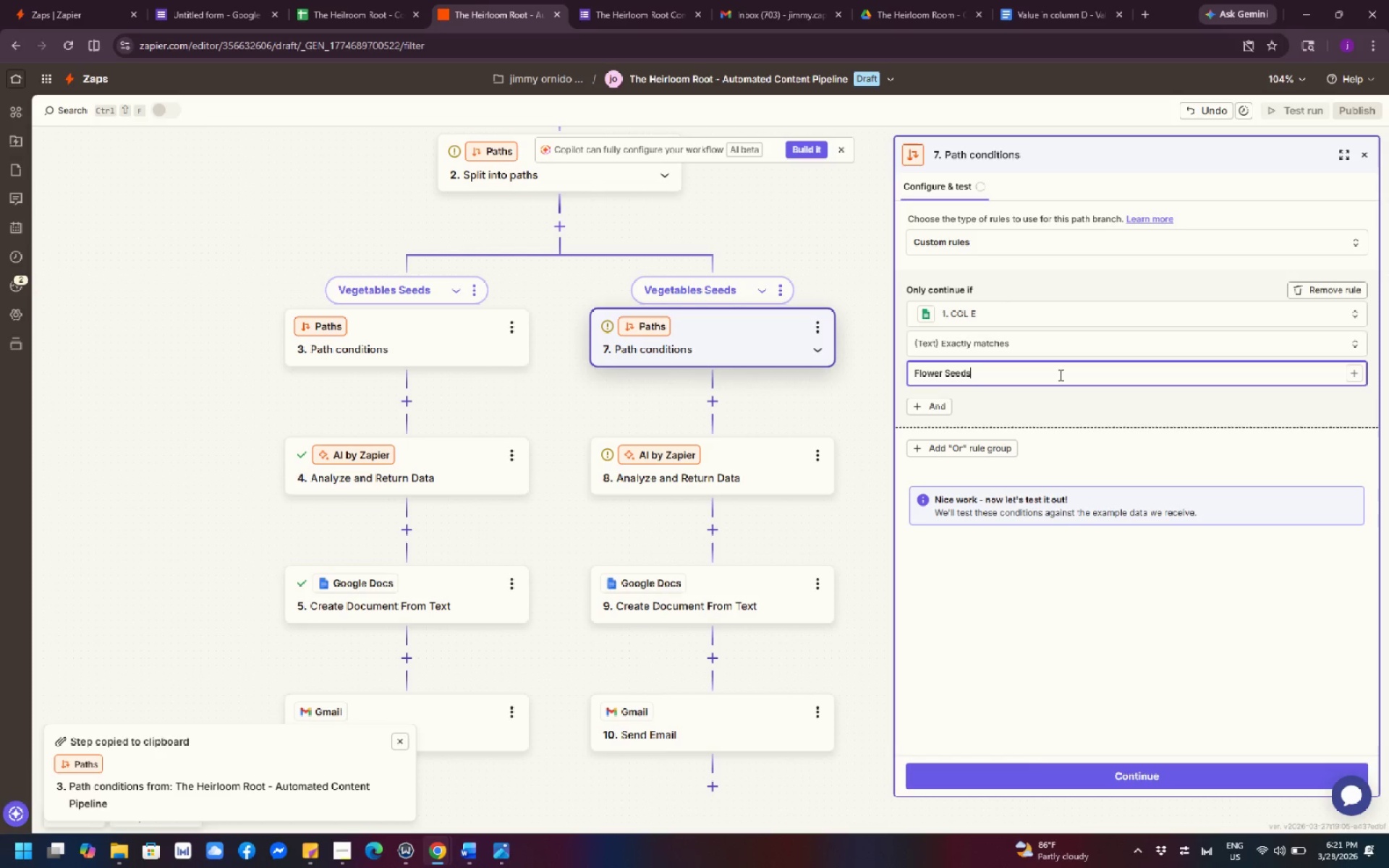 
scroll: coordinate [819, 550], scroll_direction: up, amount: 1.0
 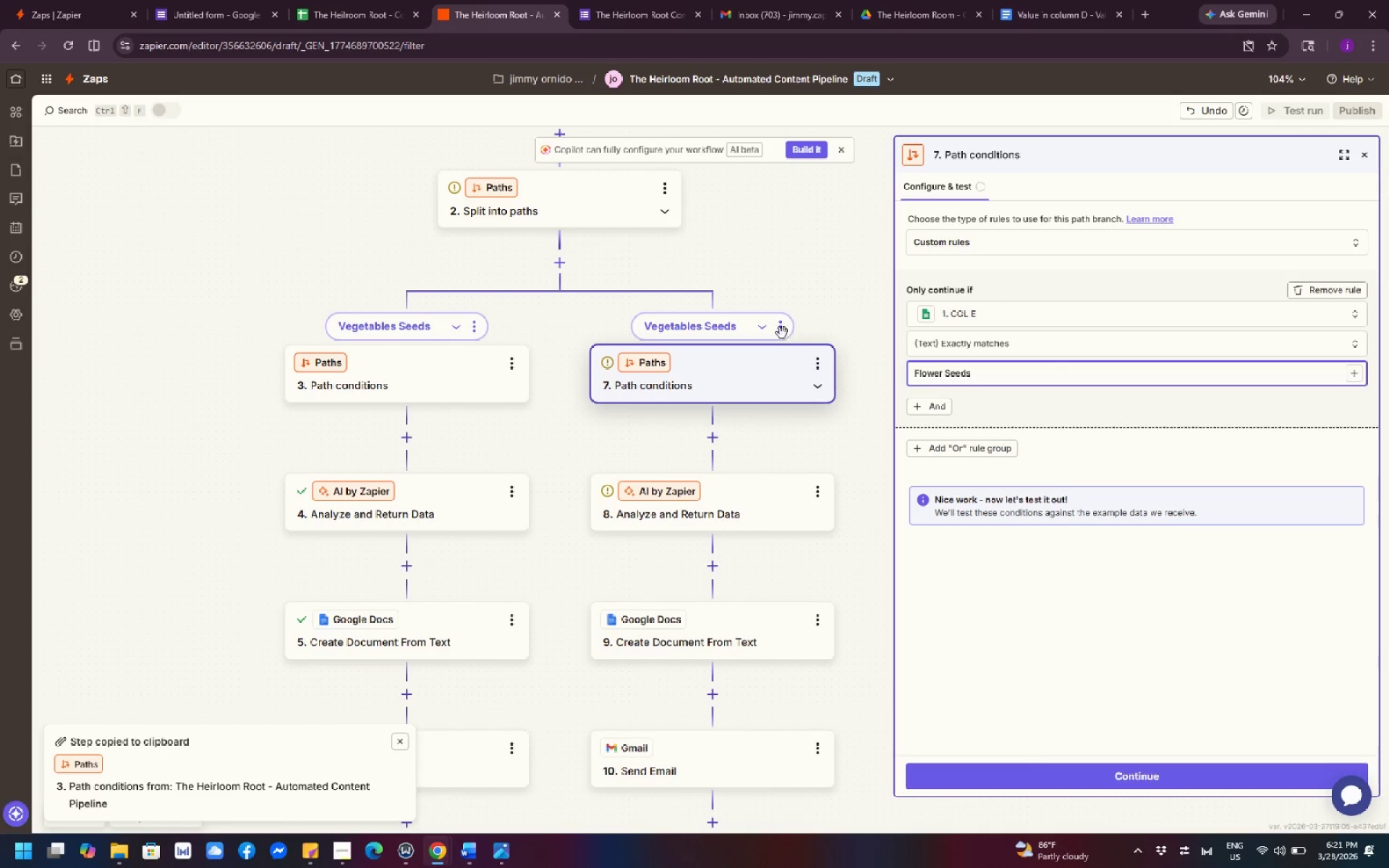 
left_click([781, 328])
 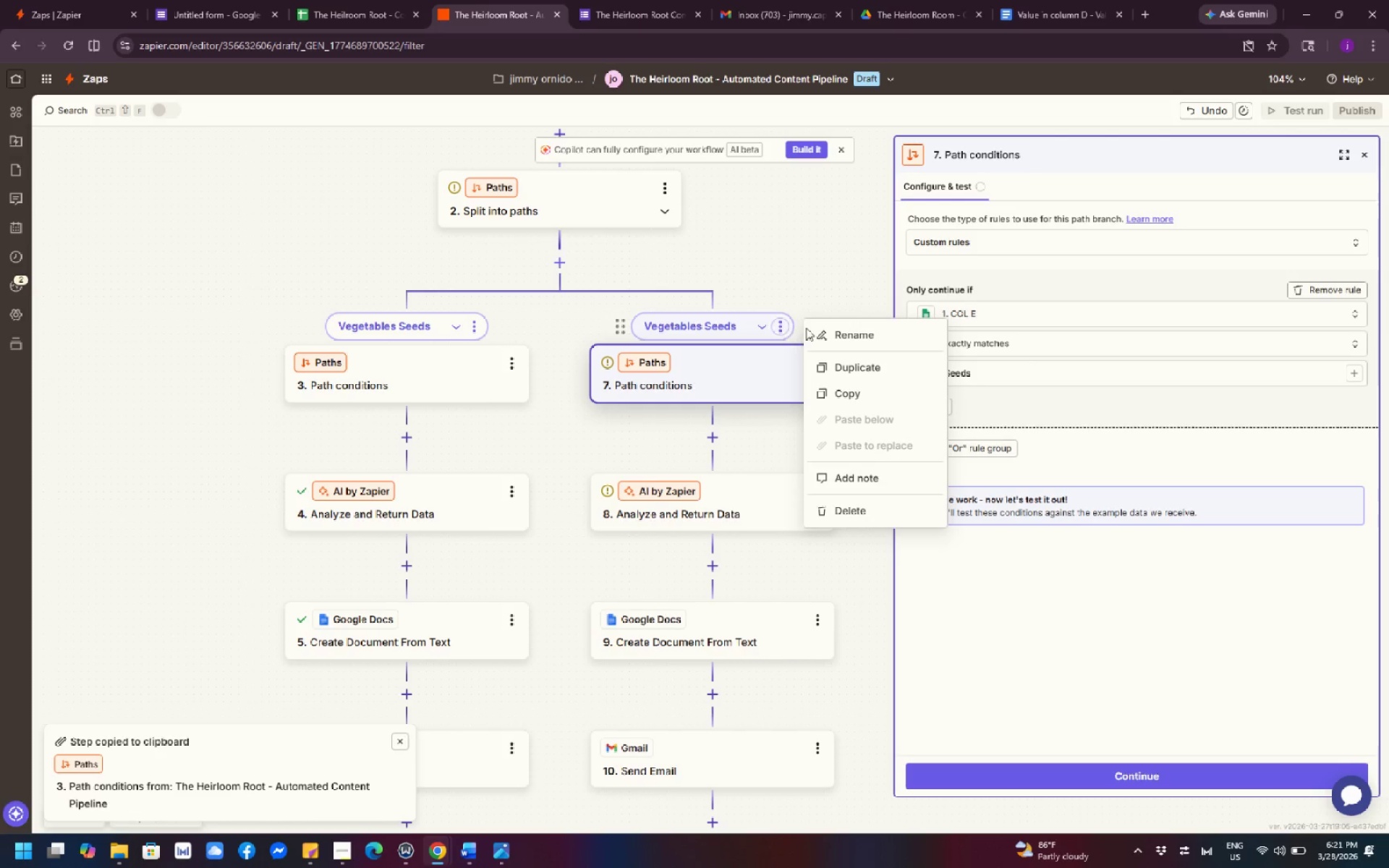 
left_click([841, 338])
 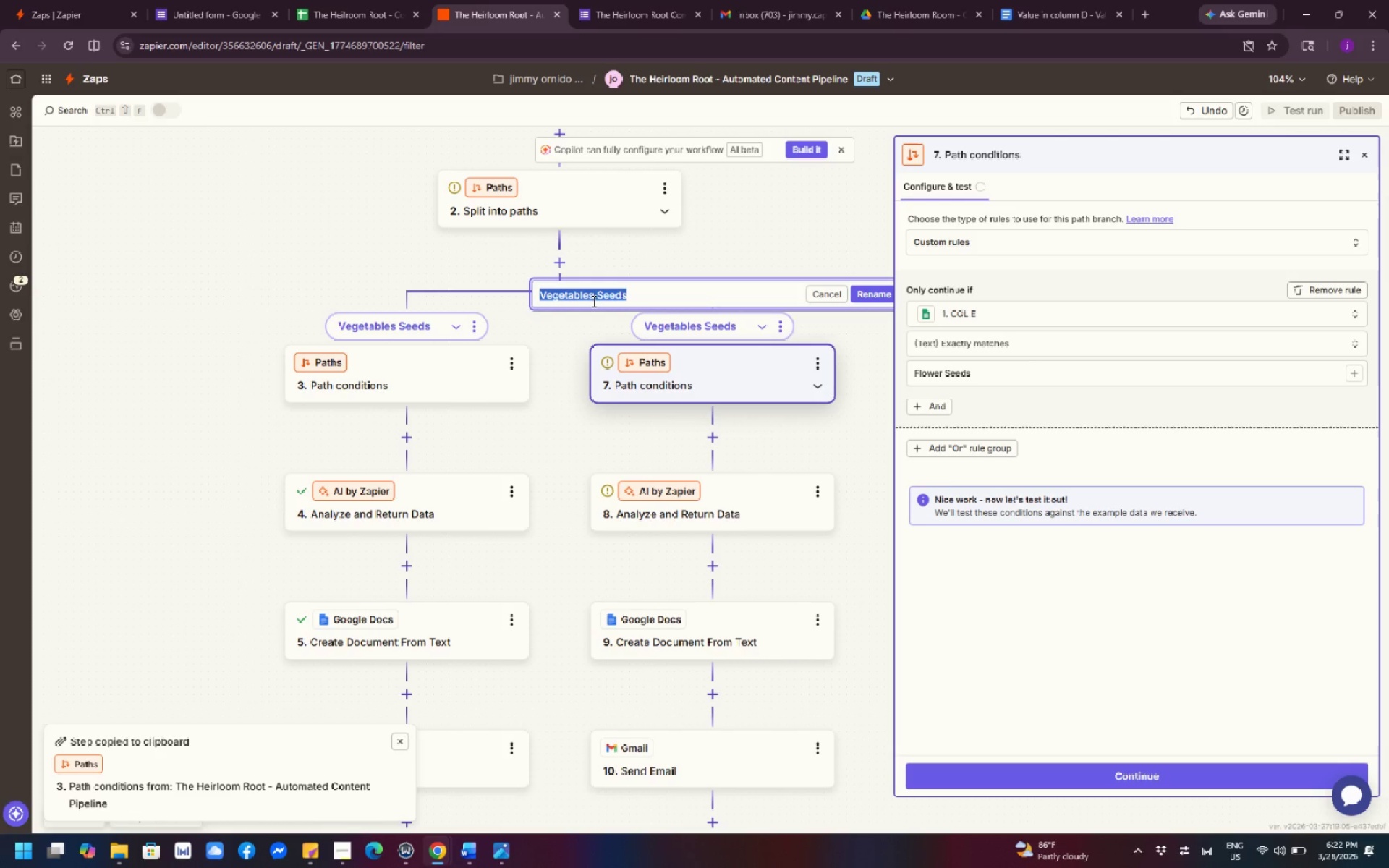 
left_click([592, 301])
 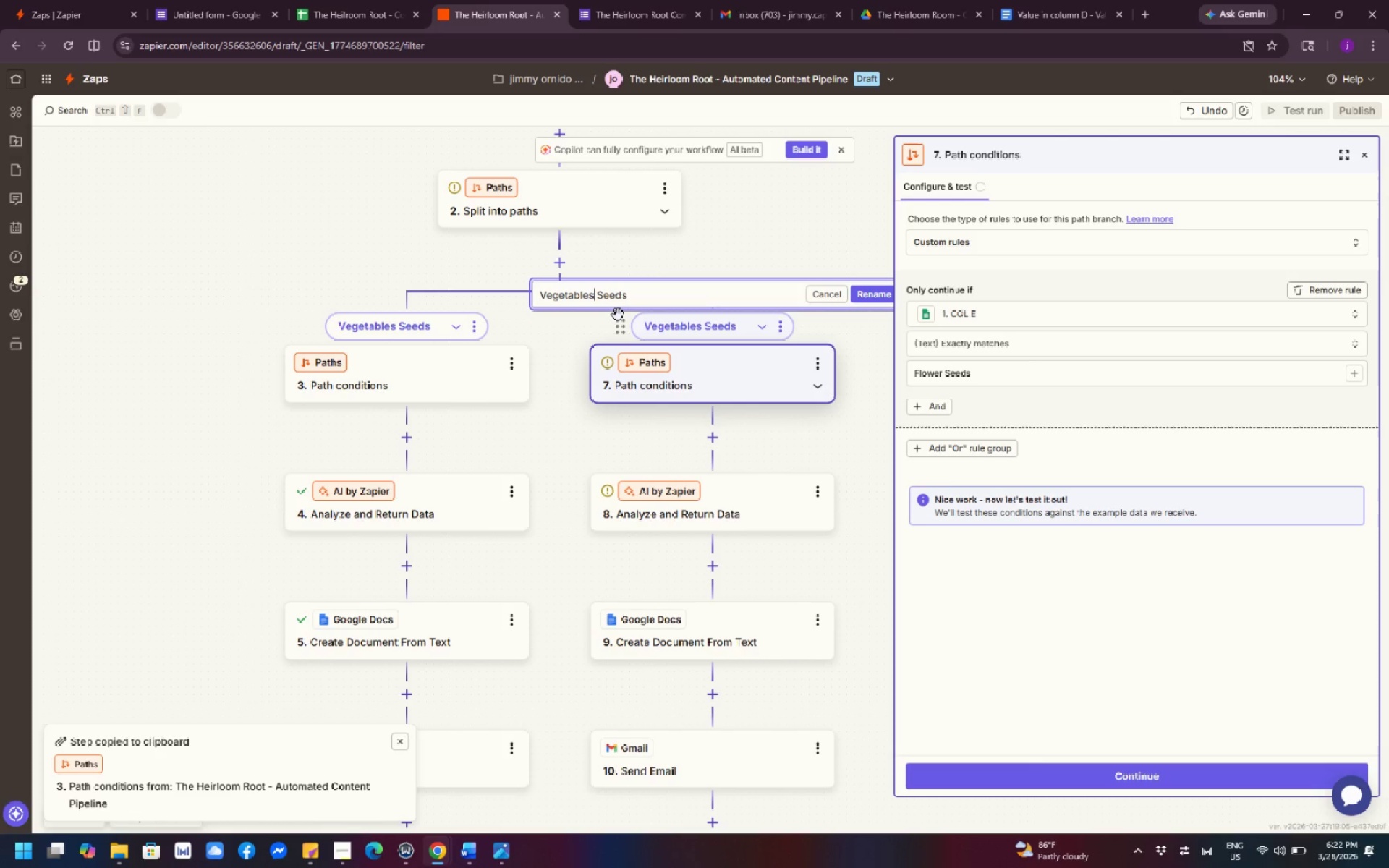 
hold_key(key=Backspace, duration=0.92)
 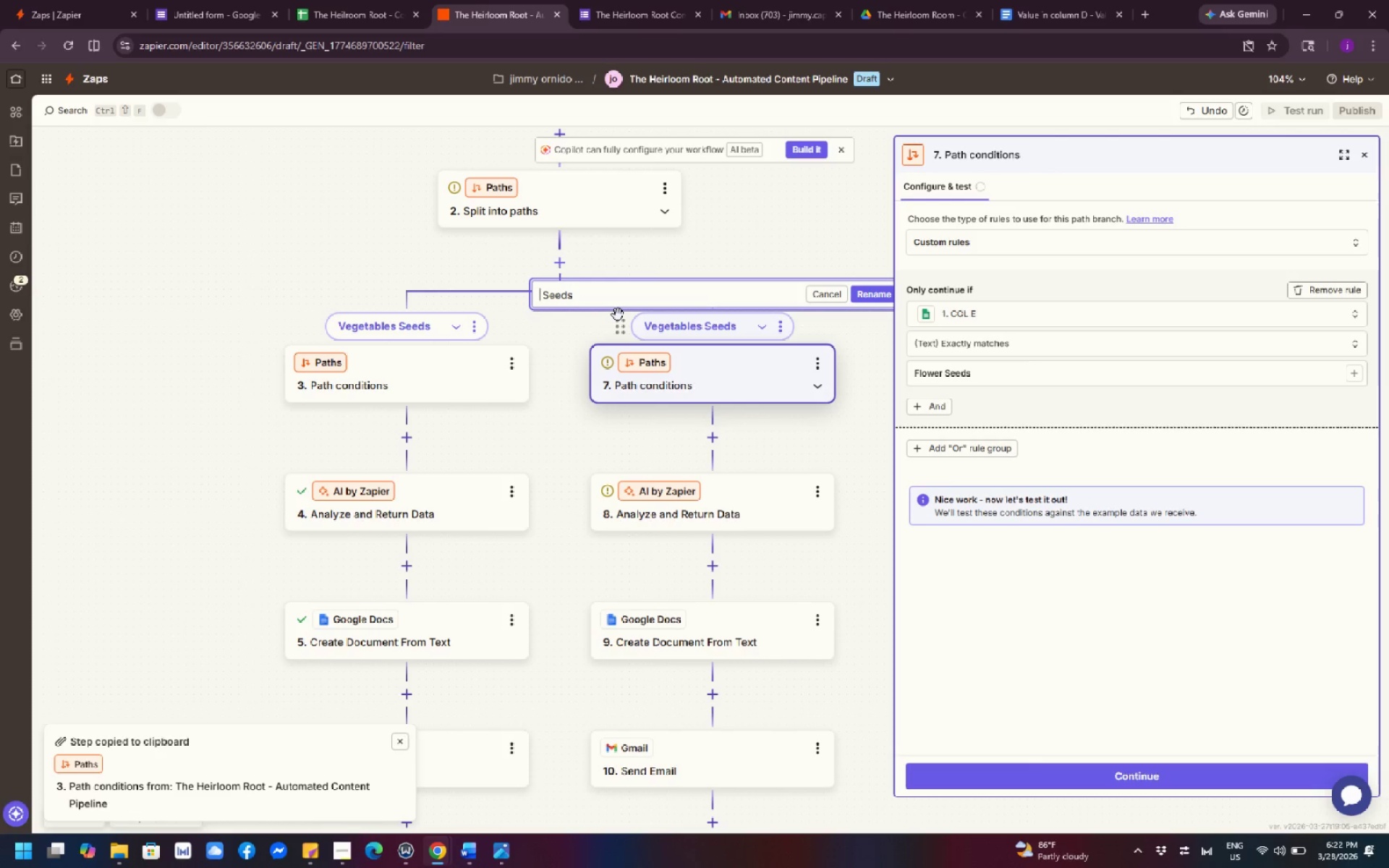 
type(floer)
key(Backspace)
key(Backspace)
type(wer)
 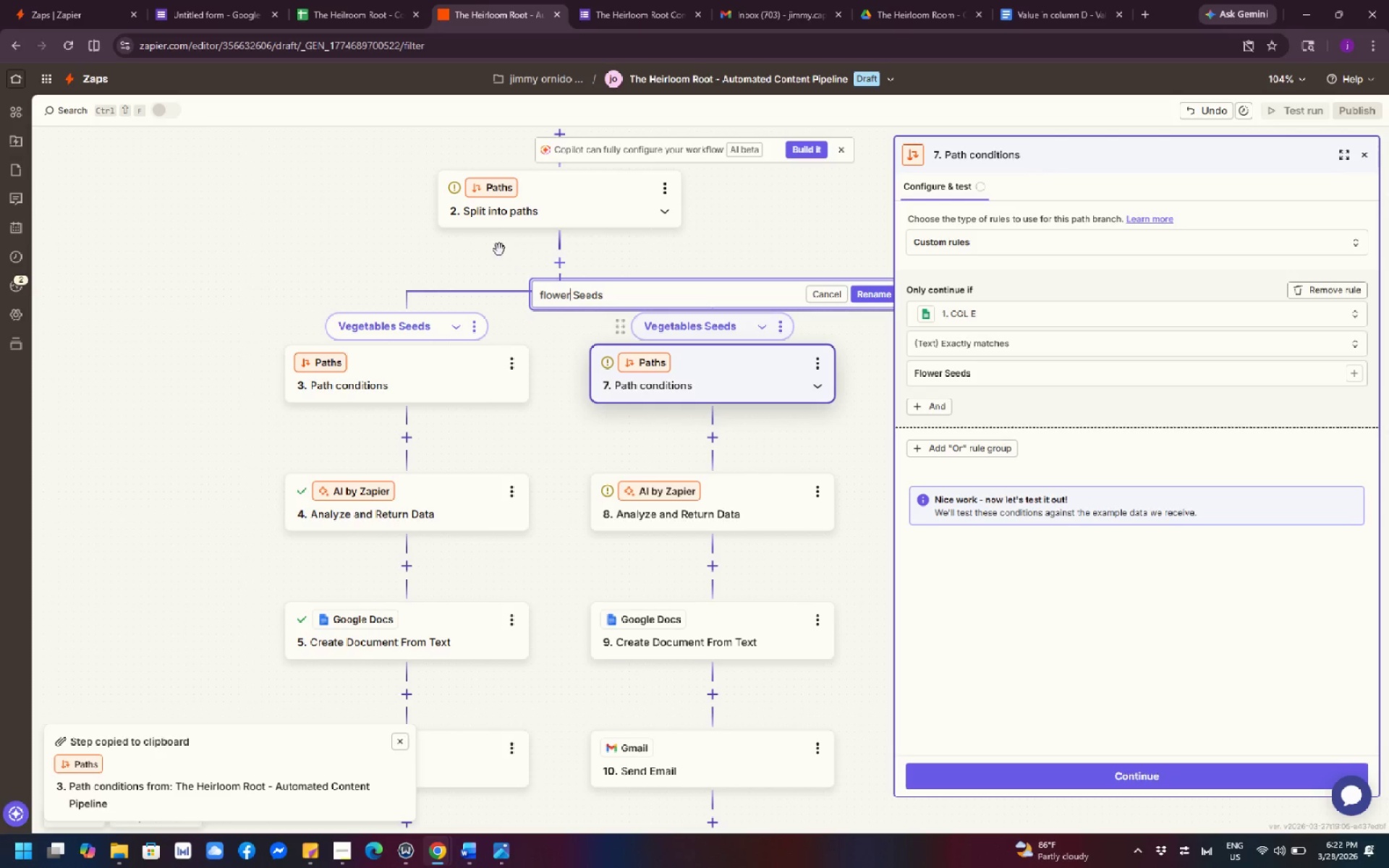 
left_click([425, 219])
 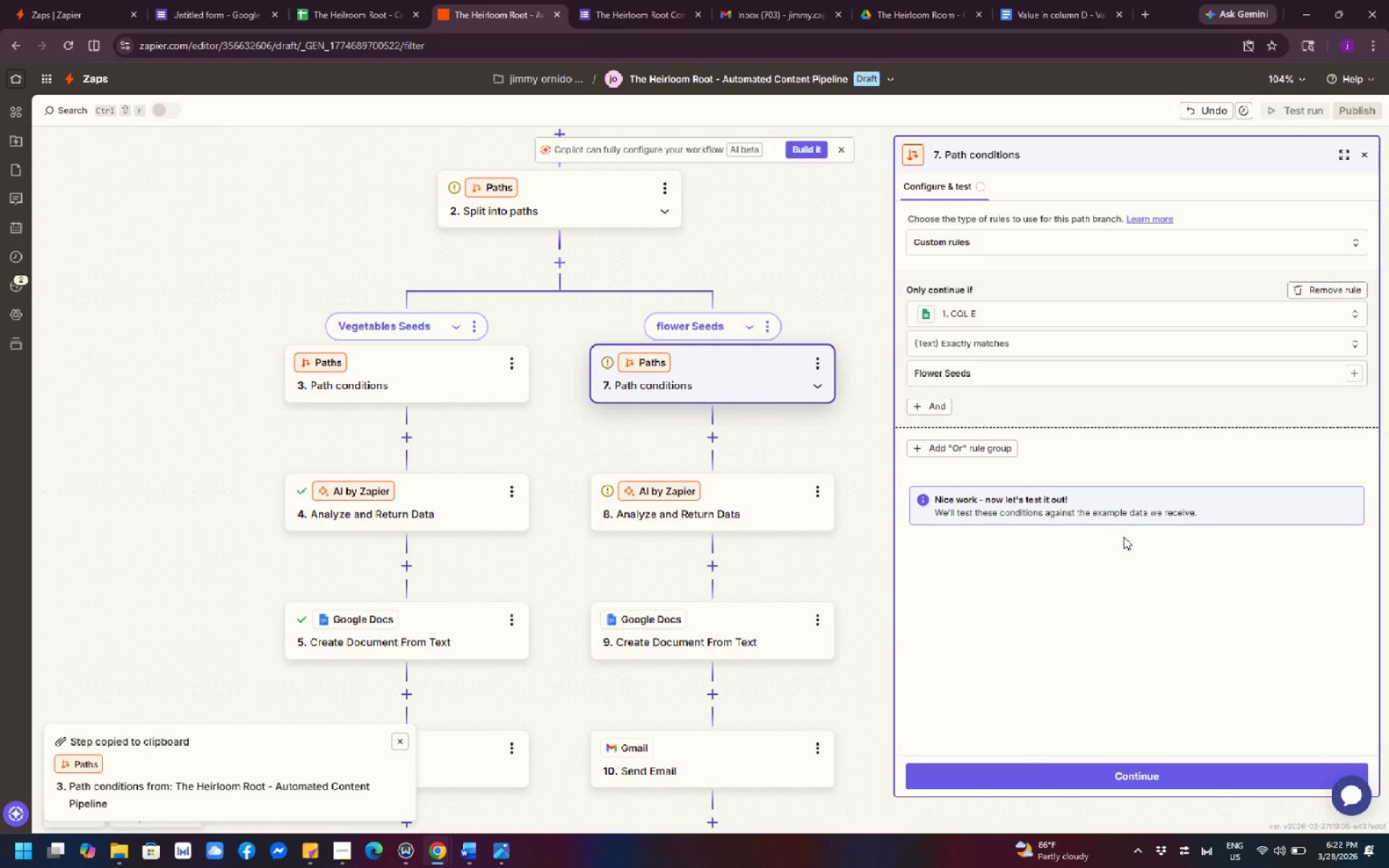 
wait(25.97)
 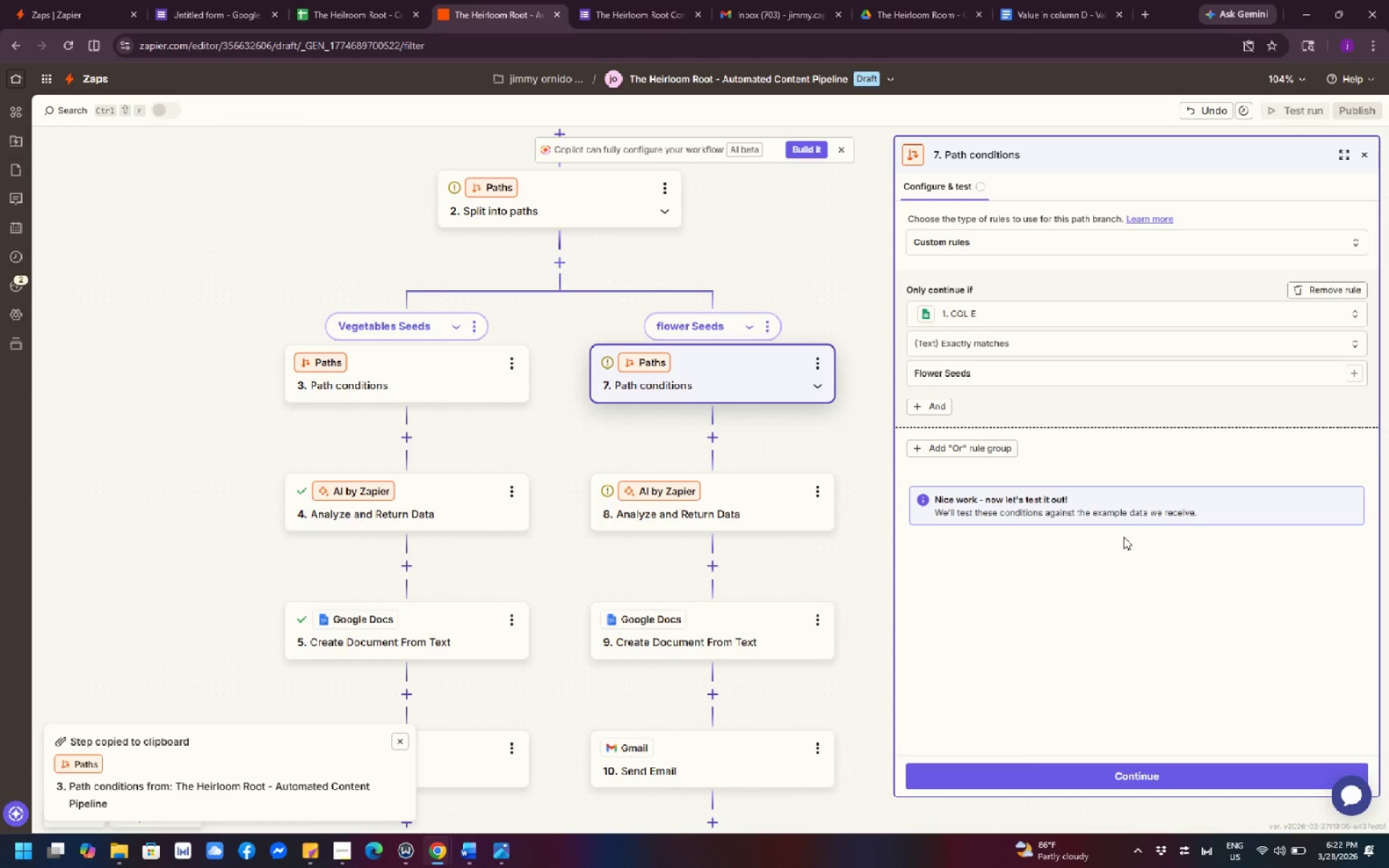 
left_click([857, 448])
 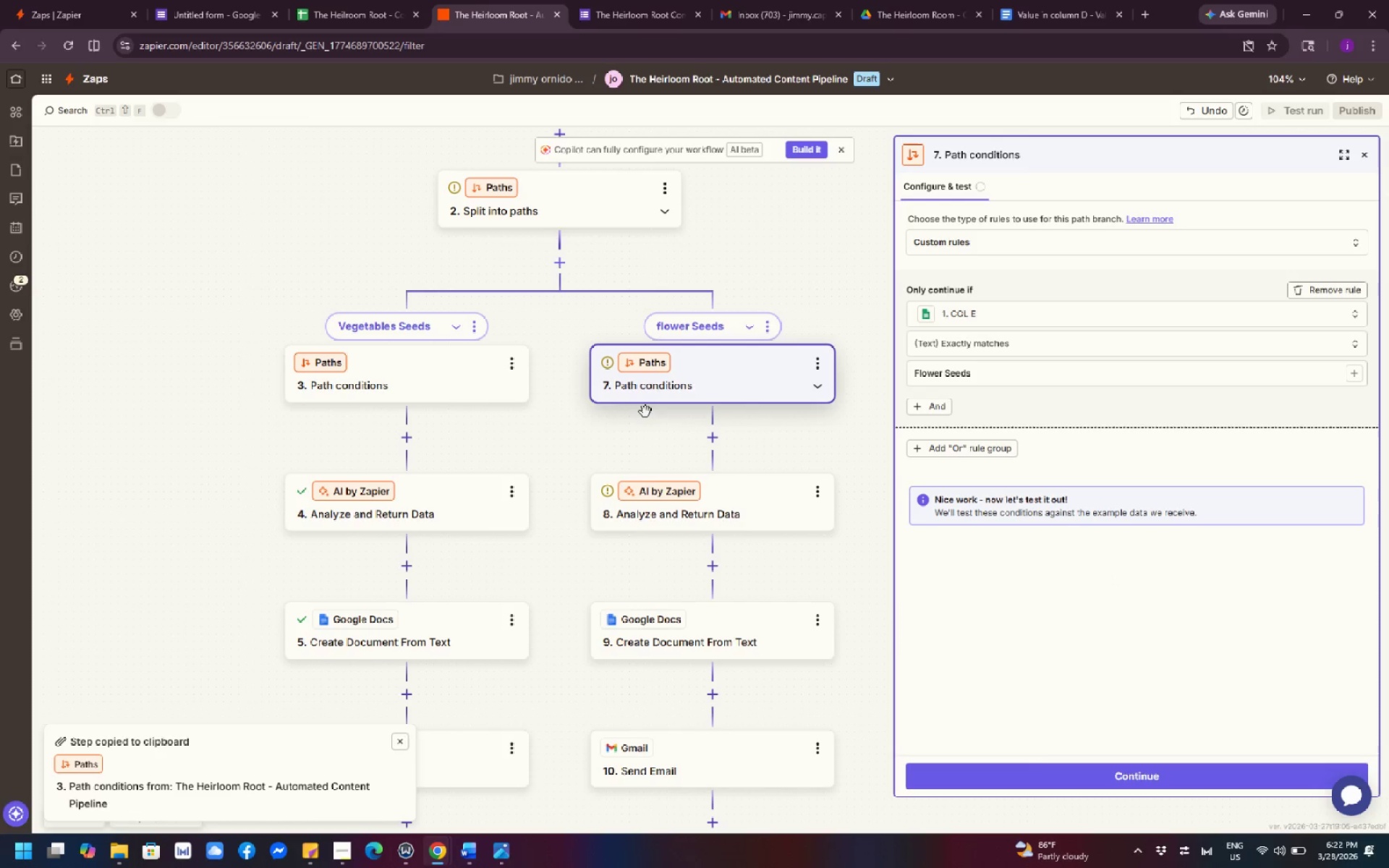 
left_click([489, 386])
 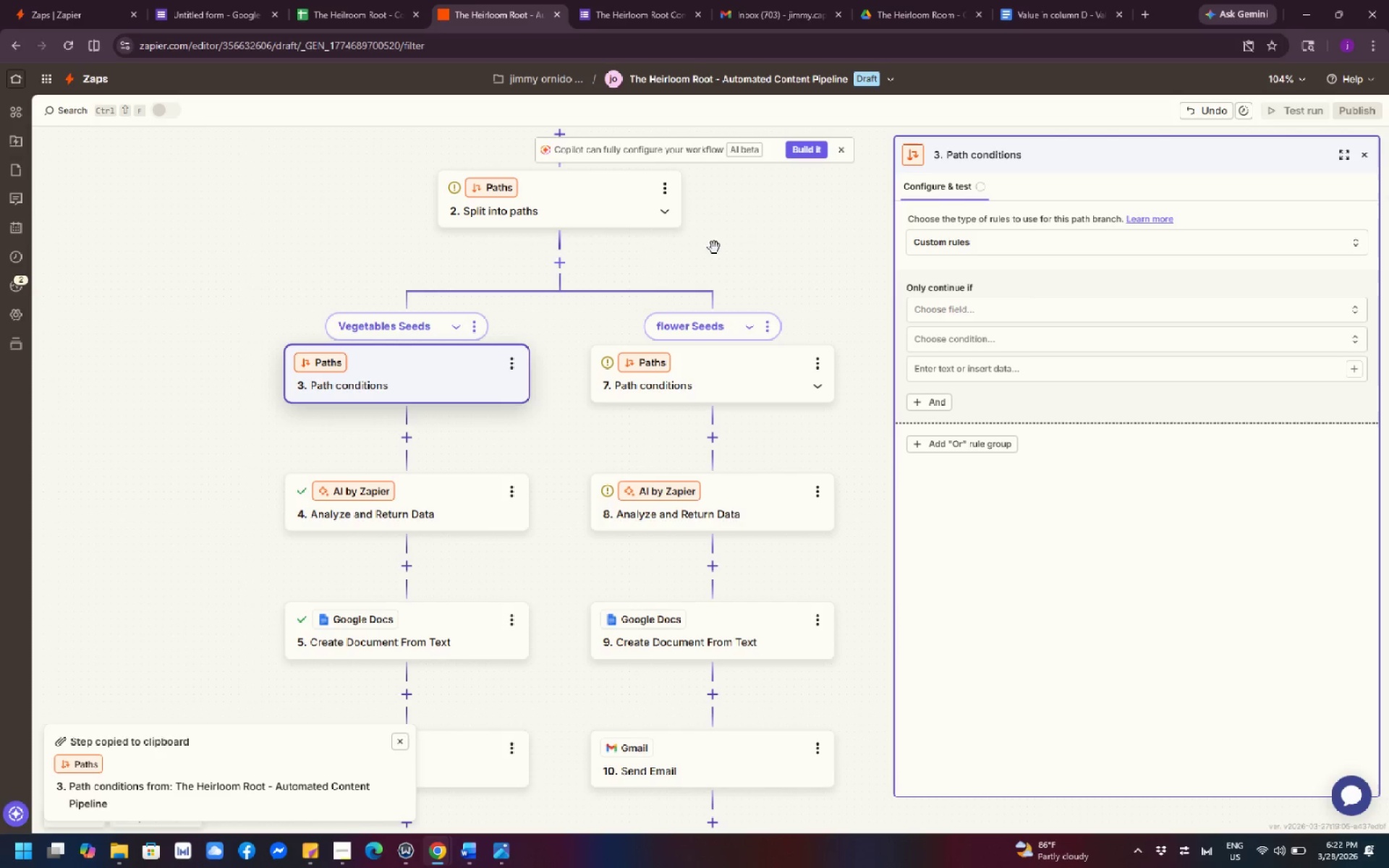 
left_click([1004, 307])
 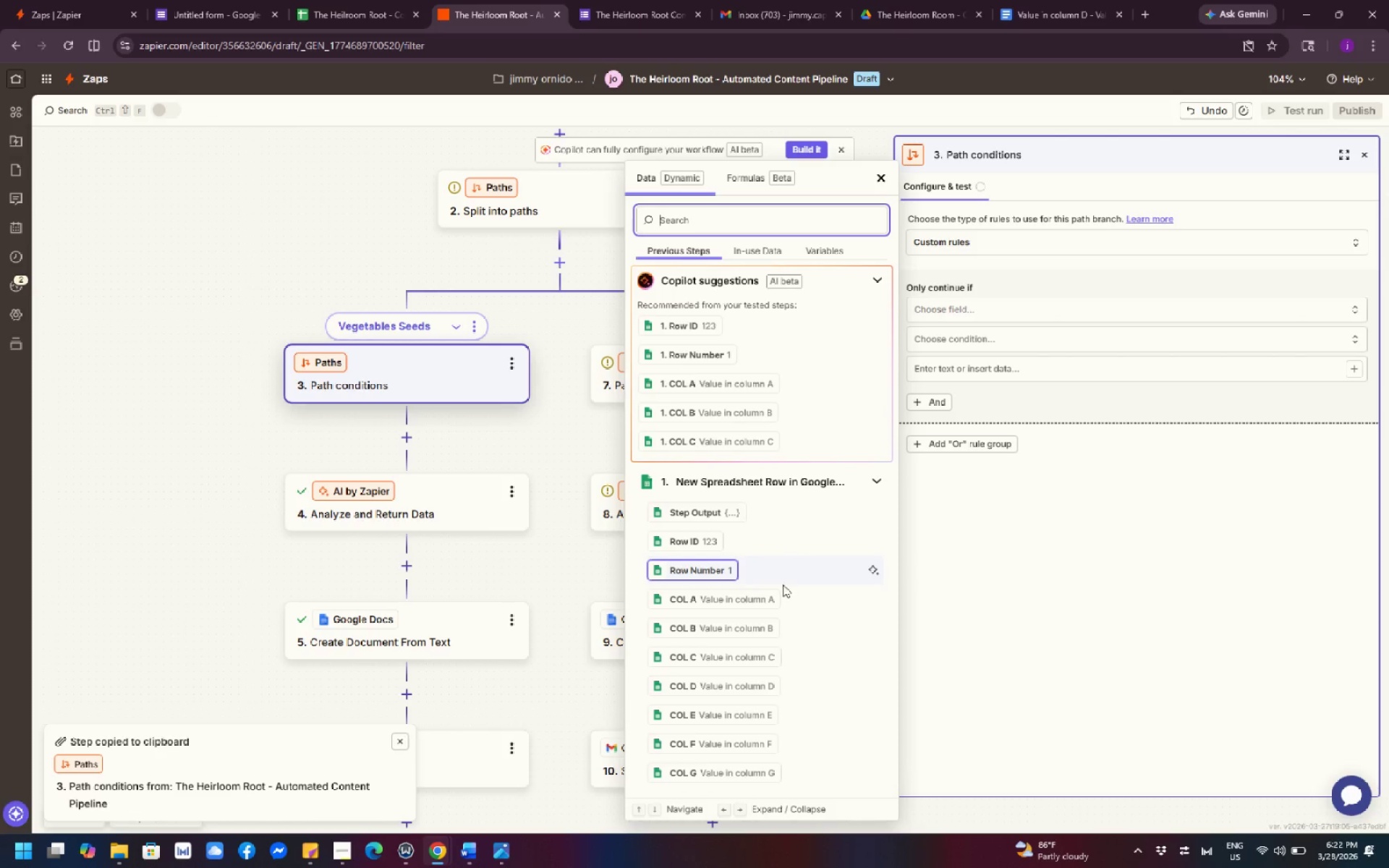 
wait(11.76)
 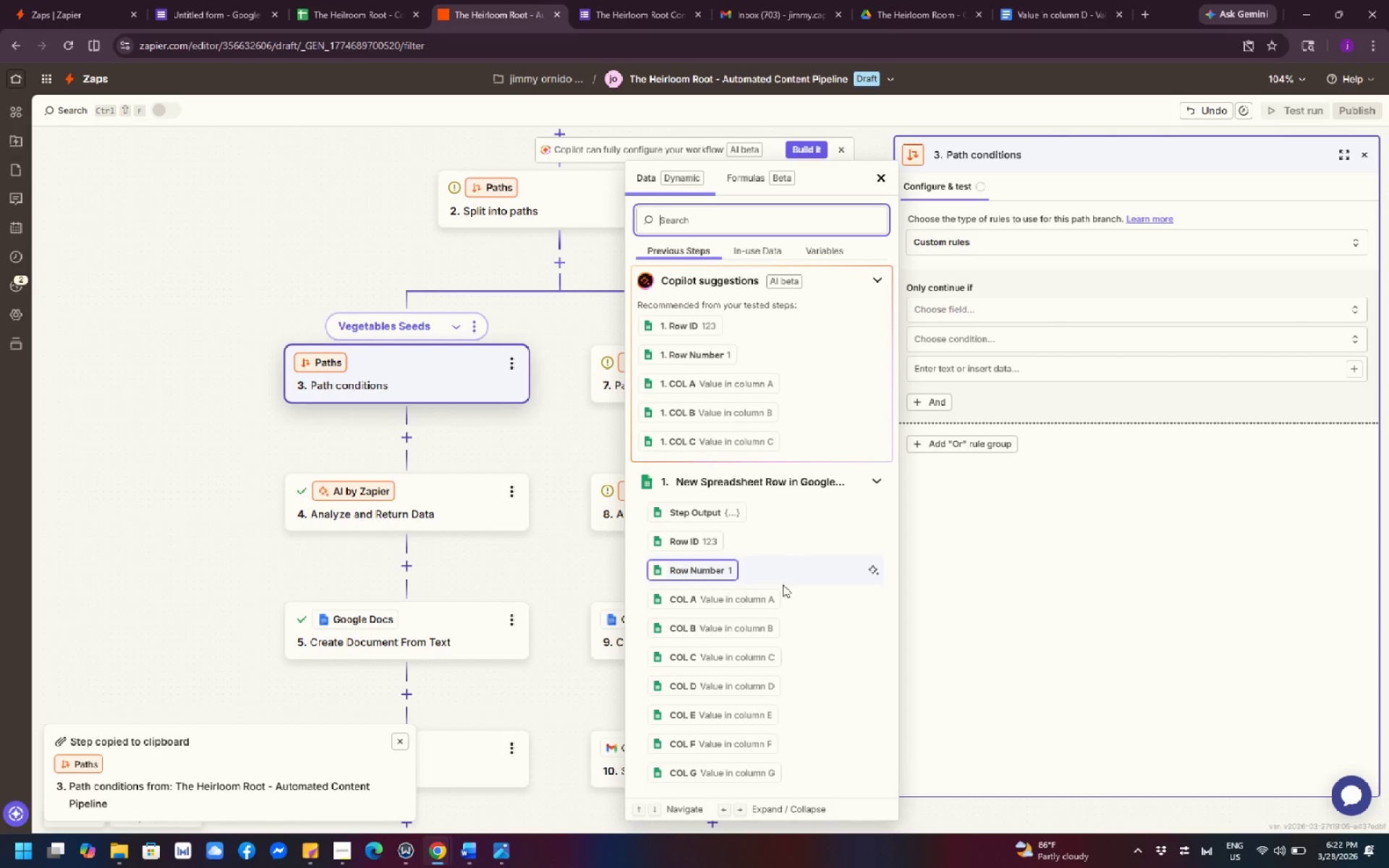 
left_click([760, 712])
 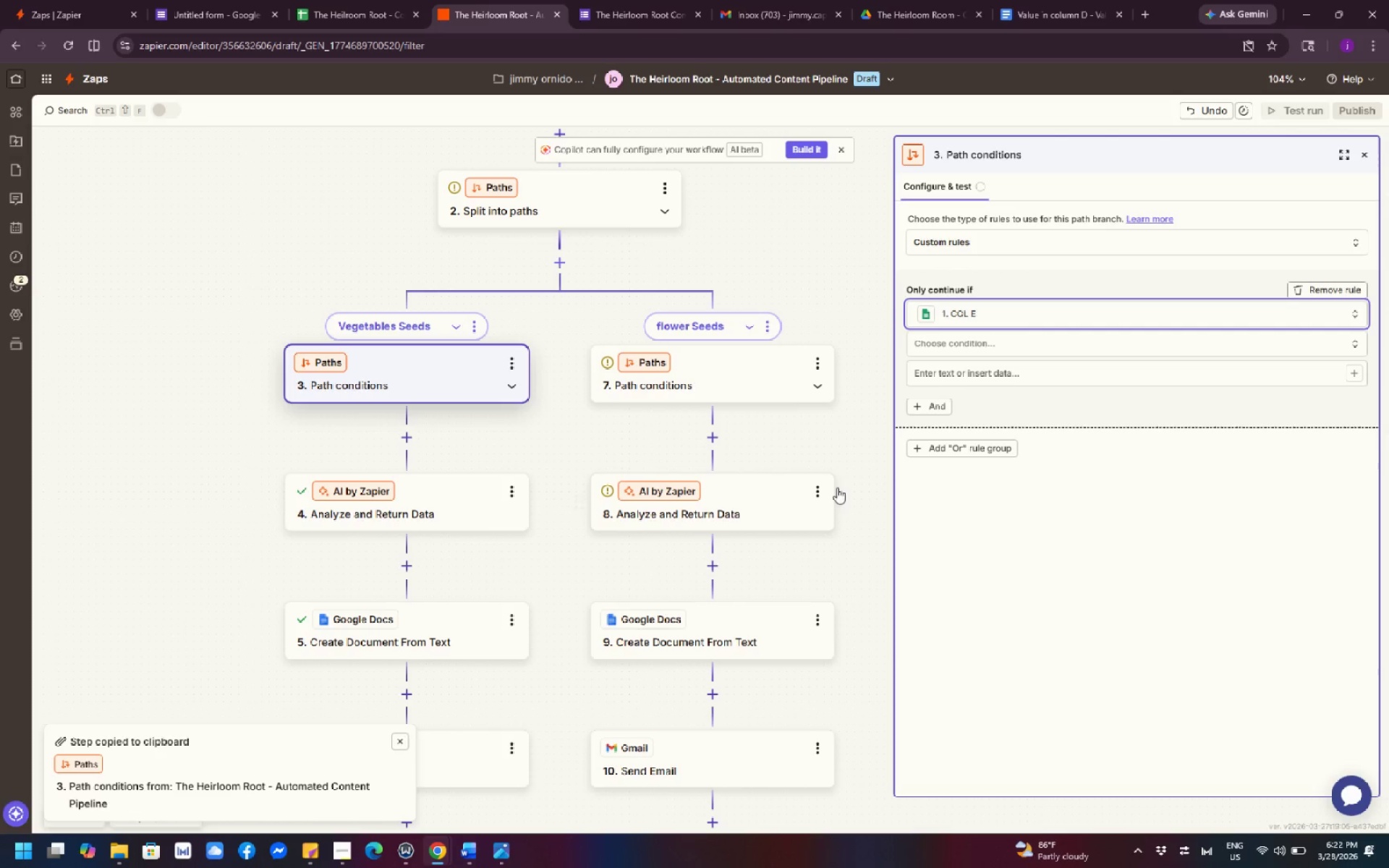 
left_click([994, 351])
 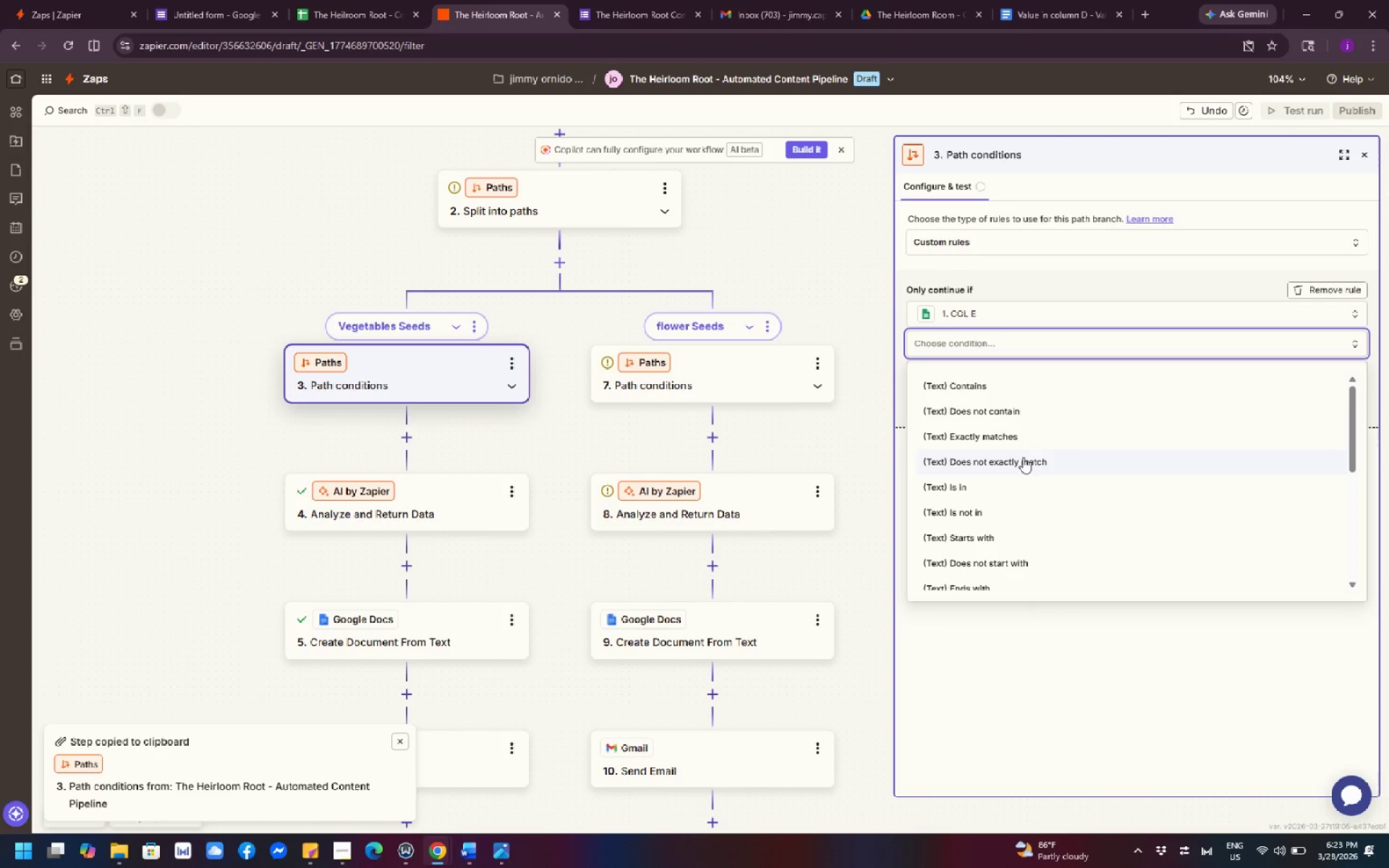 
left_click([1034, 440])
 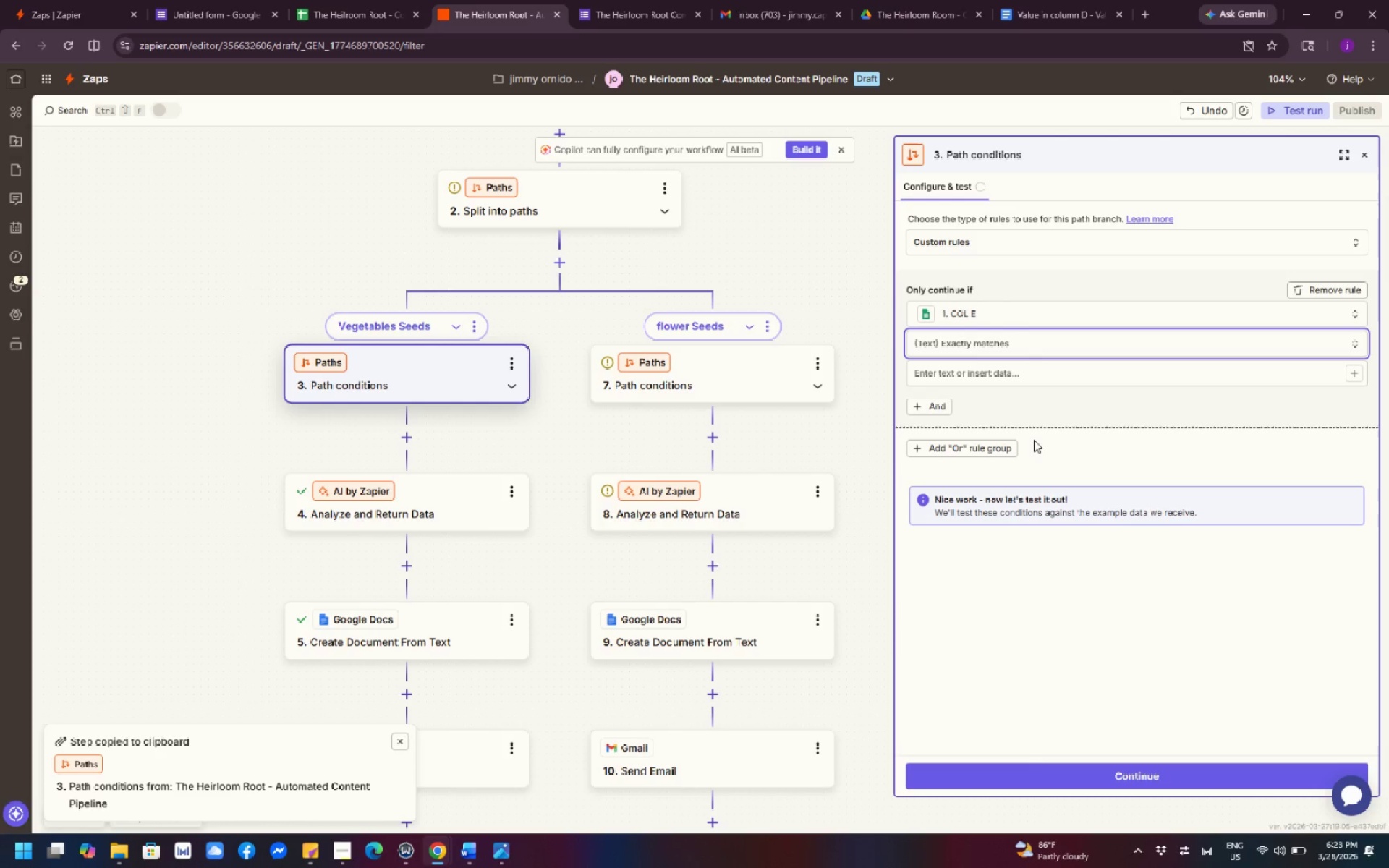 
left_click([991, 379])
 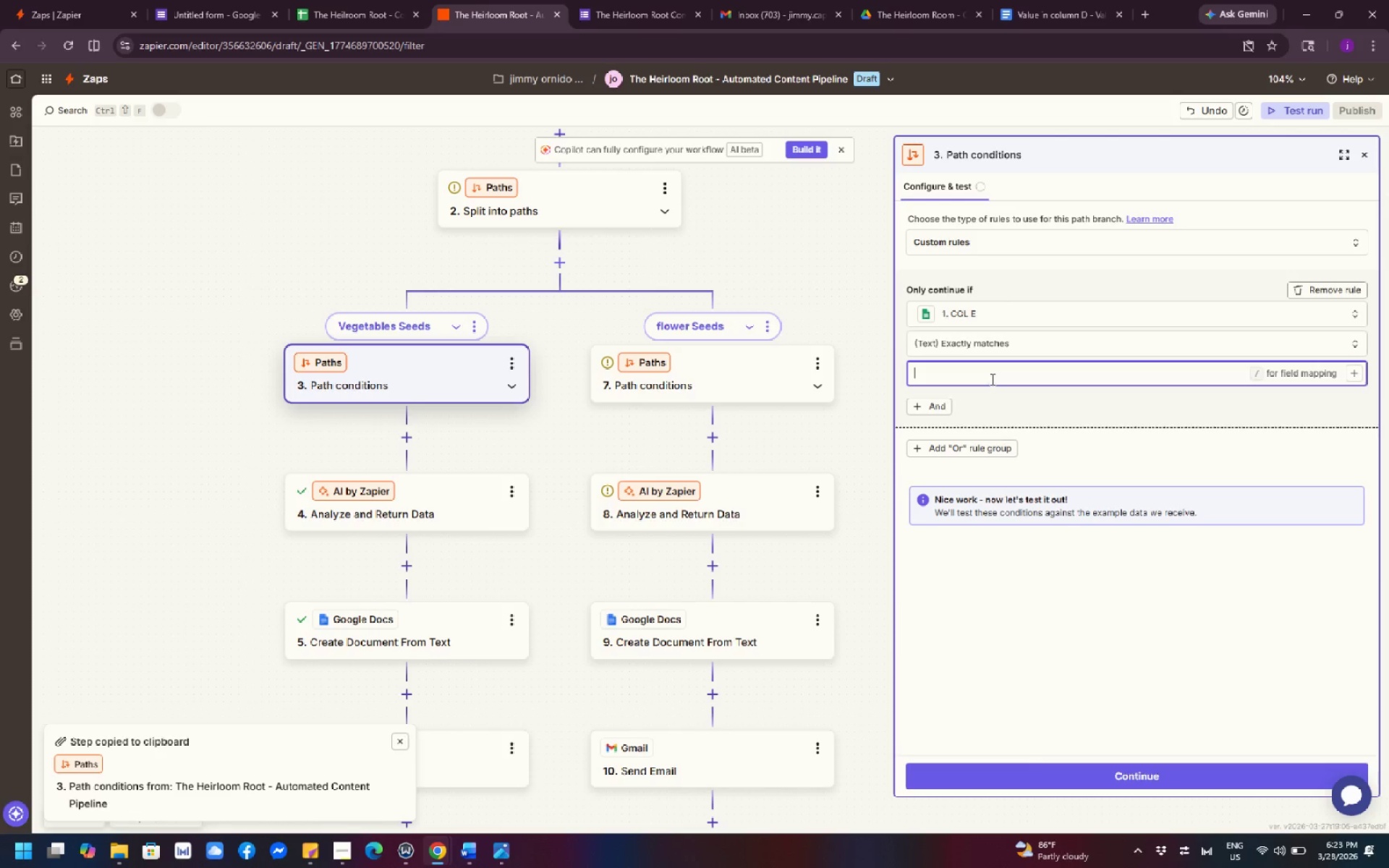 
type(vegetables seeds)
 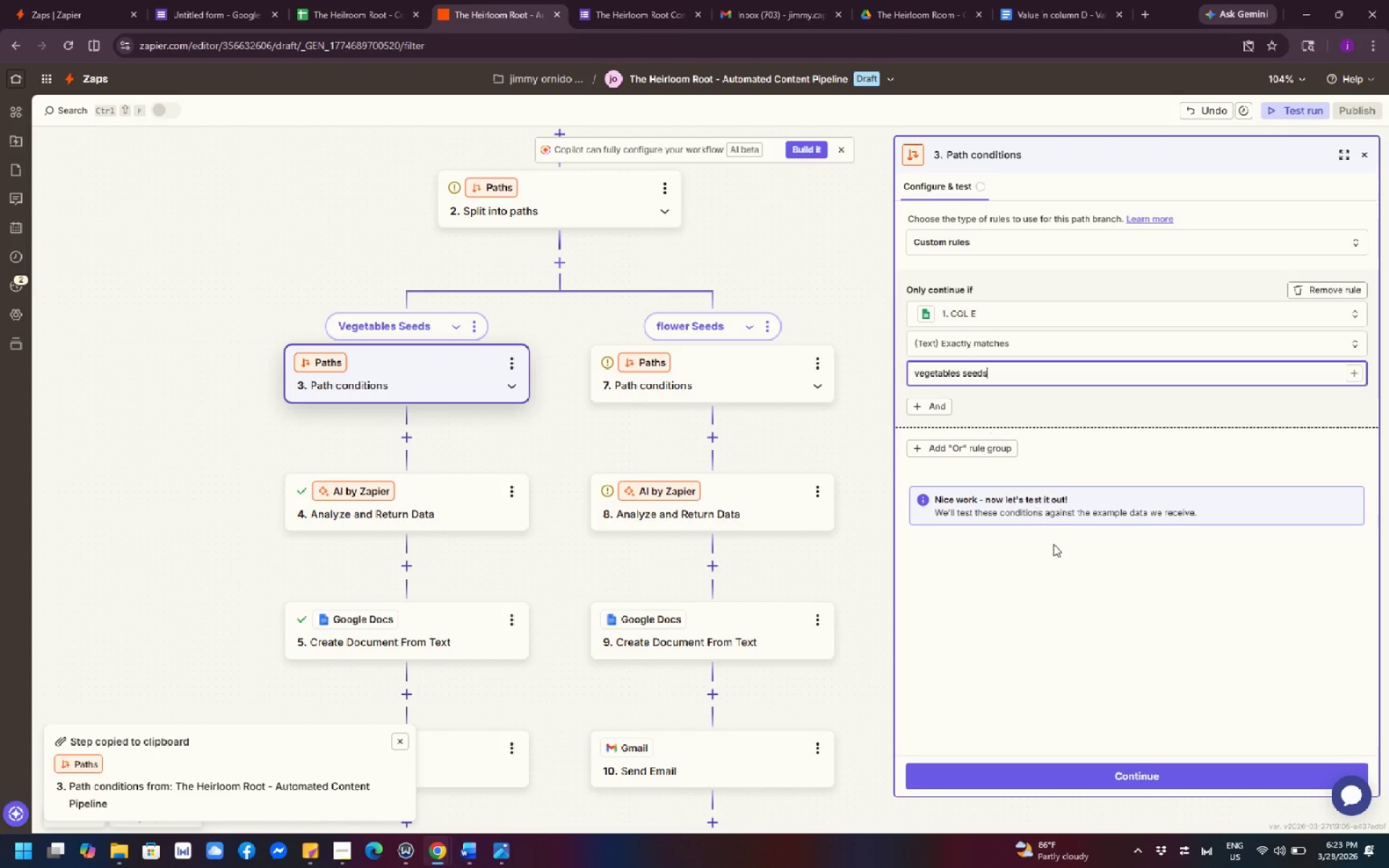 
left_click([1097, 618])
 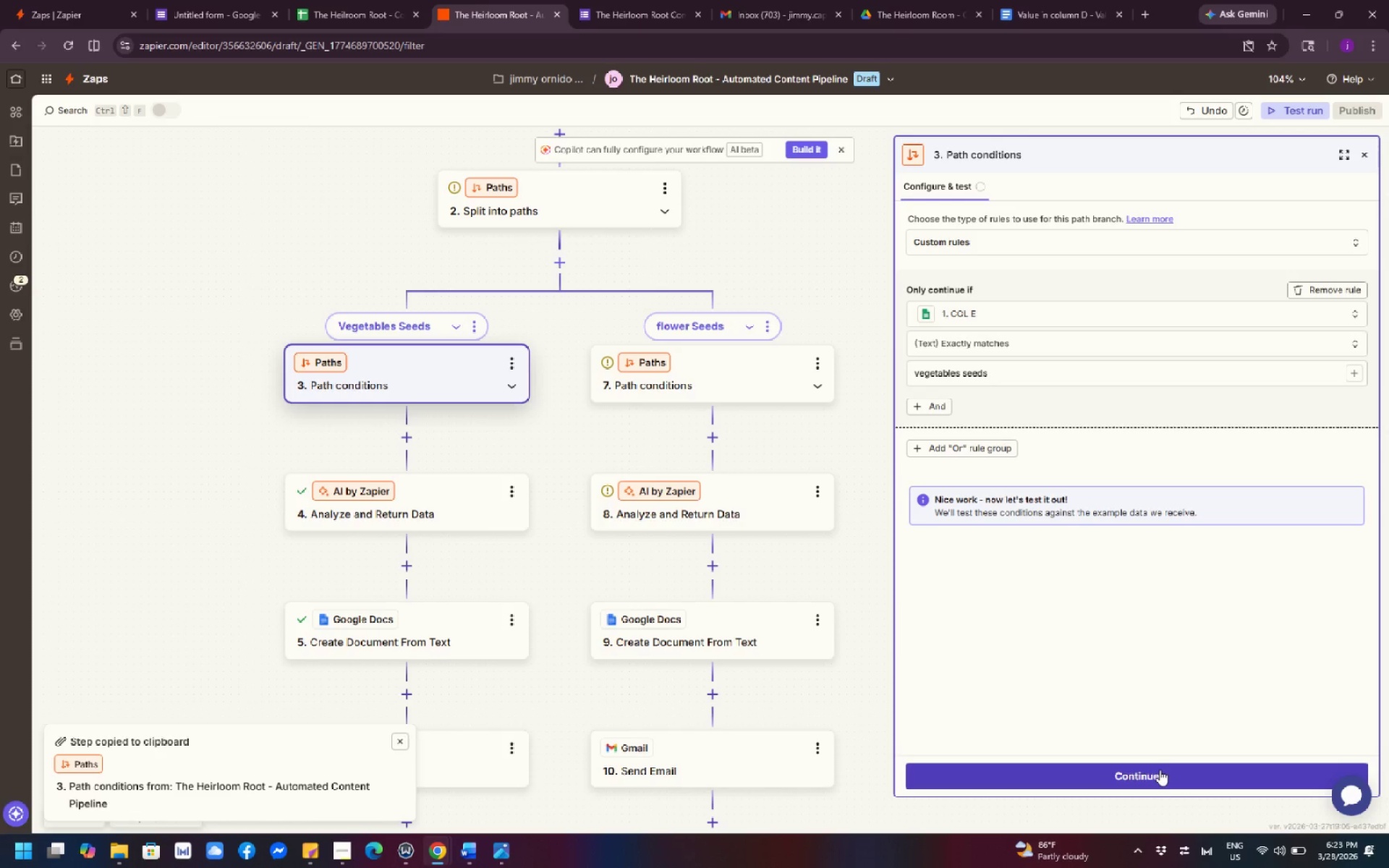 
wait(20.52)
 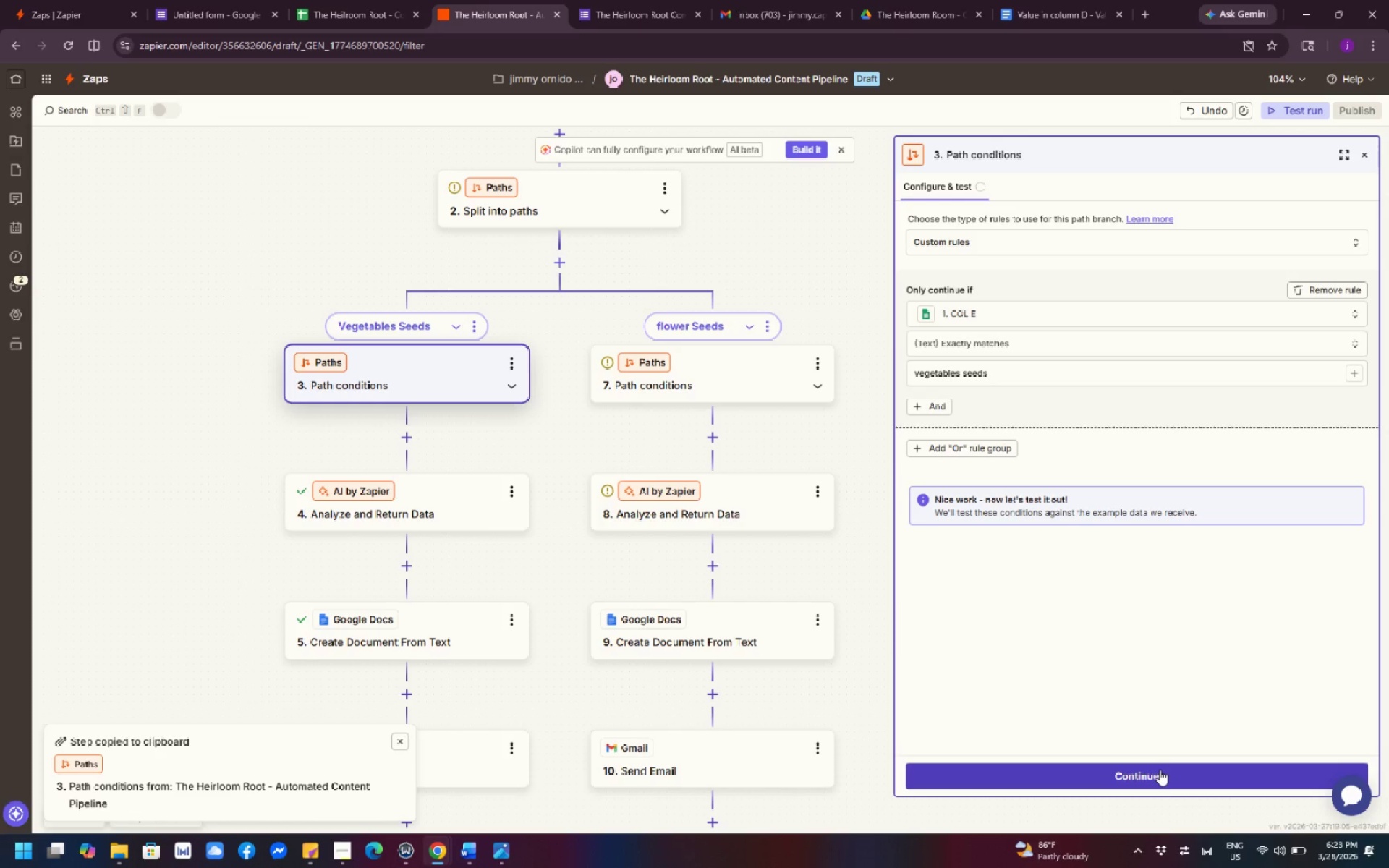 
key(F12)
 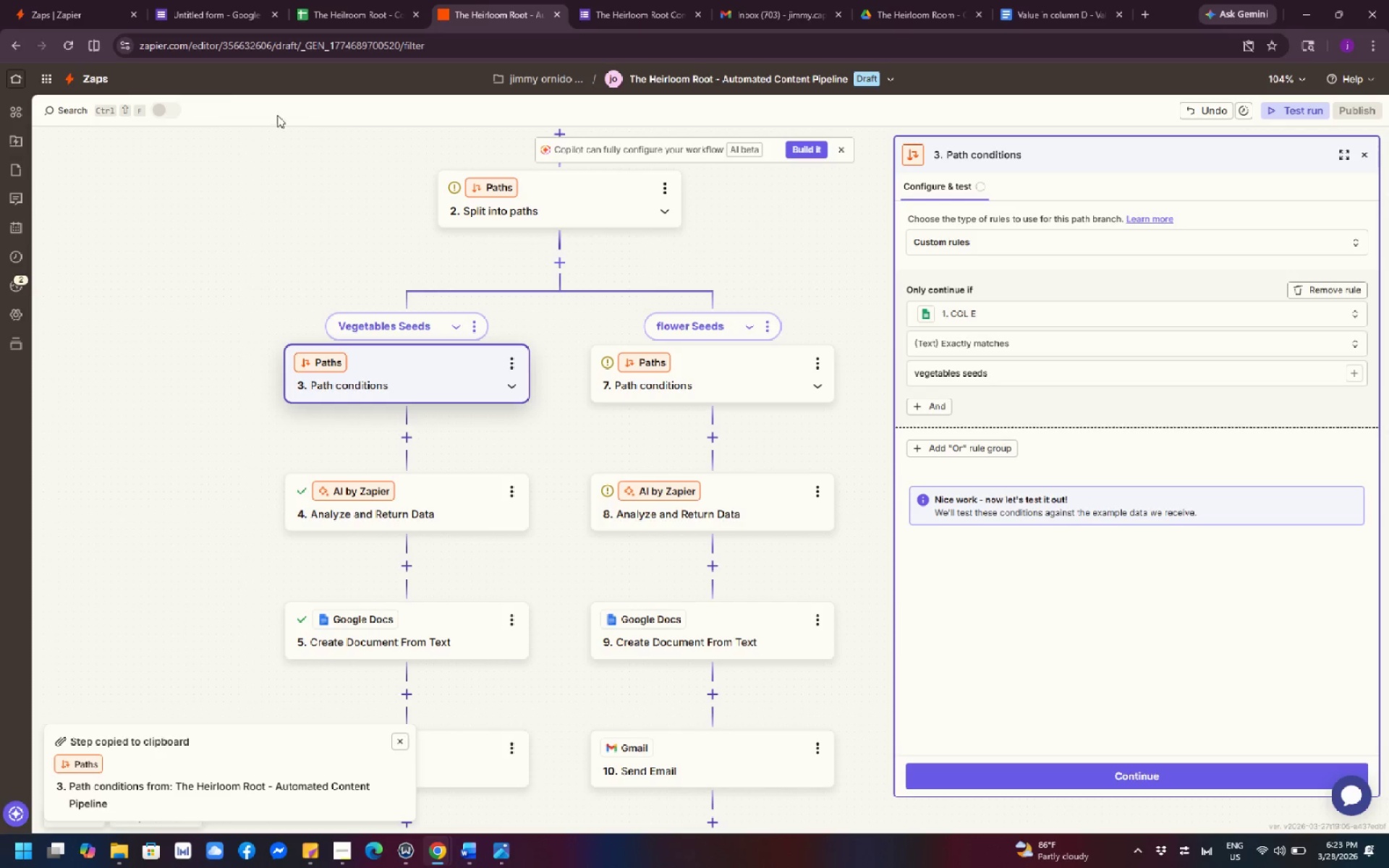 
left_click_drag(start_coordinate=[0, 0], to_coordinate=[188, 75])
 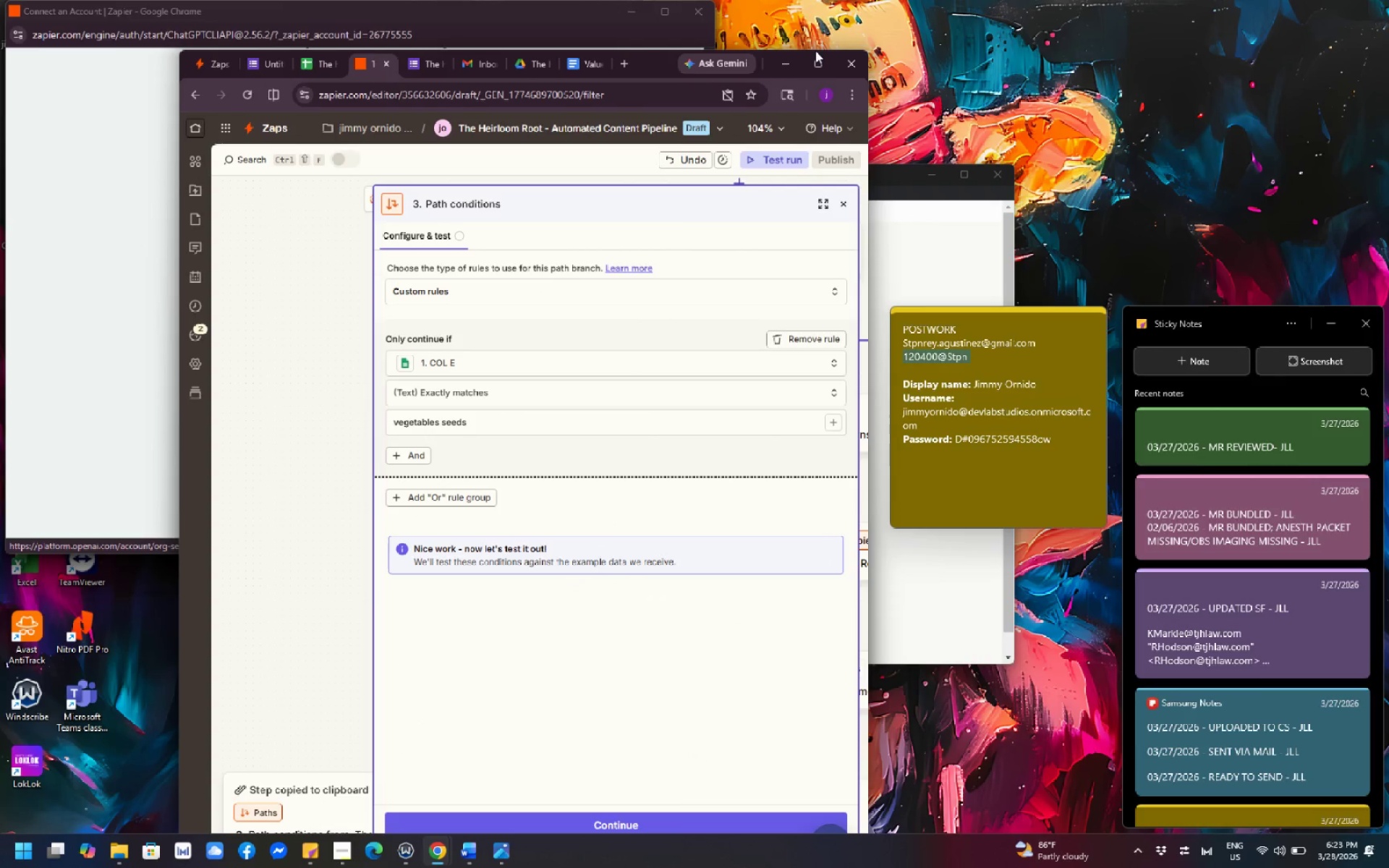 
left_click([815, 56])
 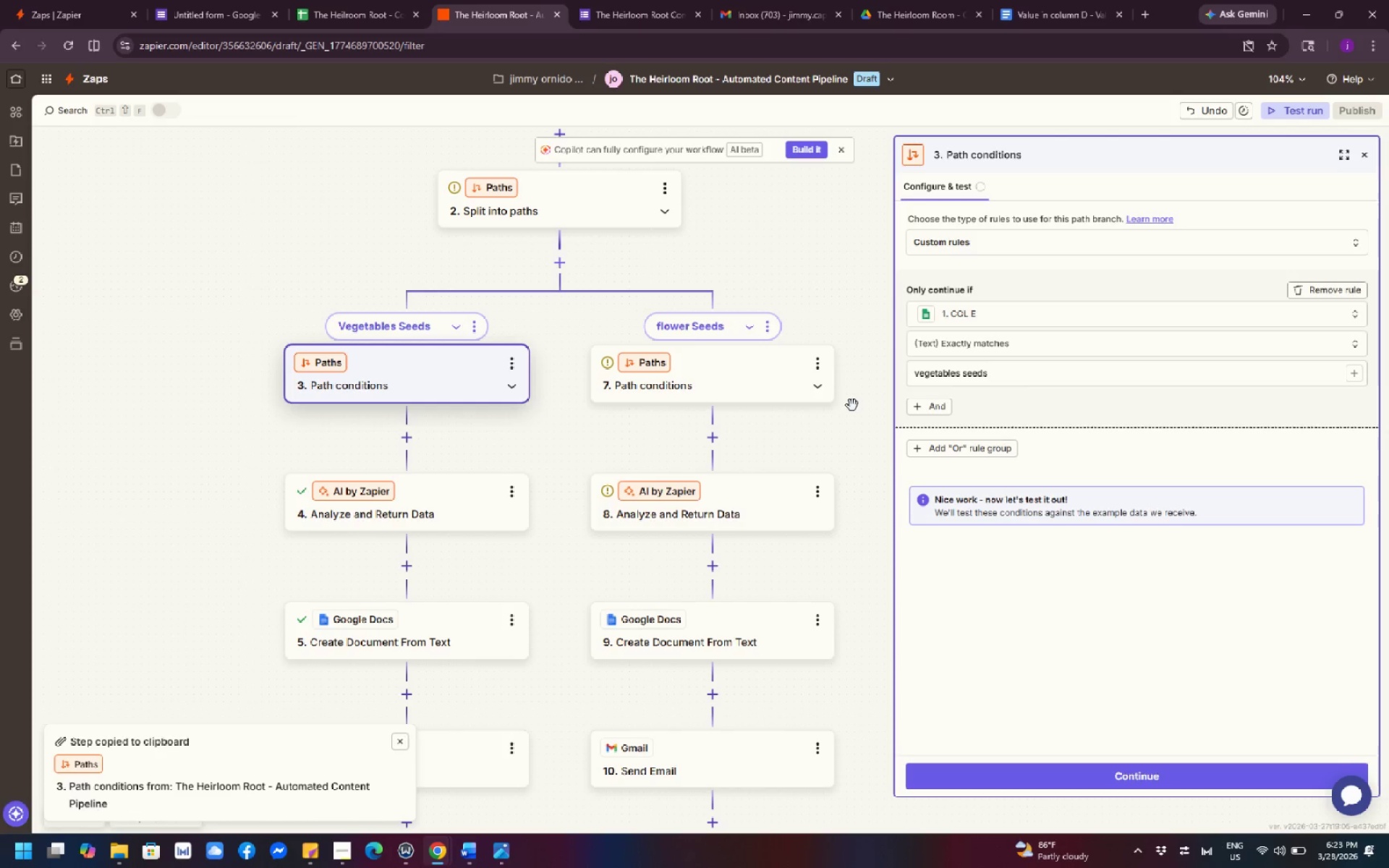 
key(PrintScreen)
 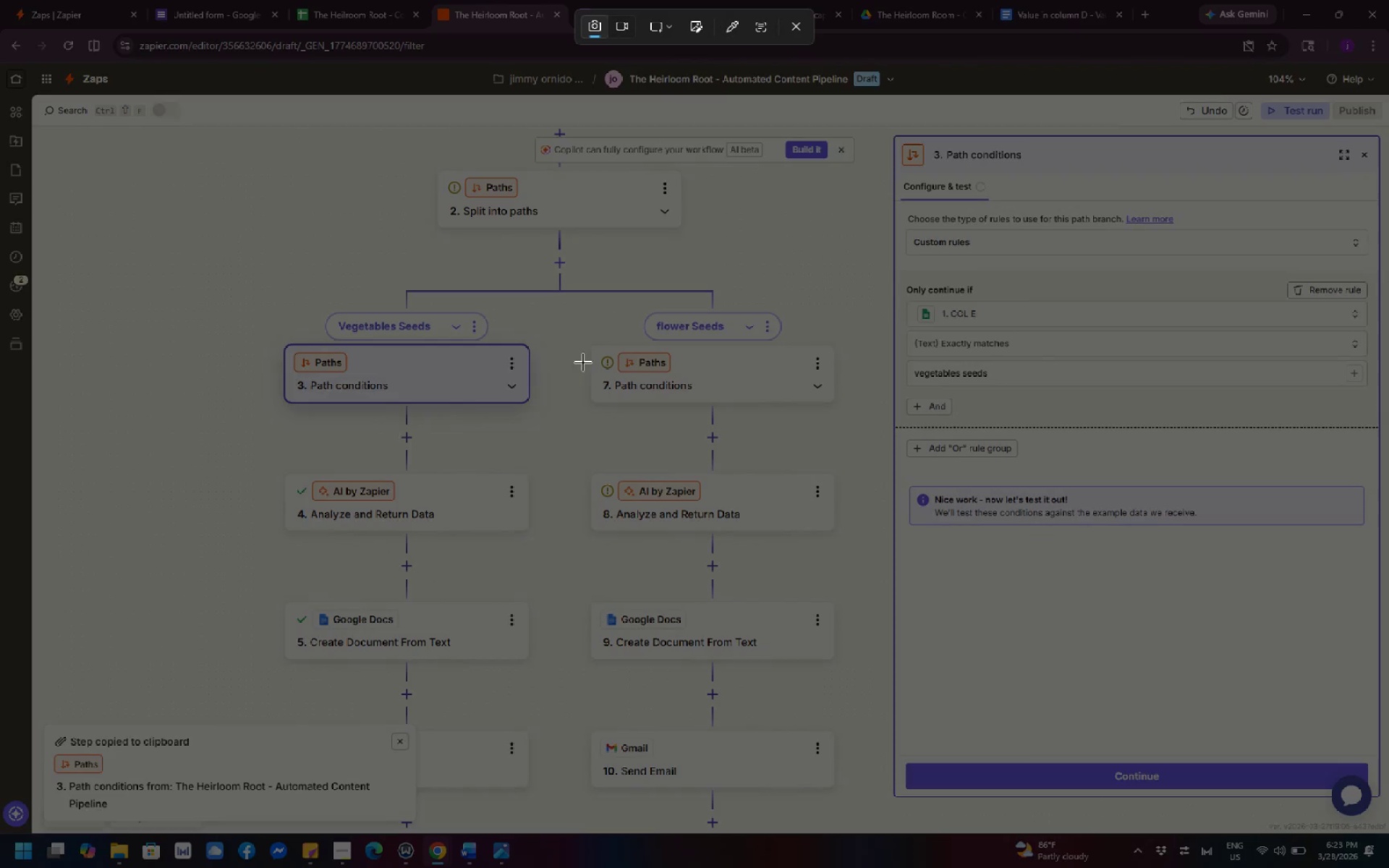 
left_click_drag(start_coordinate=[0, 0], to_coordinate=[1388, 867])
 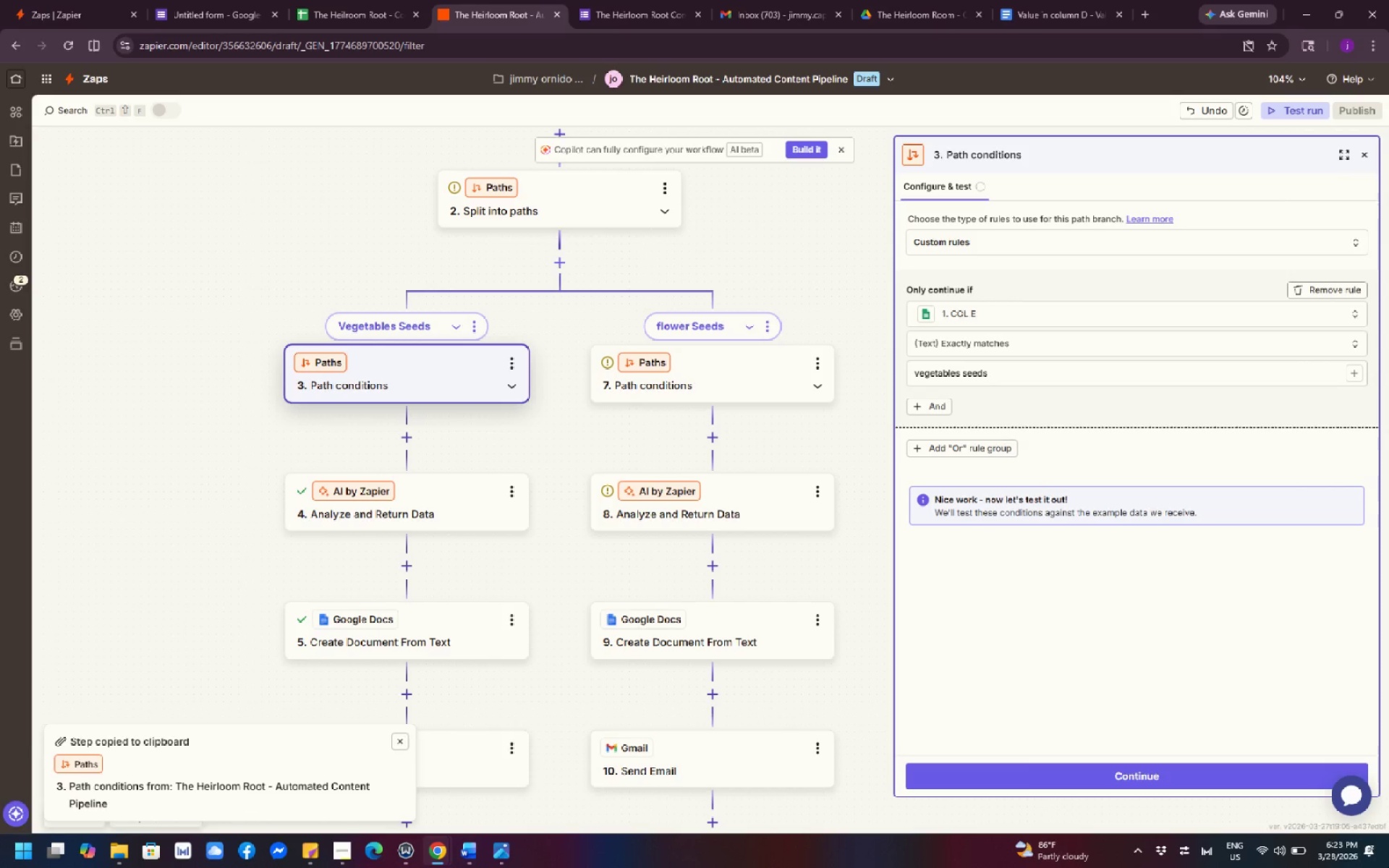 
wait(12.3)
 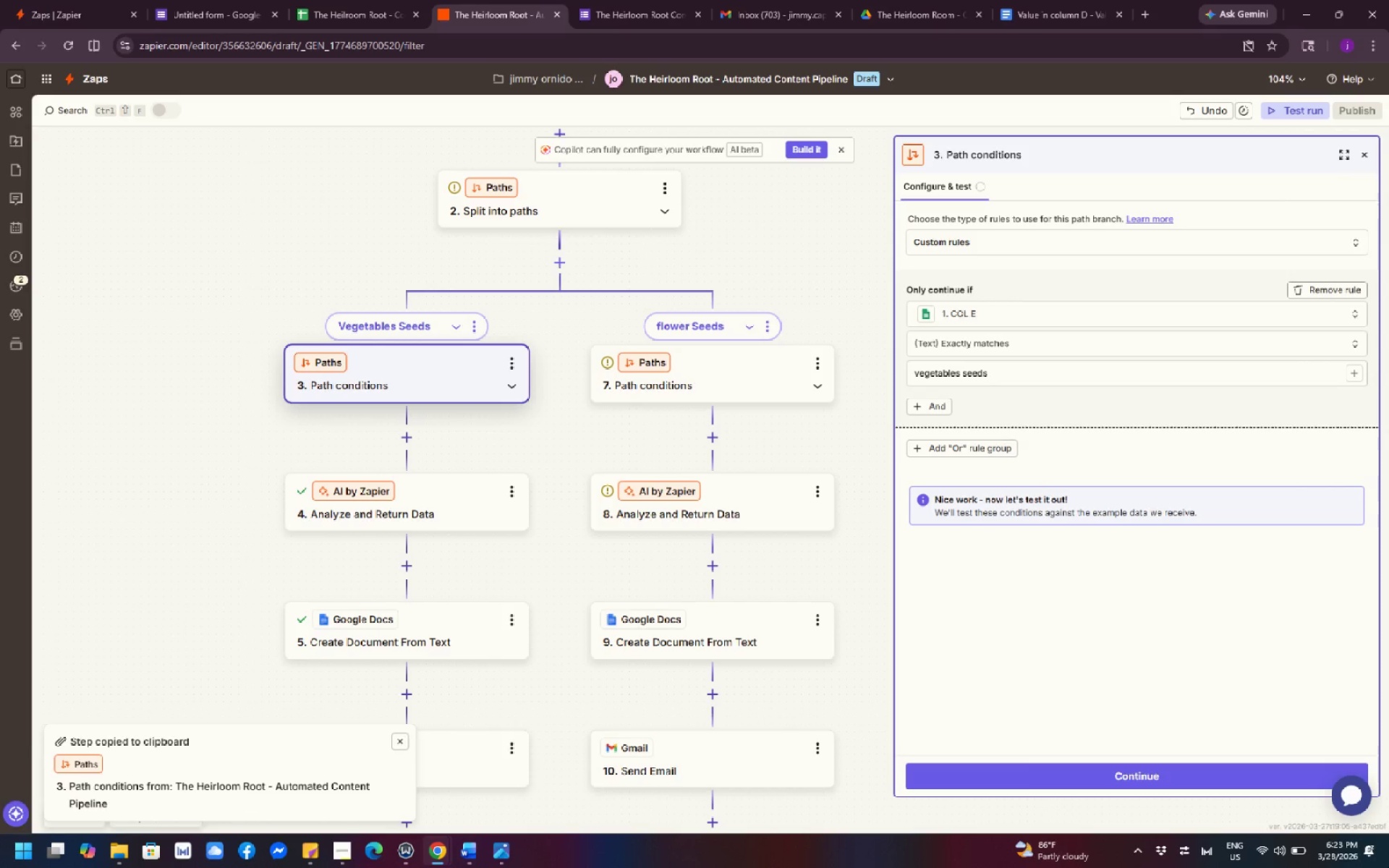 
left_click([209, 549])
 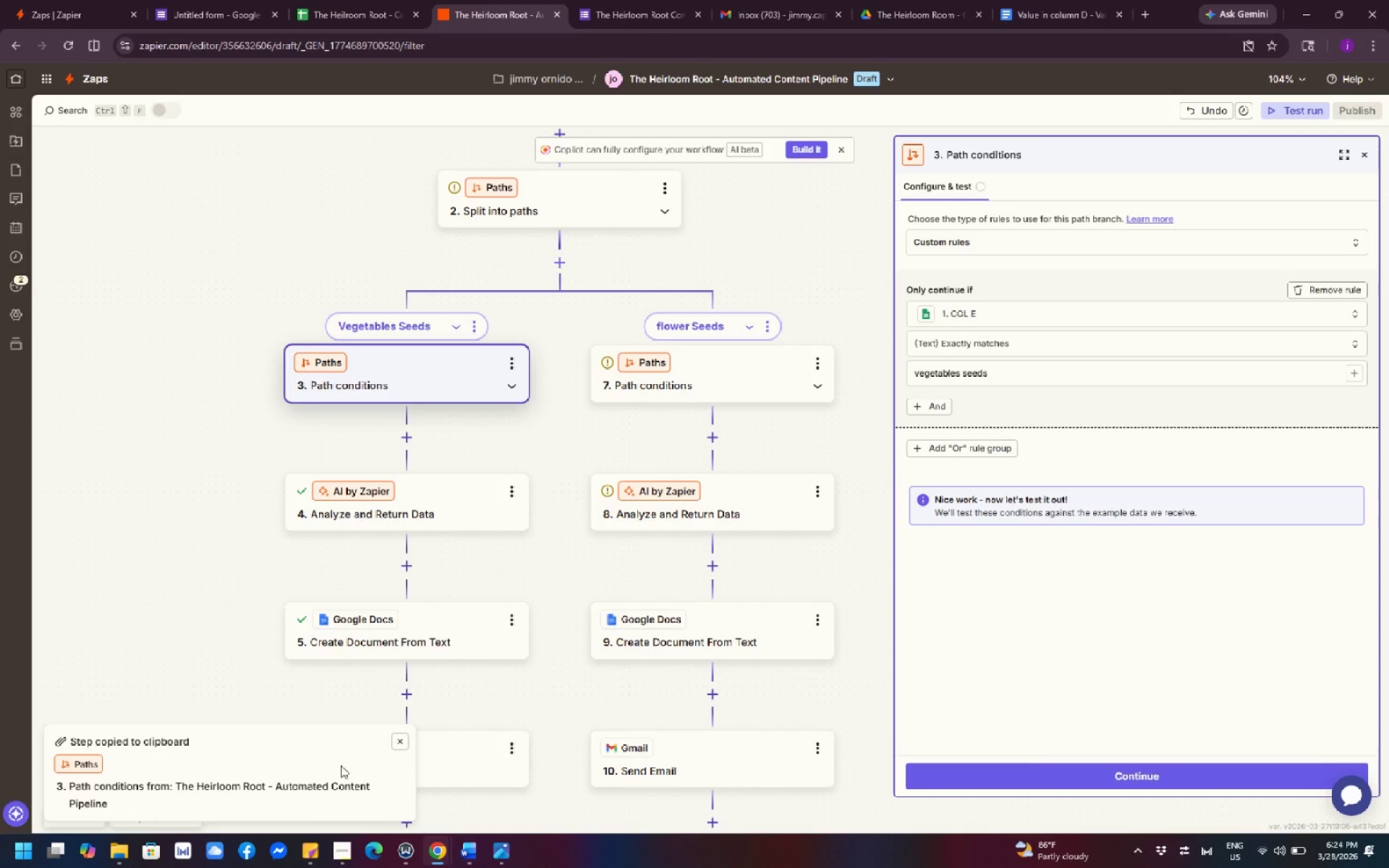 
left_click([402, 742])
 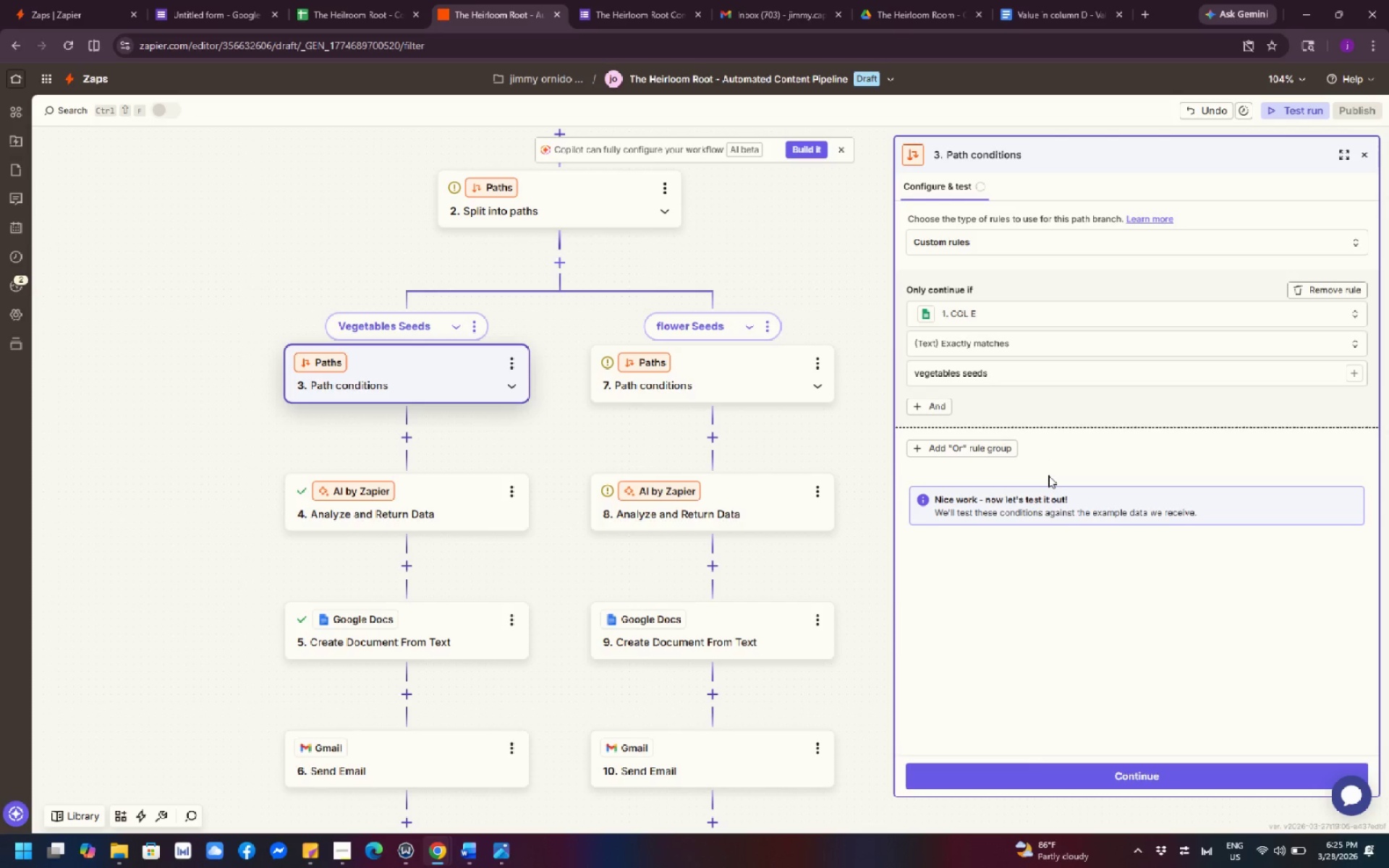 
wait(80.12)
 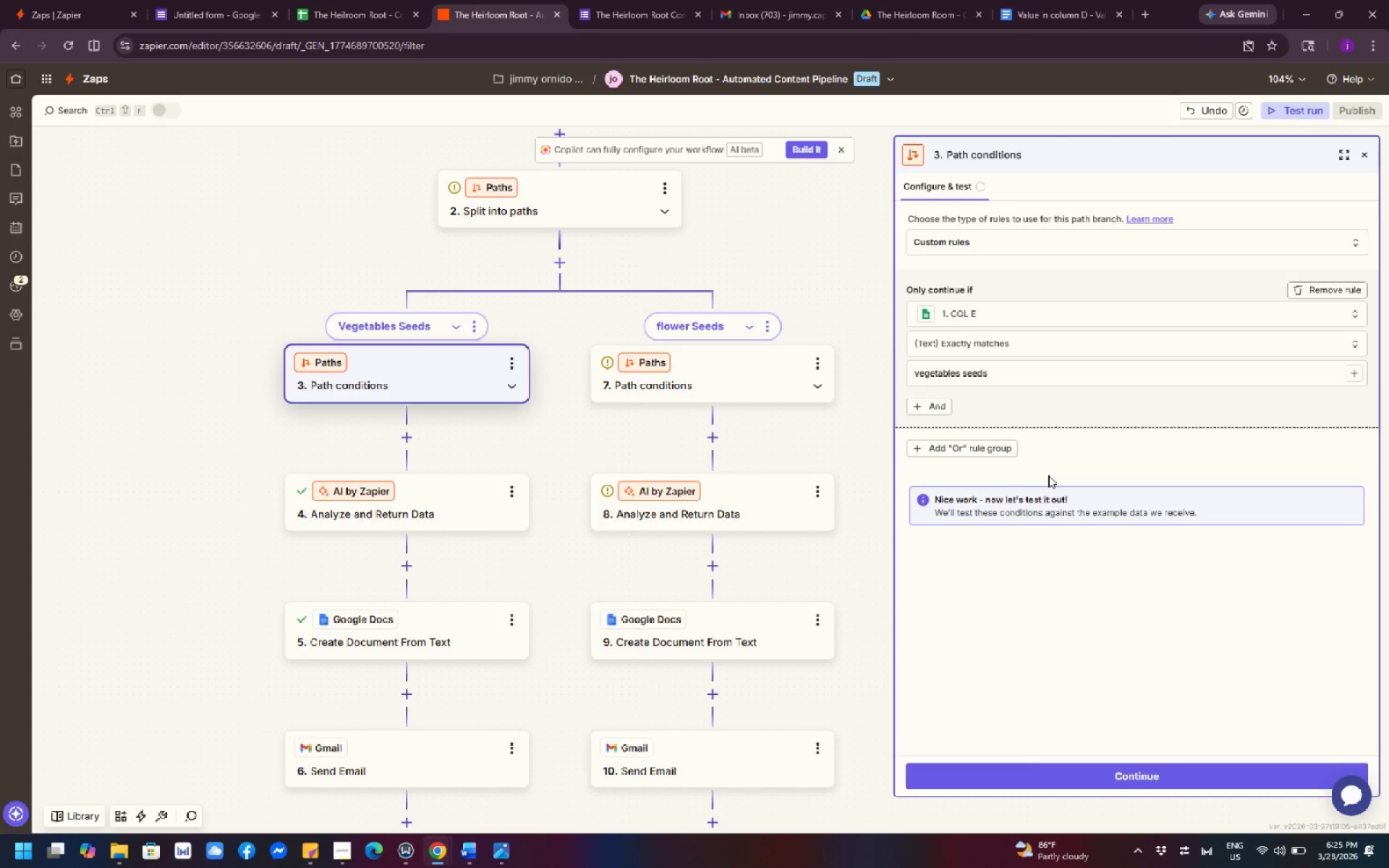 
left_click([919, 373])
 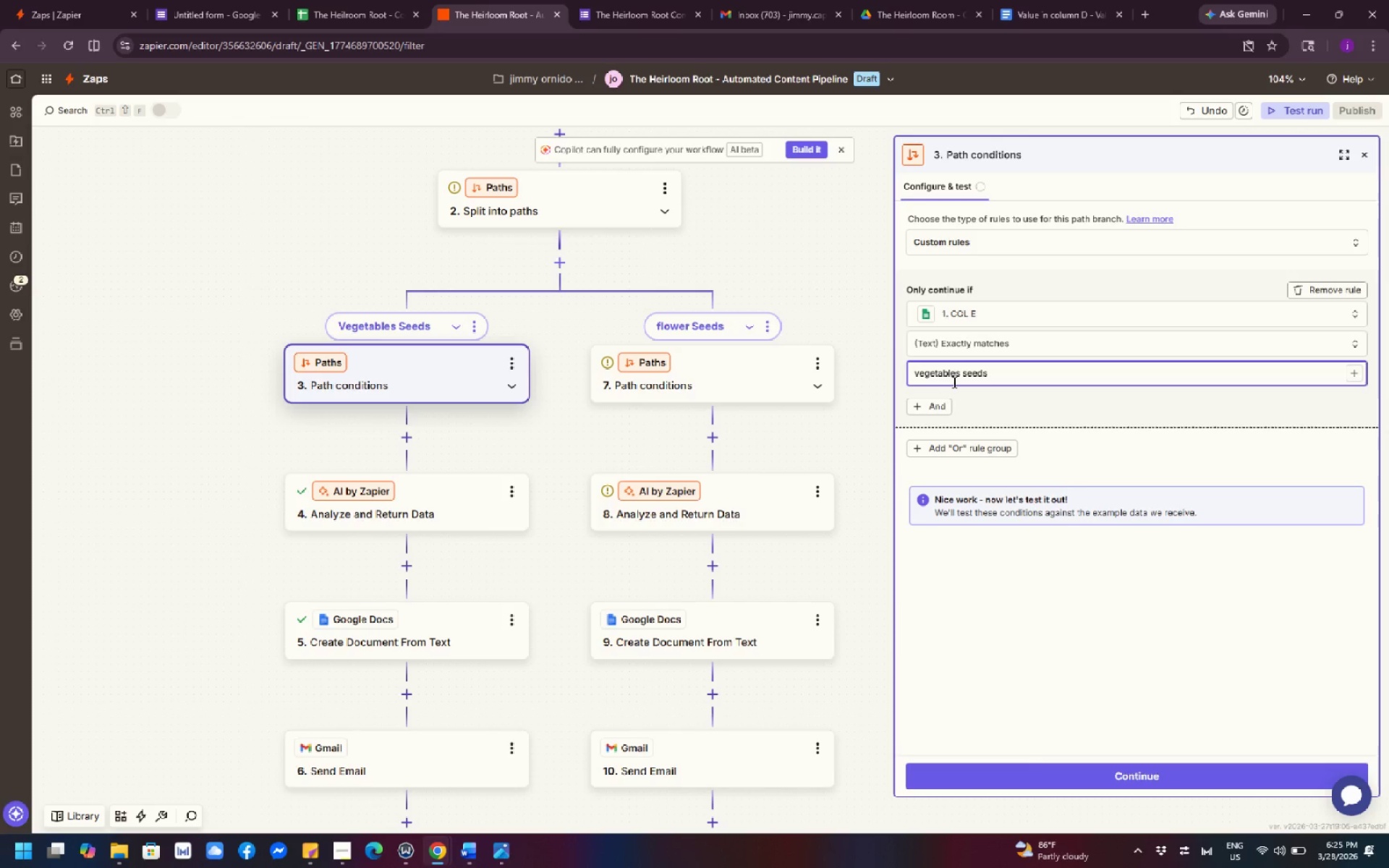 
key(Backspace)
 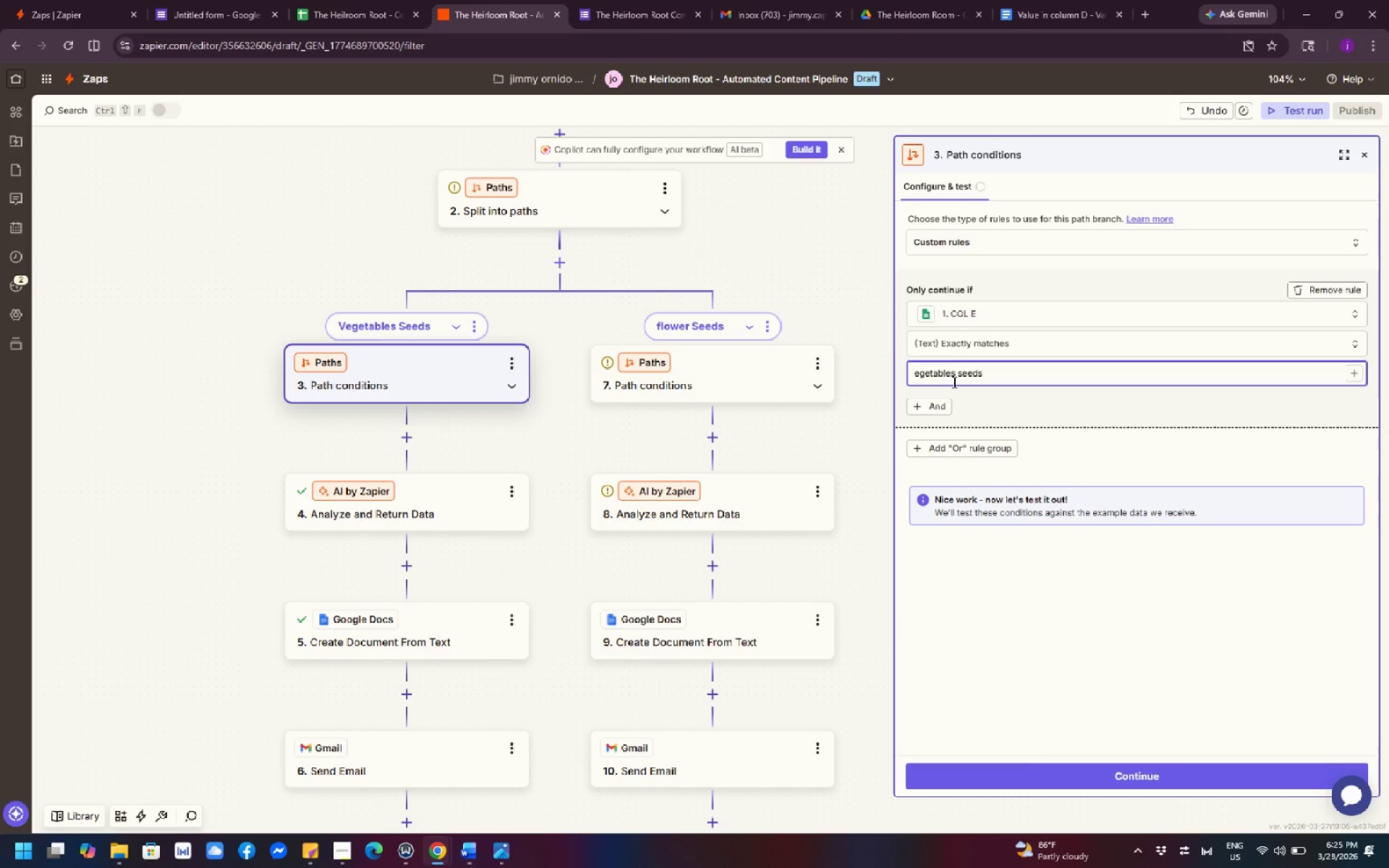 
key(Shift+ShiftLeft)
 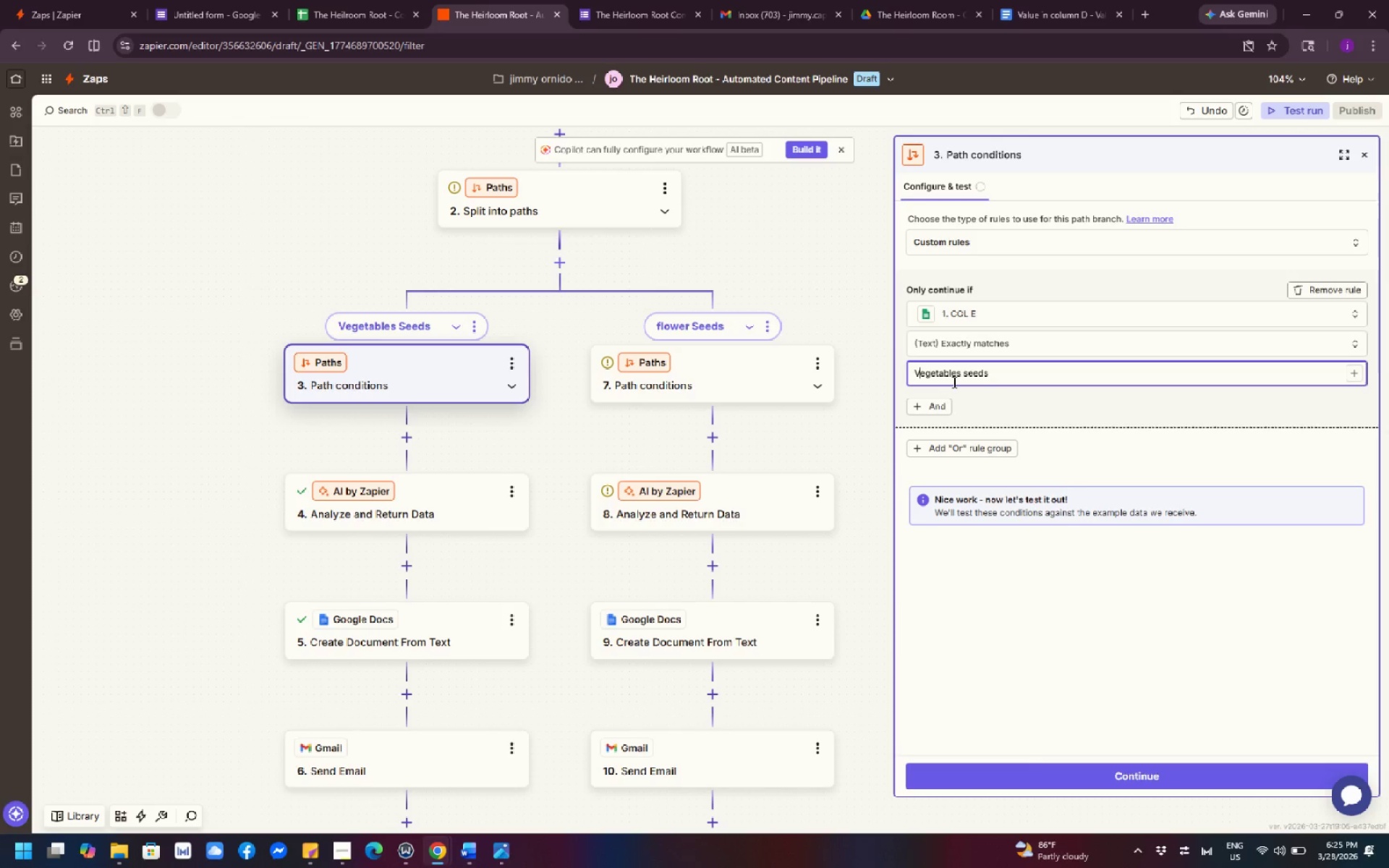 
key(Shift+V)
 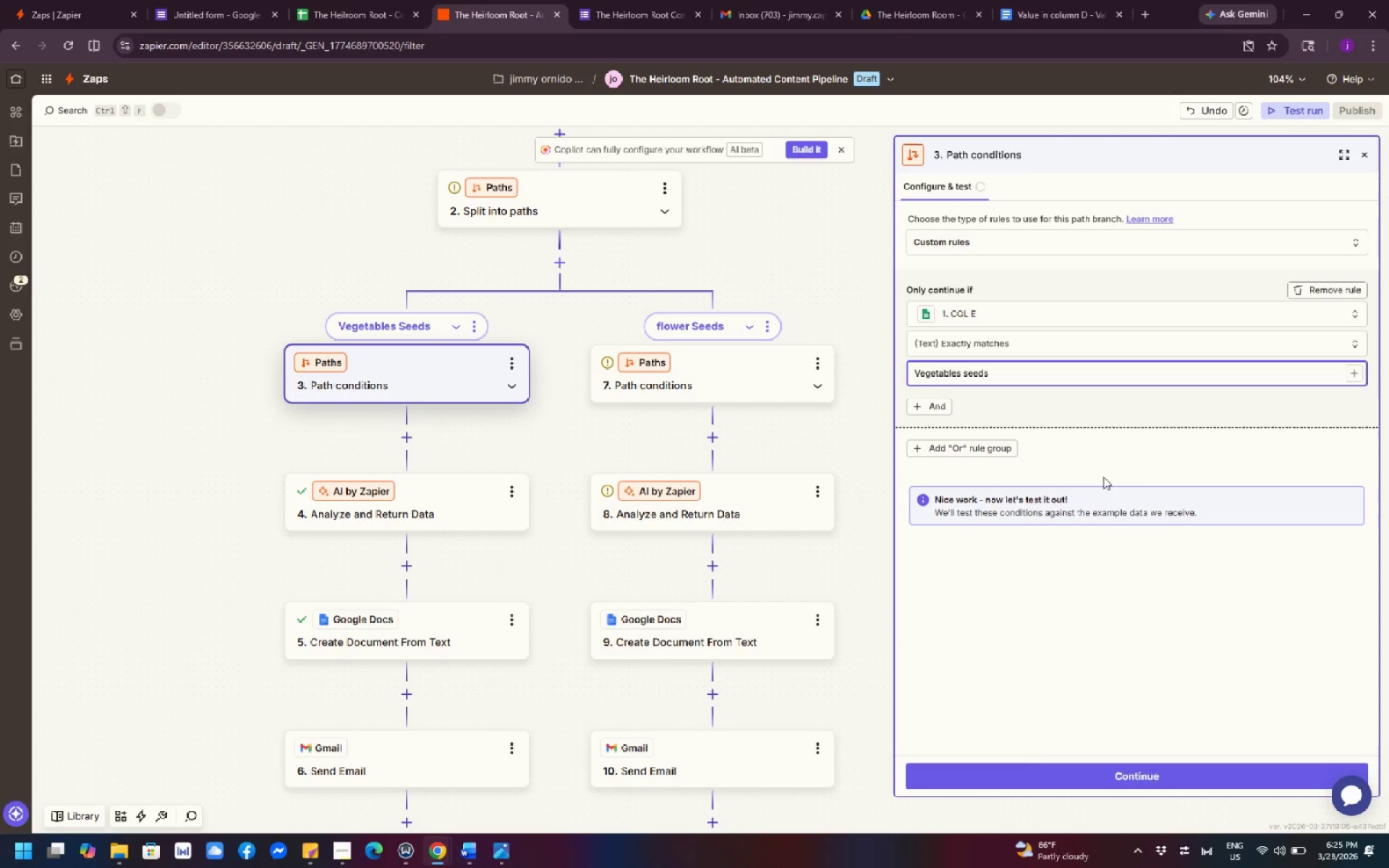 
wait(7.0)
 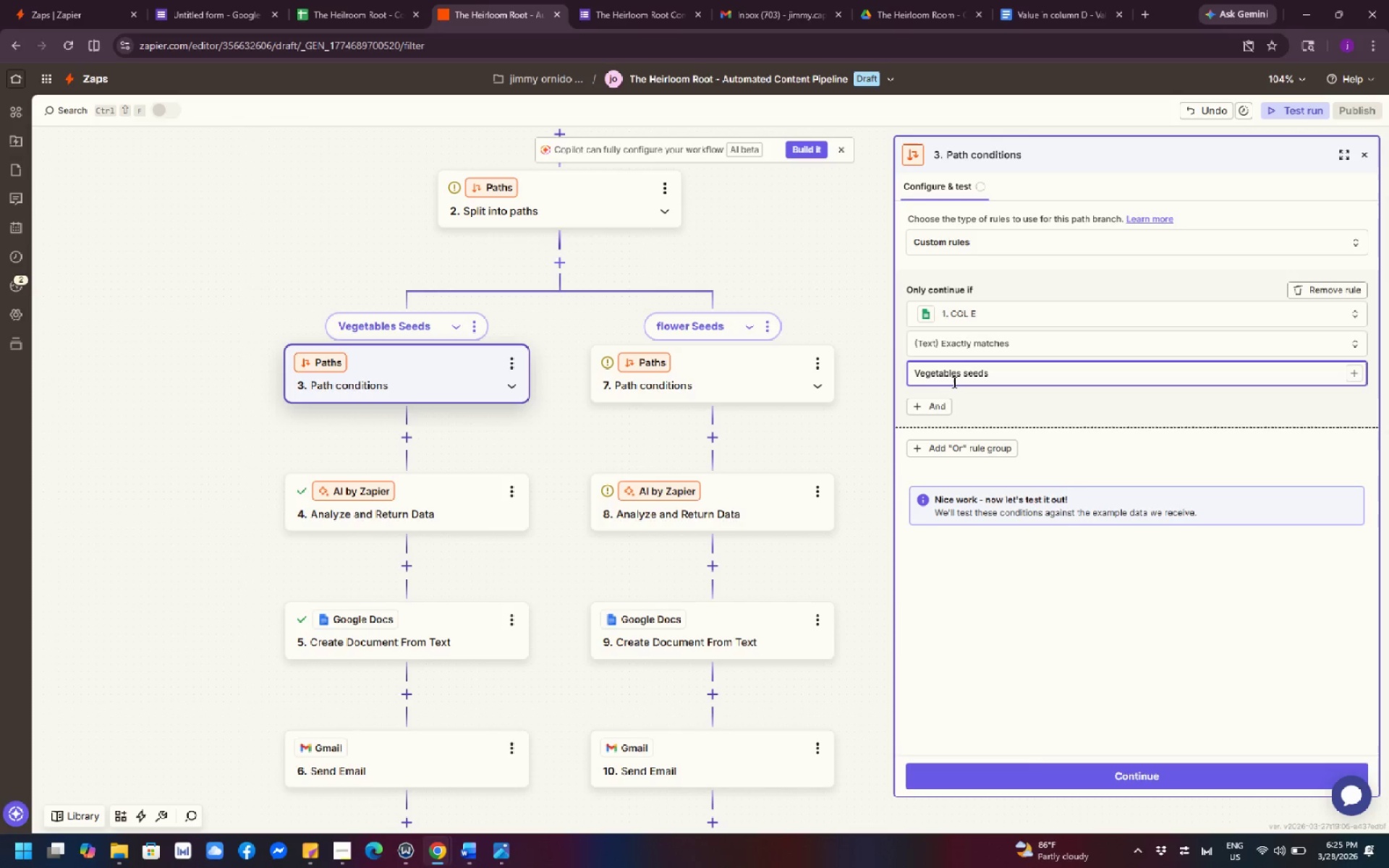 
left_click([1170, 781])
 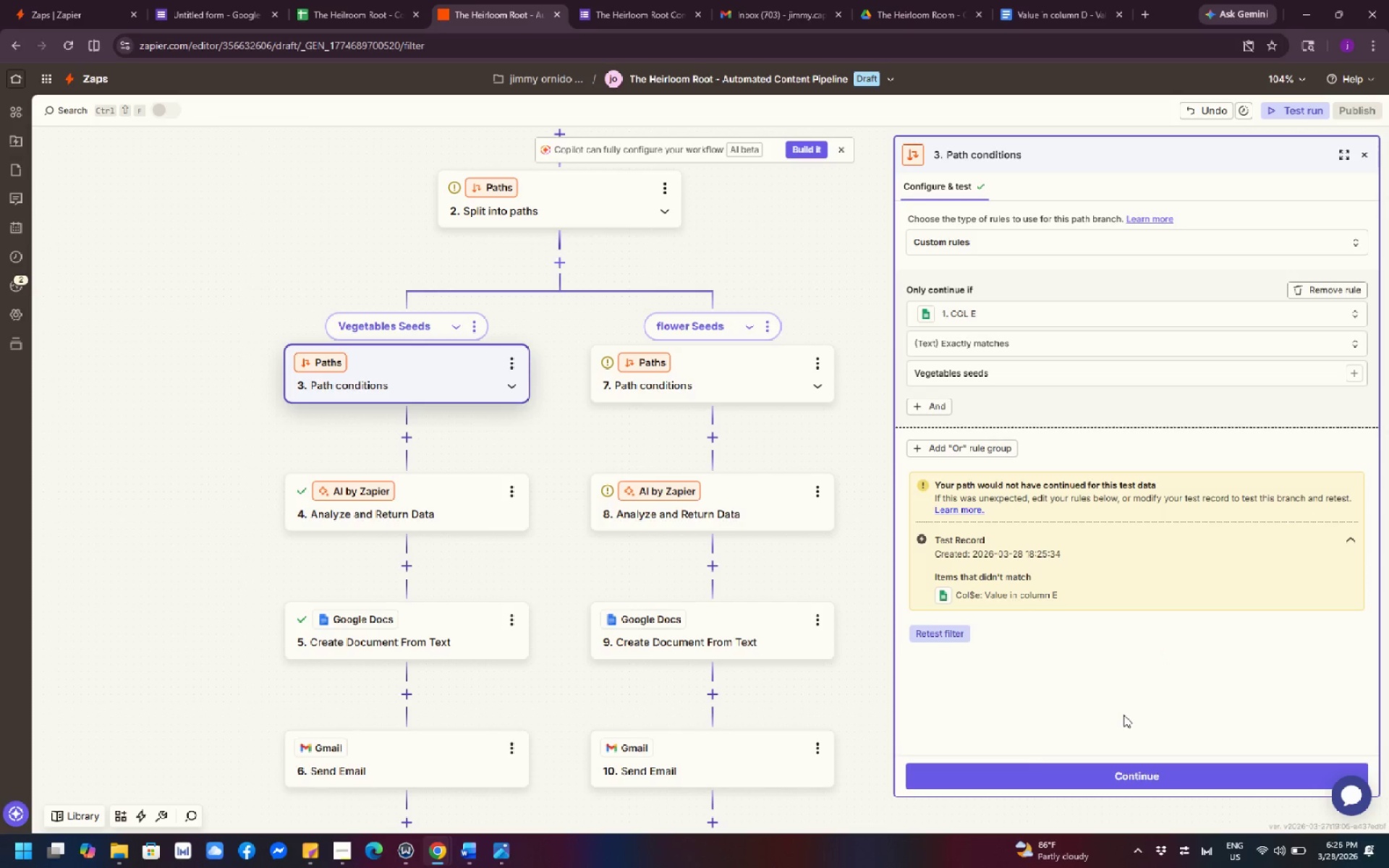 
wait(84.28)
 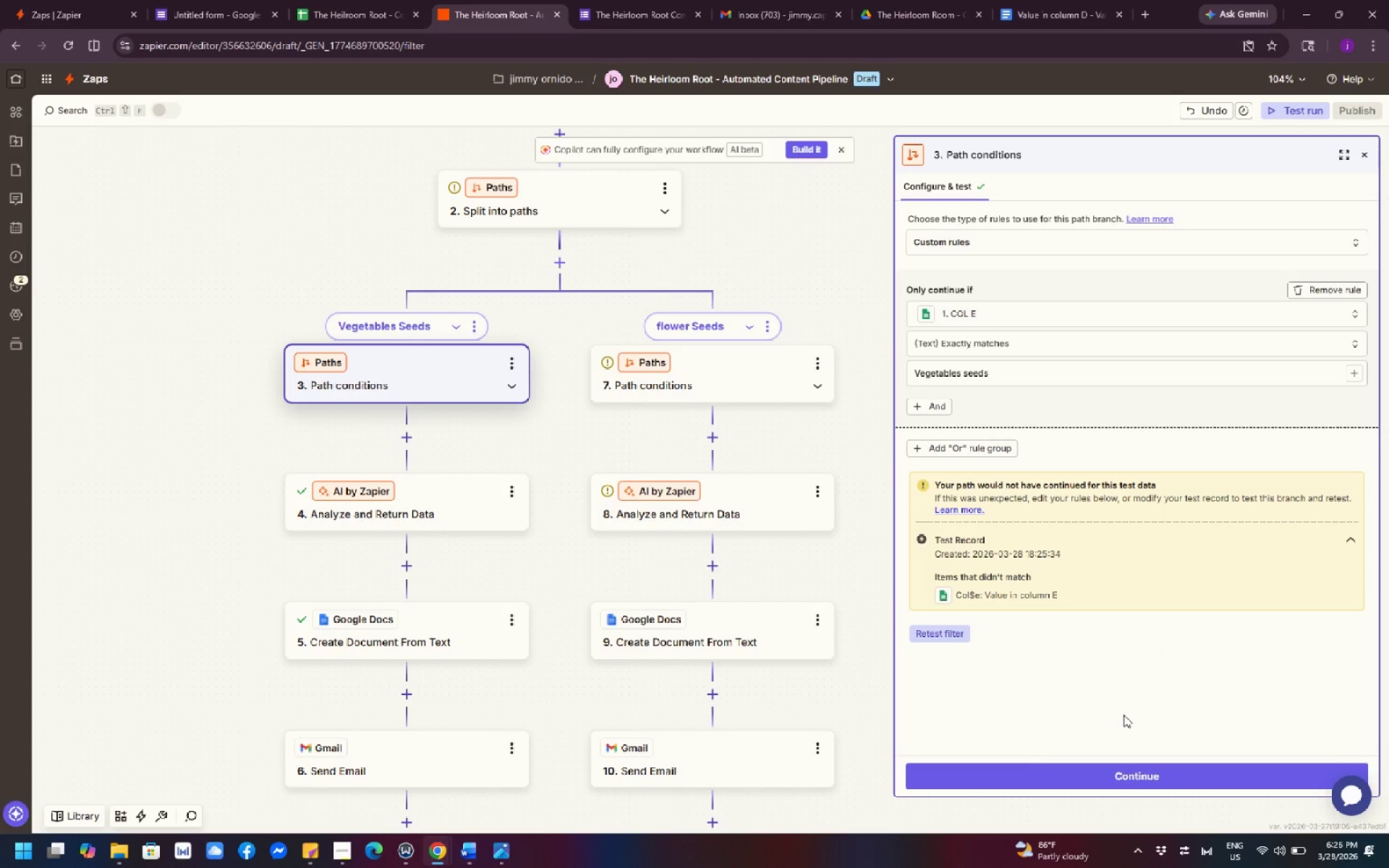 
left_click([1097, 786])
 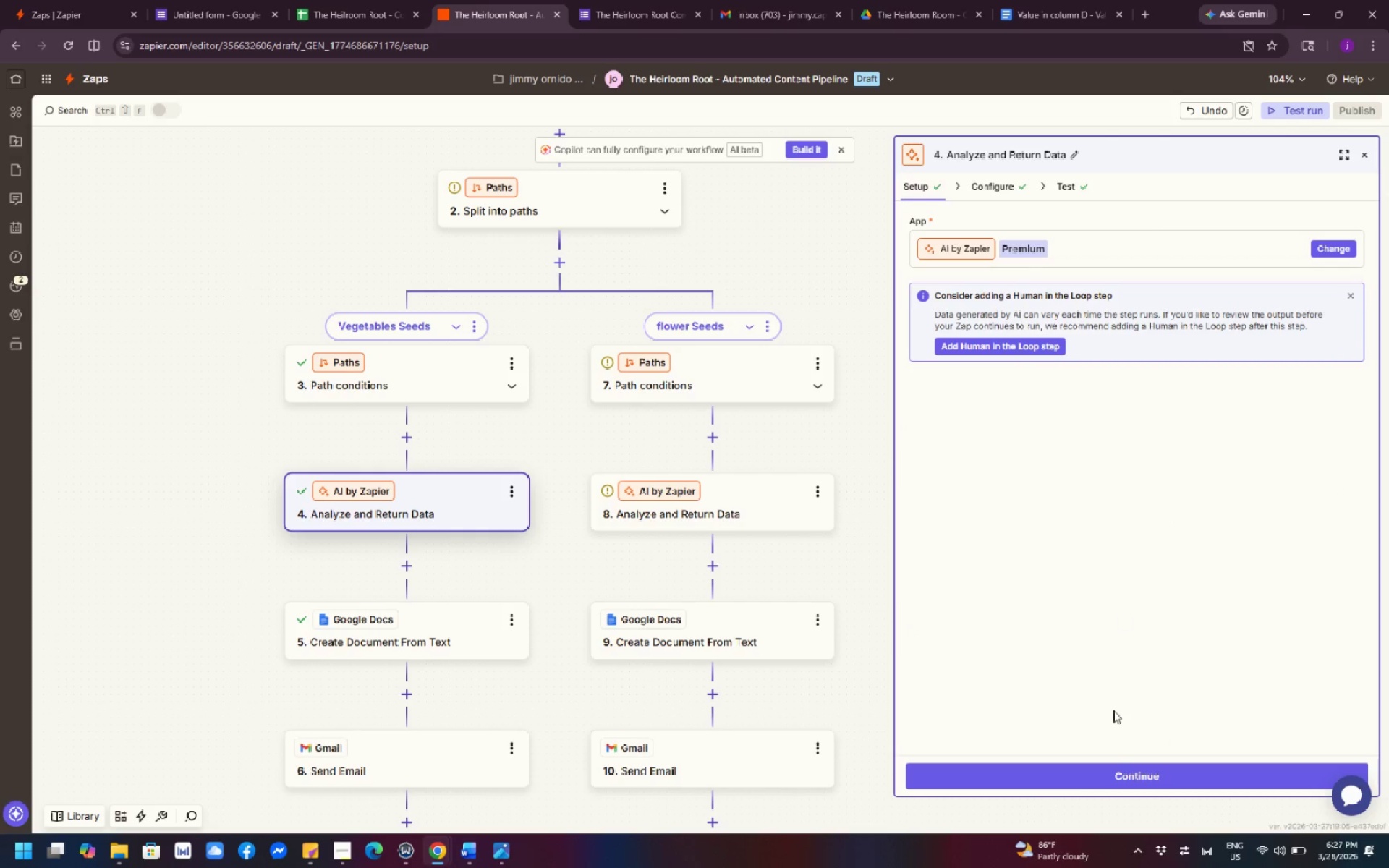 
wait(6.23)
 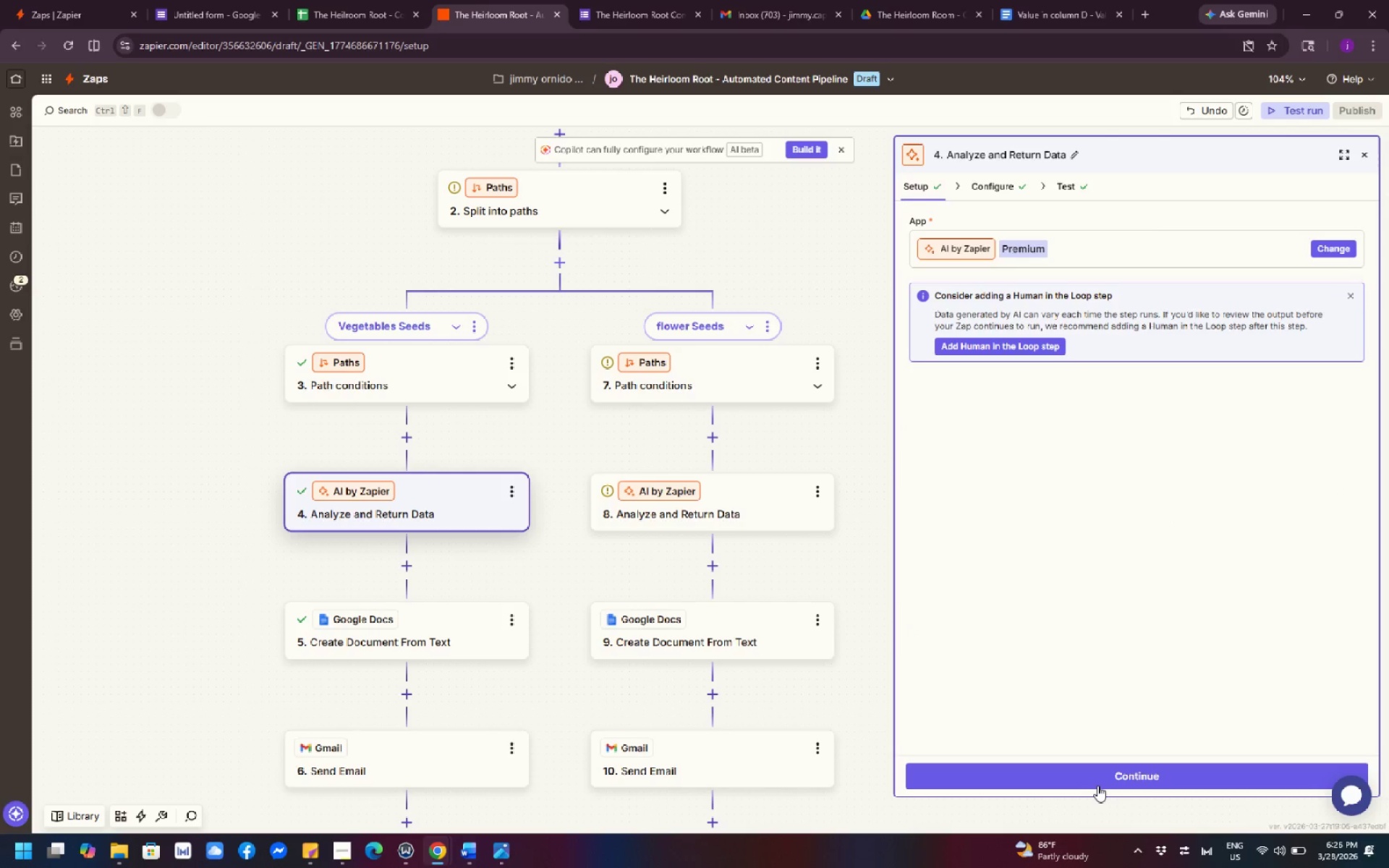 
left_click([1129, 783])
 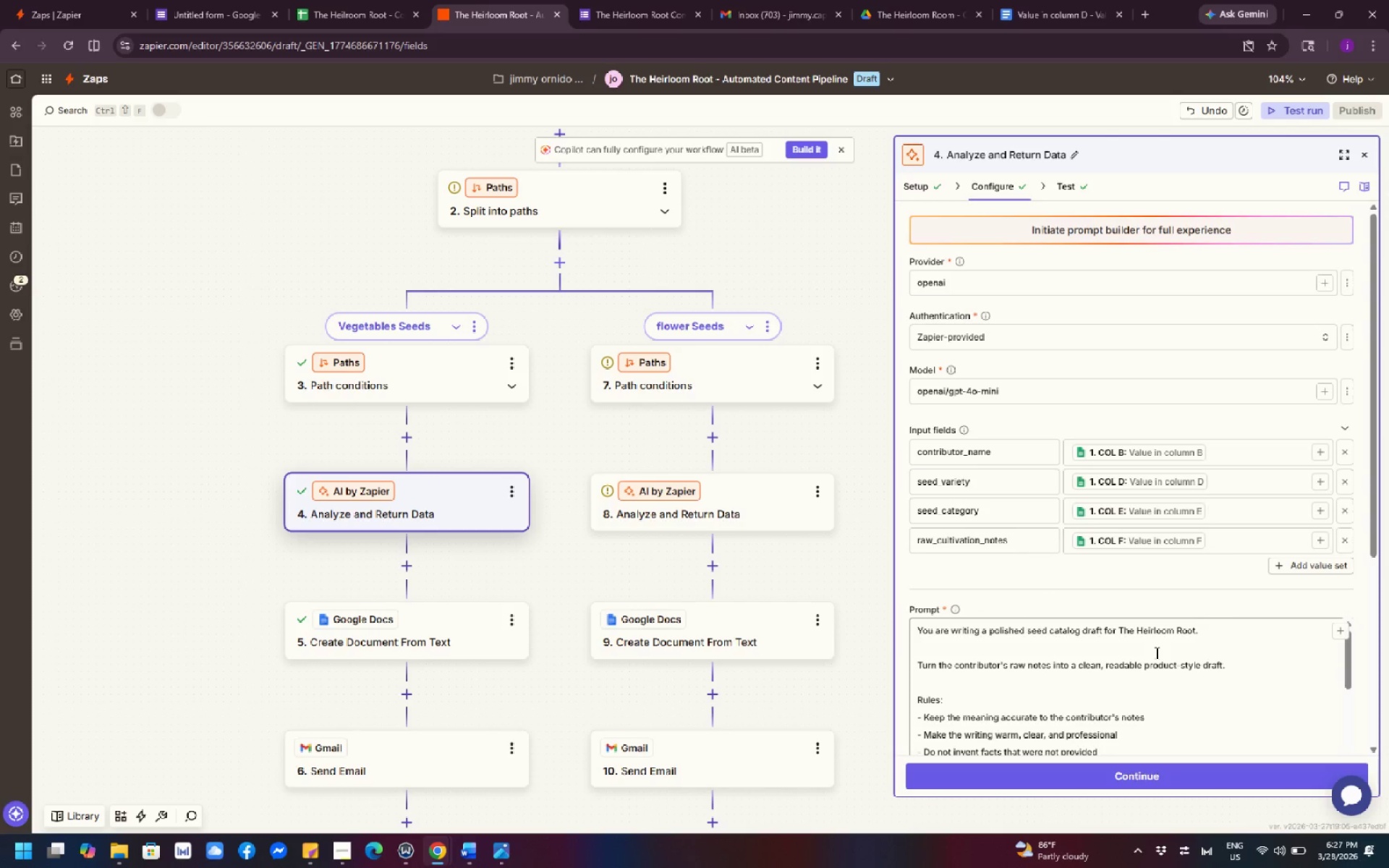 
wait(8.64)
 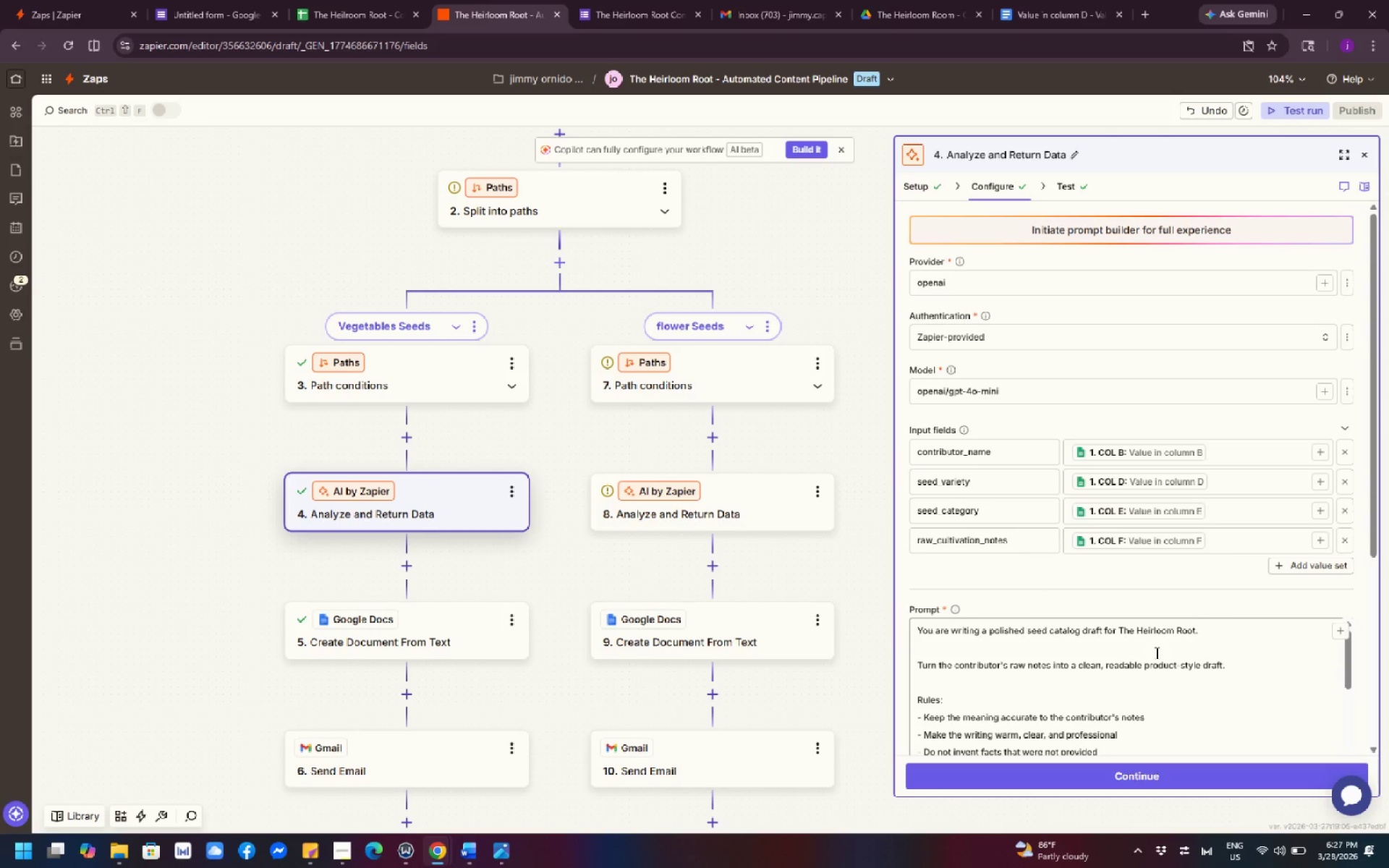 
left_click([766, 375])
 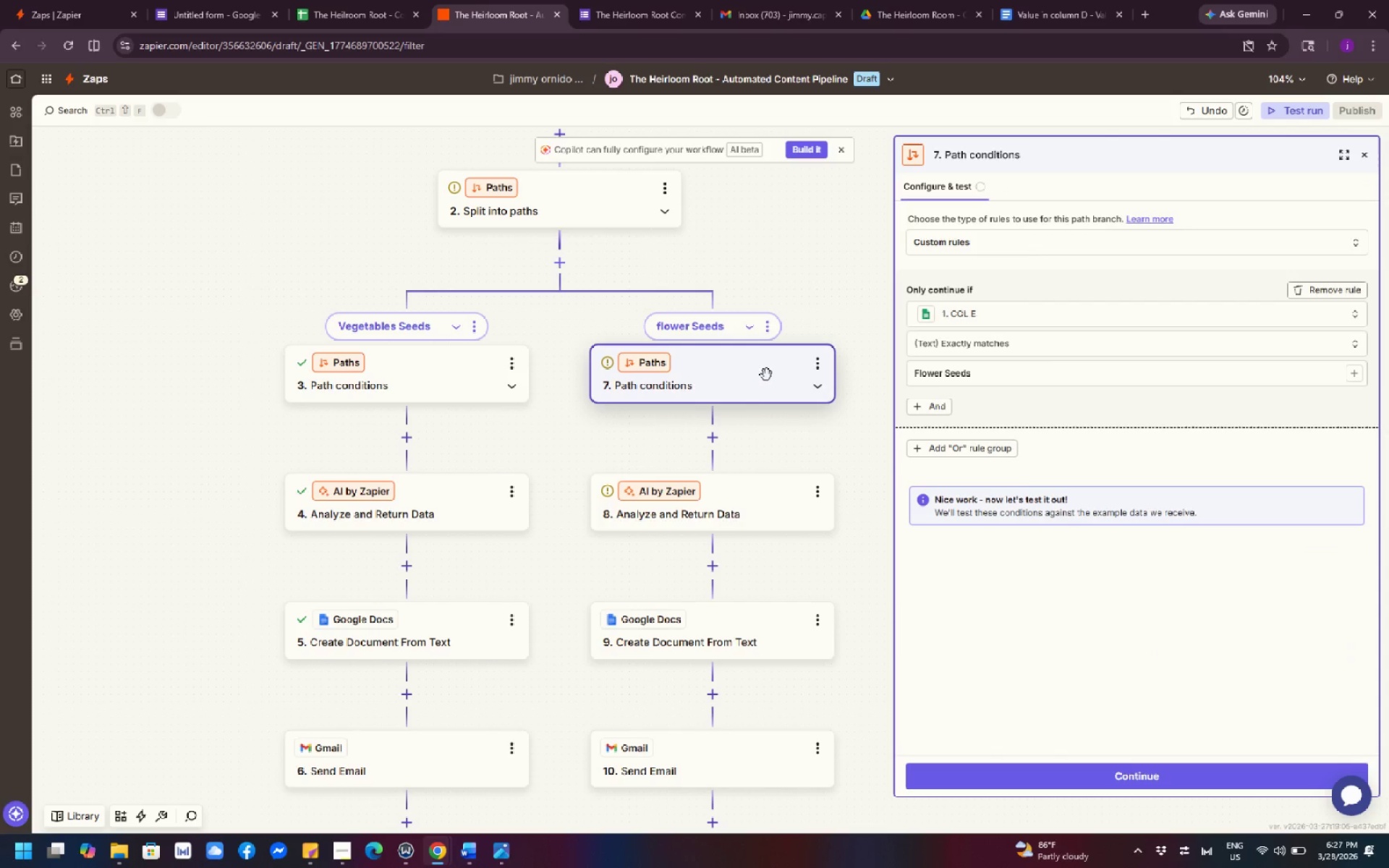 
wait(9.69)
 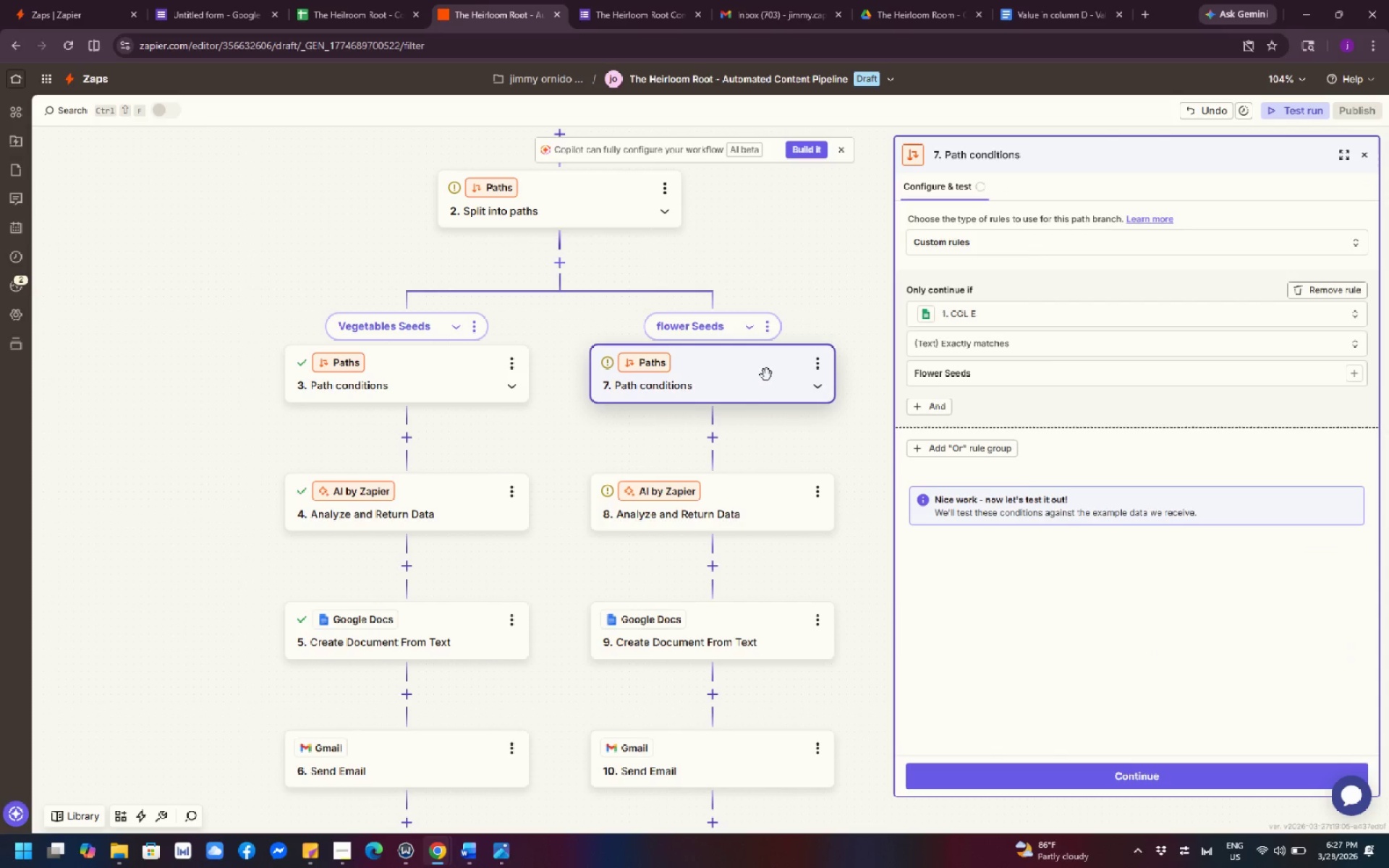 
left_click([431, 367])
 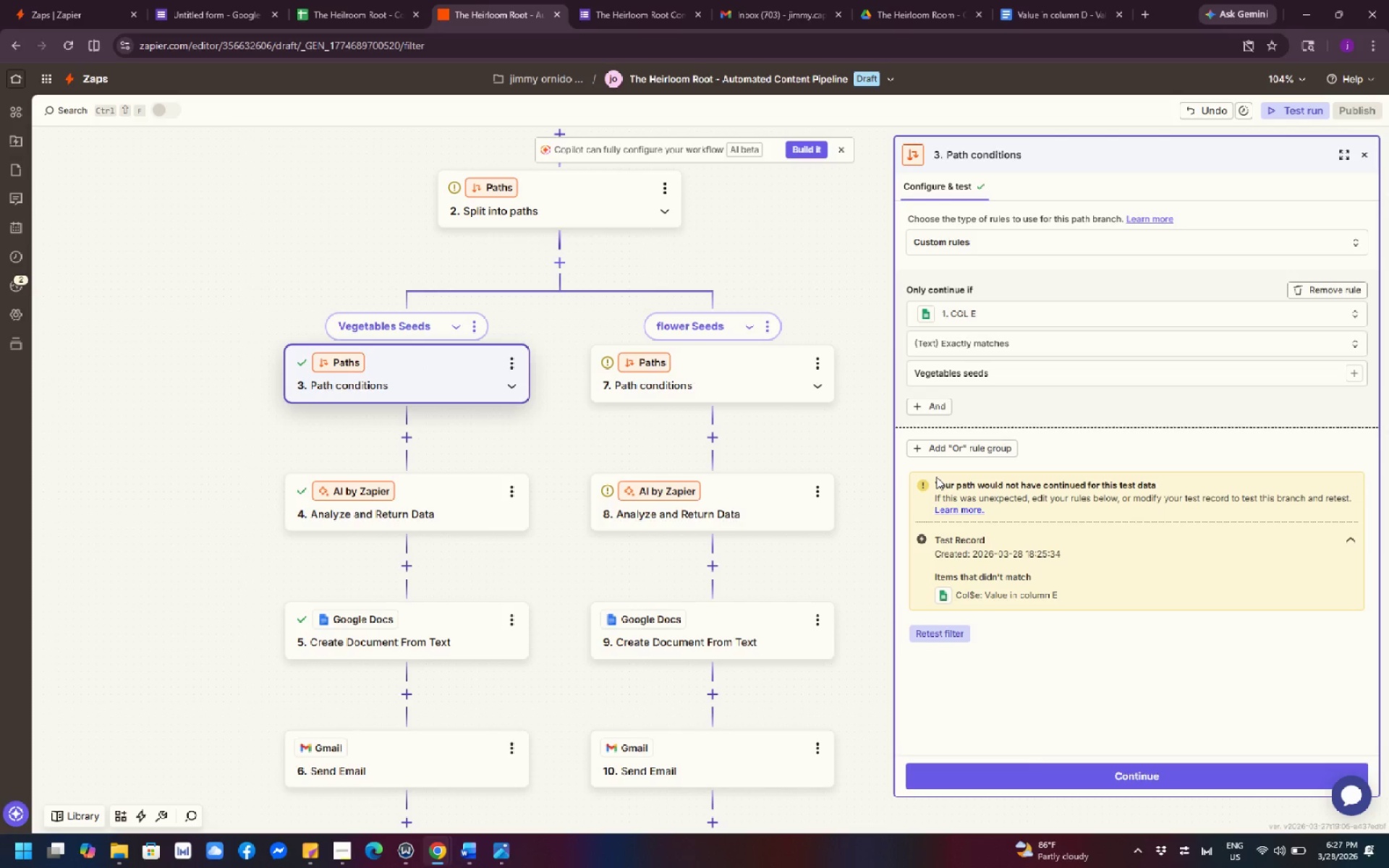 
key(PrintScreen)
 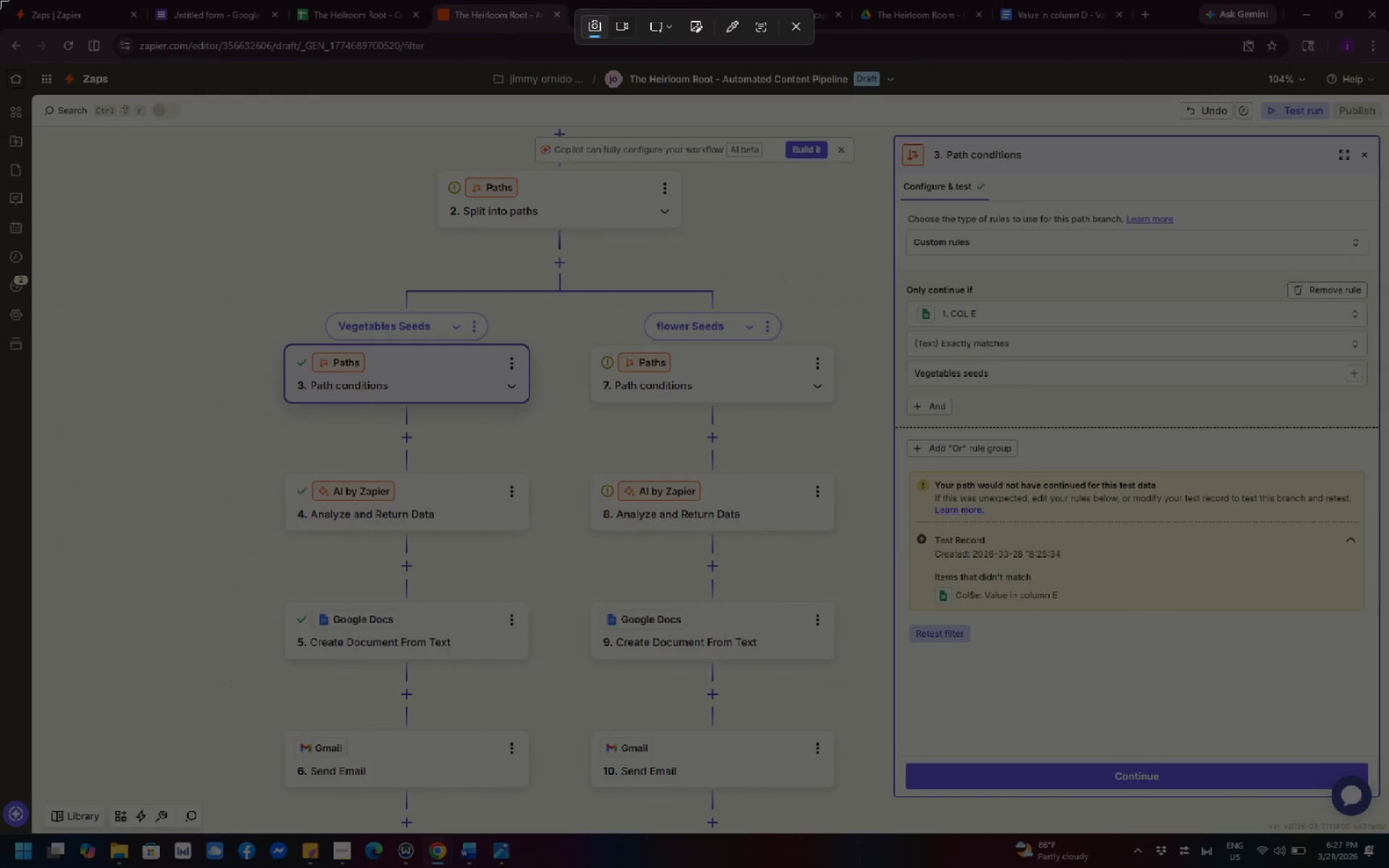 
left_click_drag(start_coordinate=[0, 0], to_coordinate=[1388, 867])
 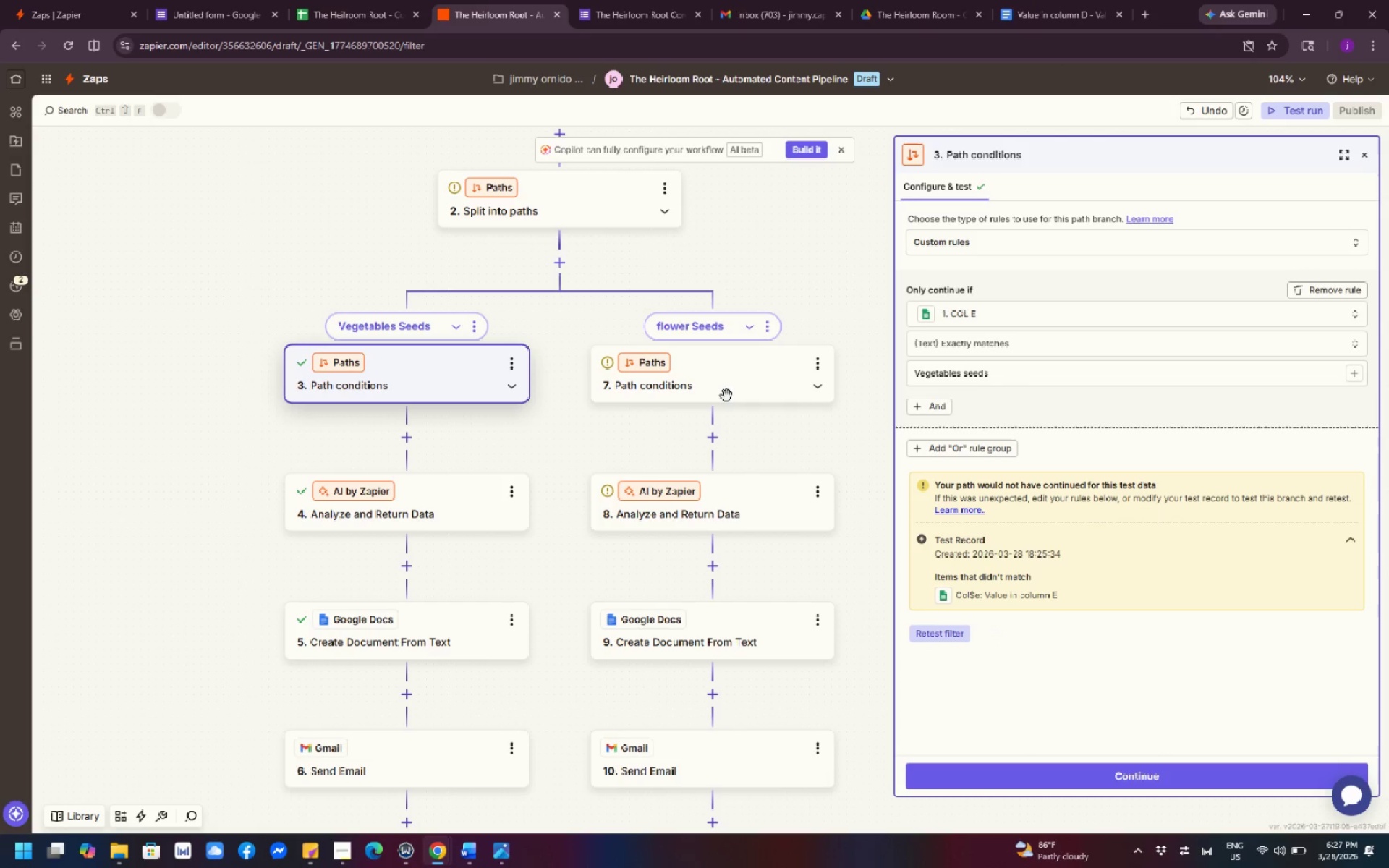 
left_click([719, 372])
 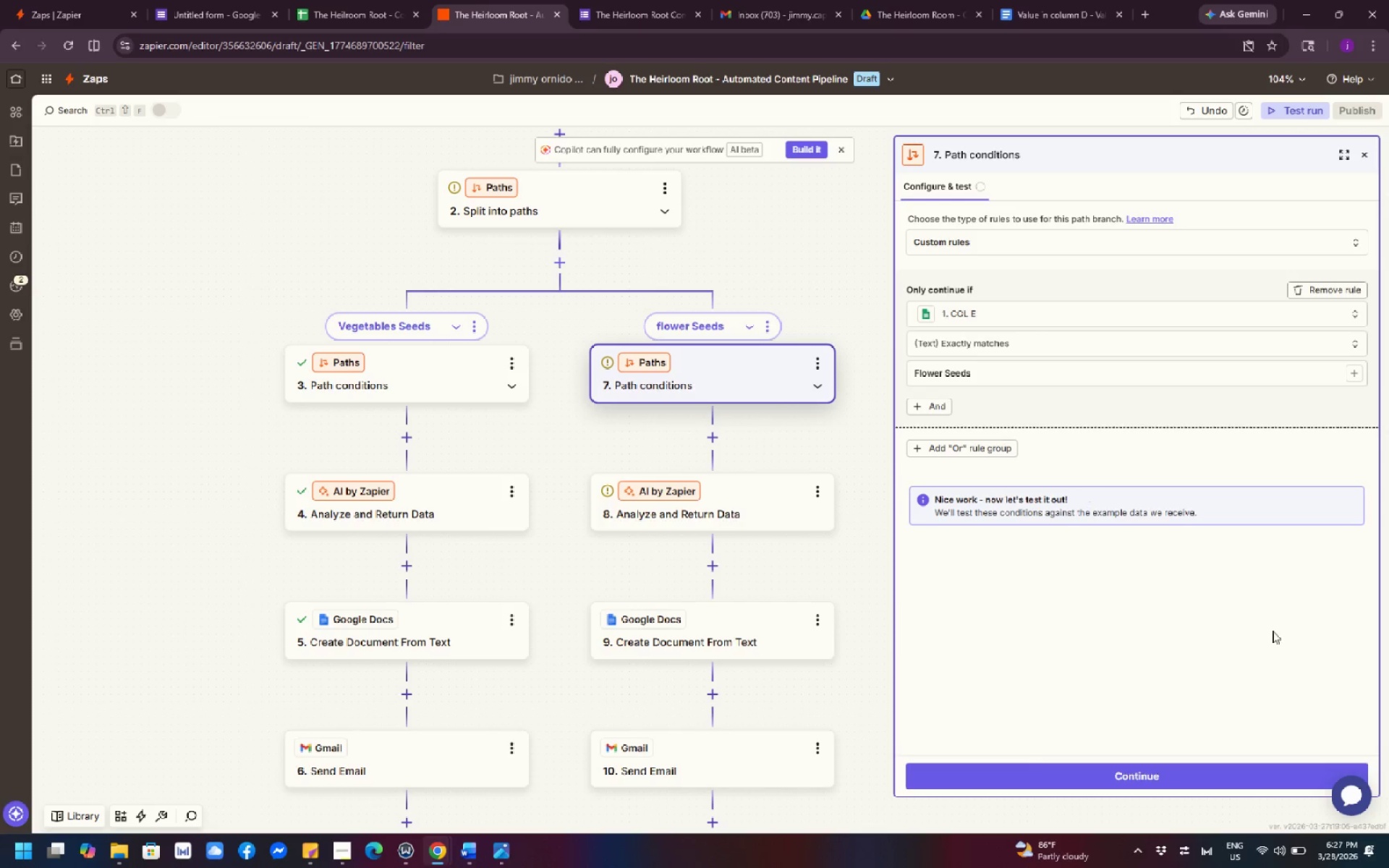 
left_click([1262, 773])
 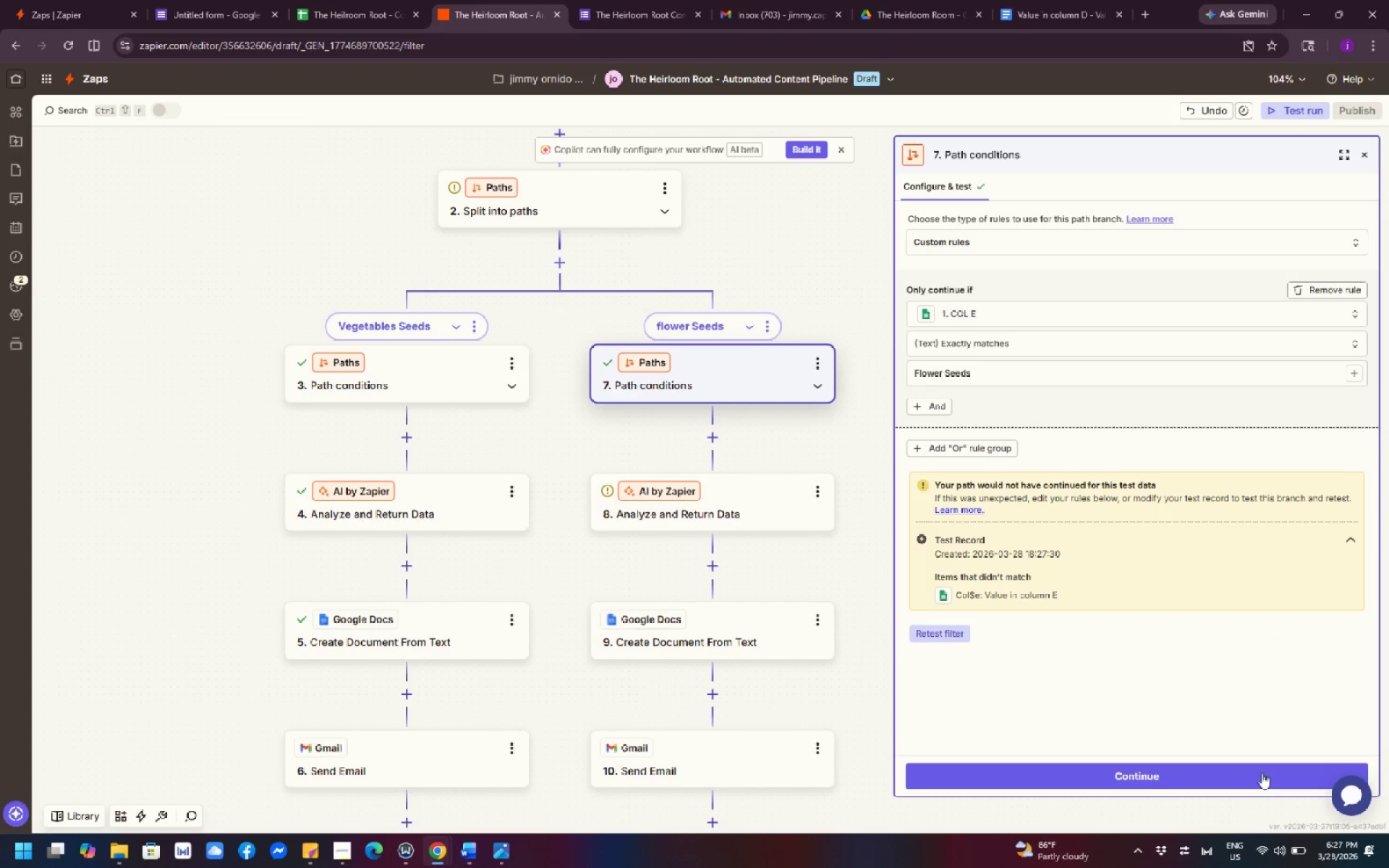 
key(PrintScreen)
 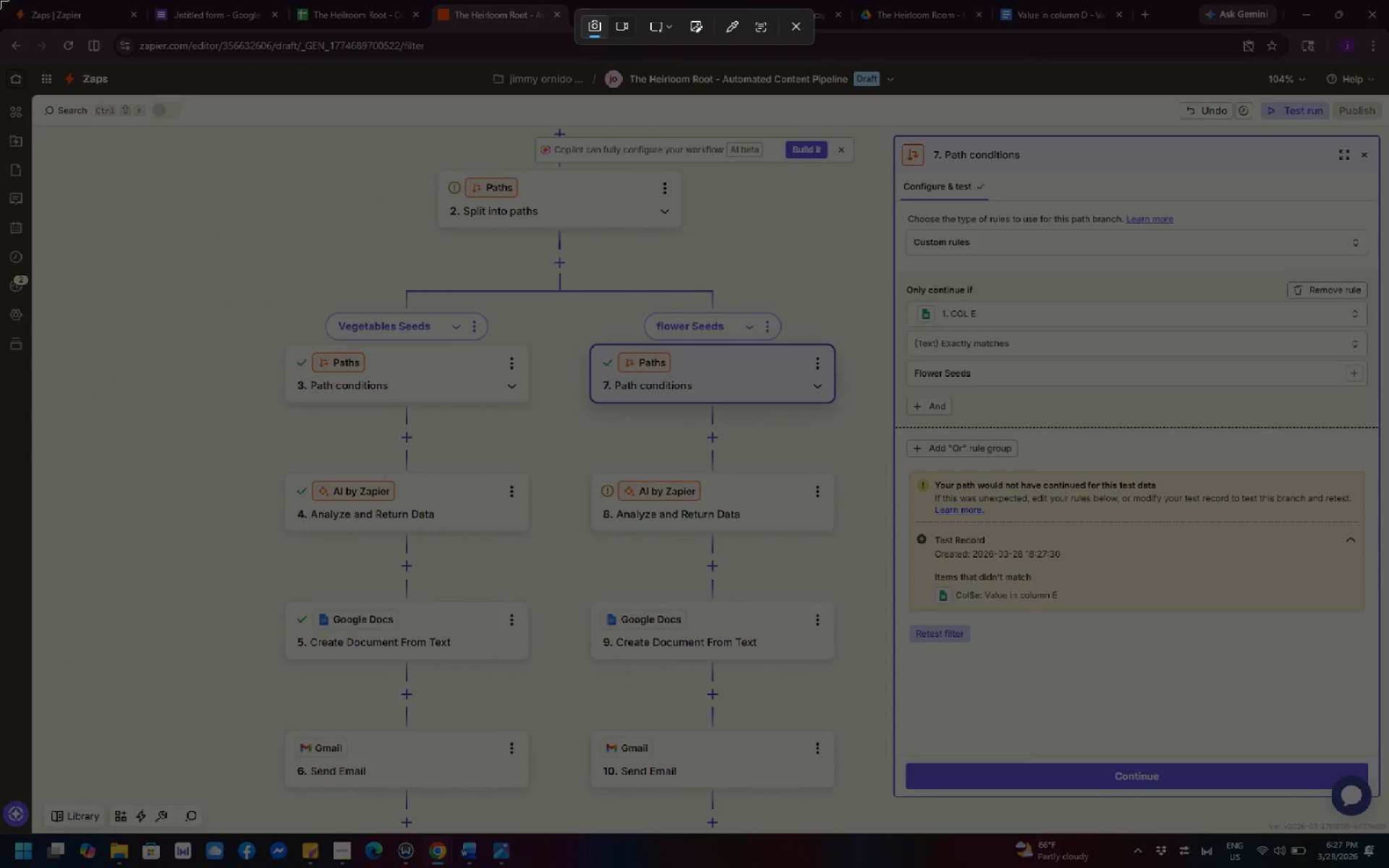 
left_click_drag(start_coordinate=[0, 0], to_coordinate=[1388, 867])
 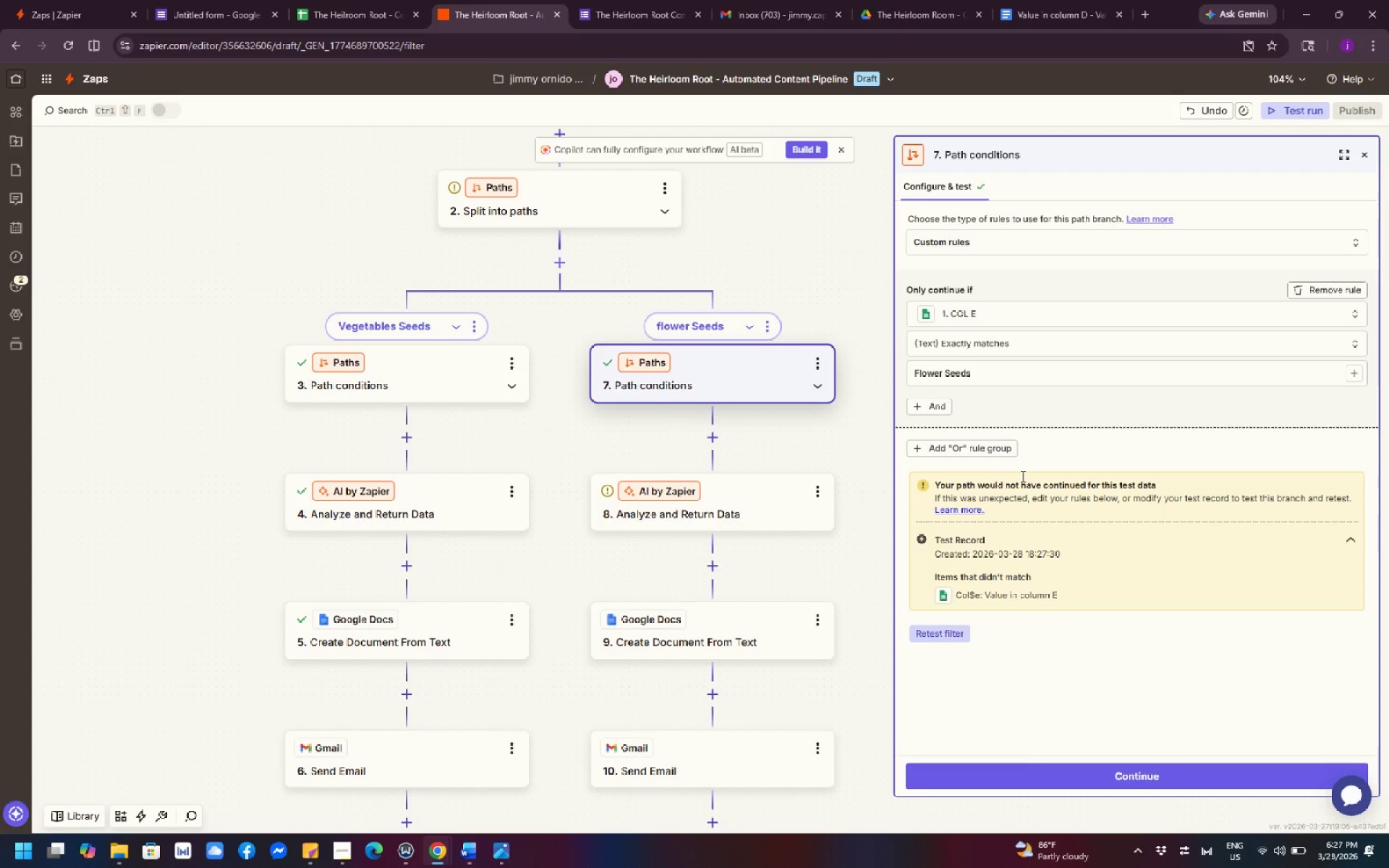 
left_click([770, 328])
 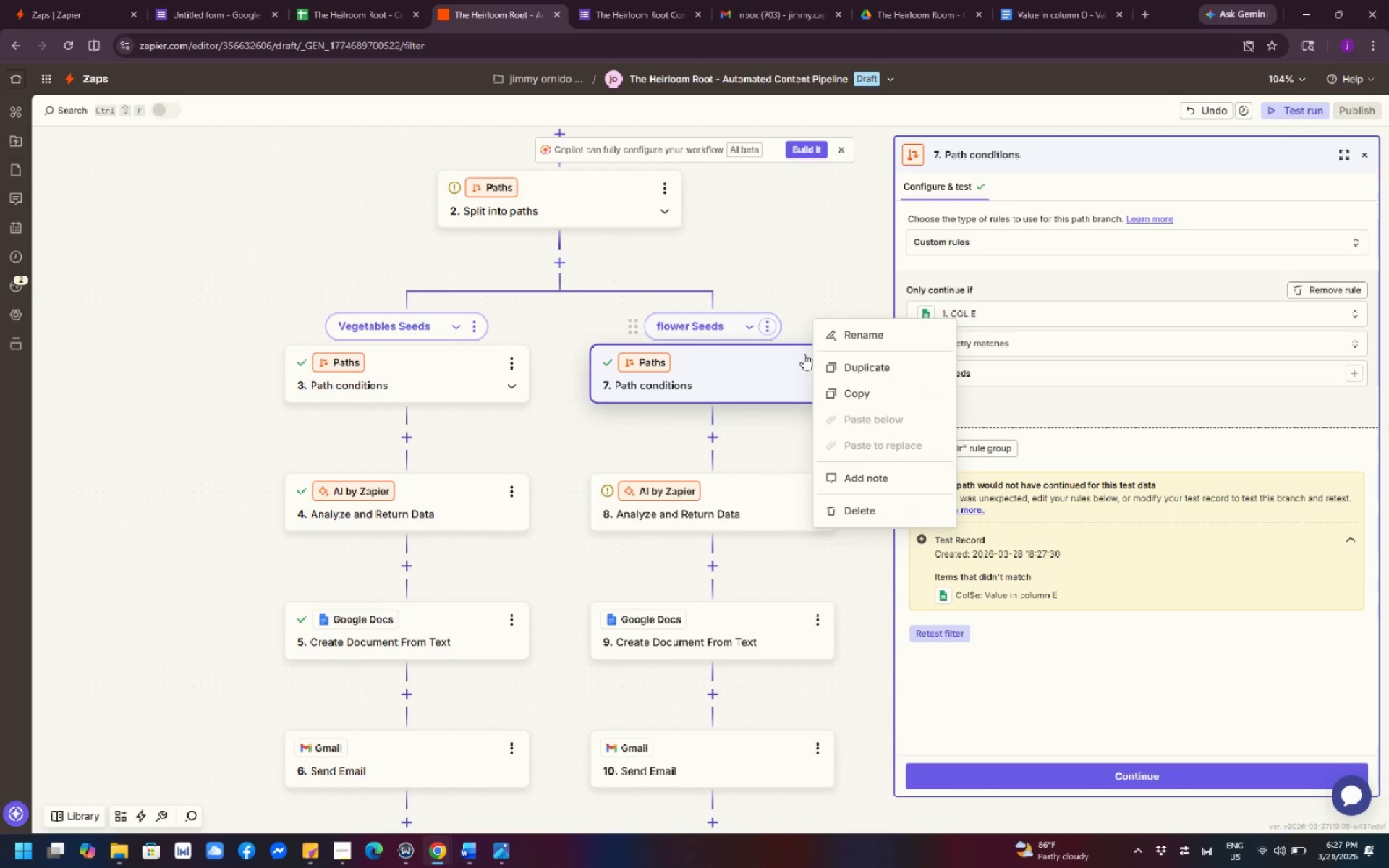 
left_click([851, 339])
 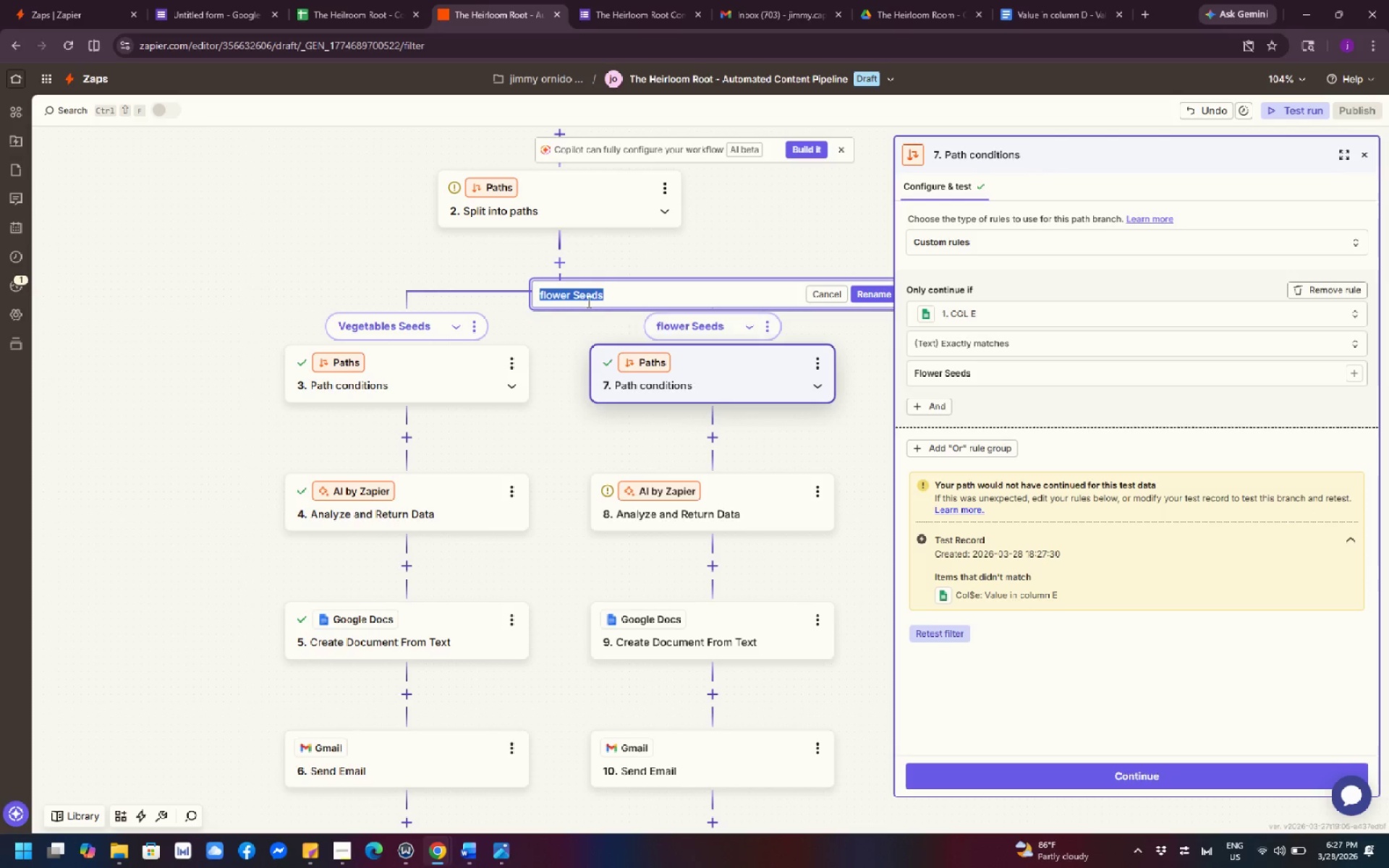 
left_click([546, 293])
 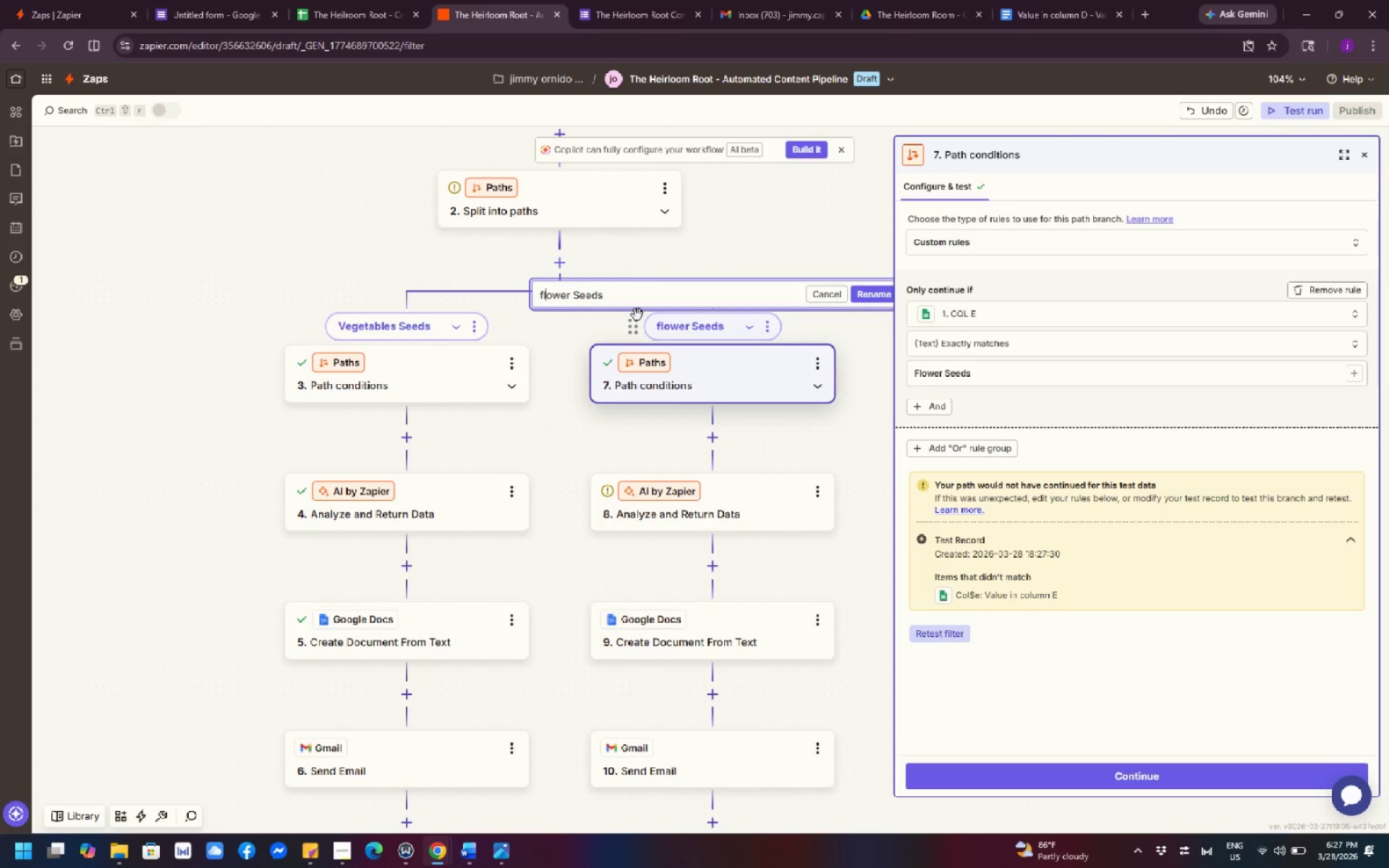 
key(ArrowLeft)
 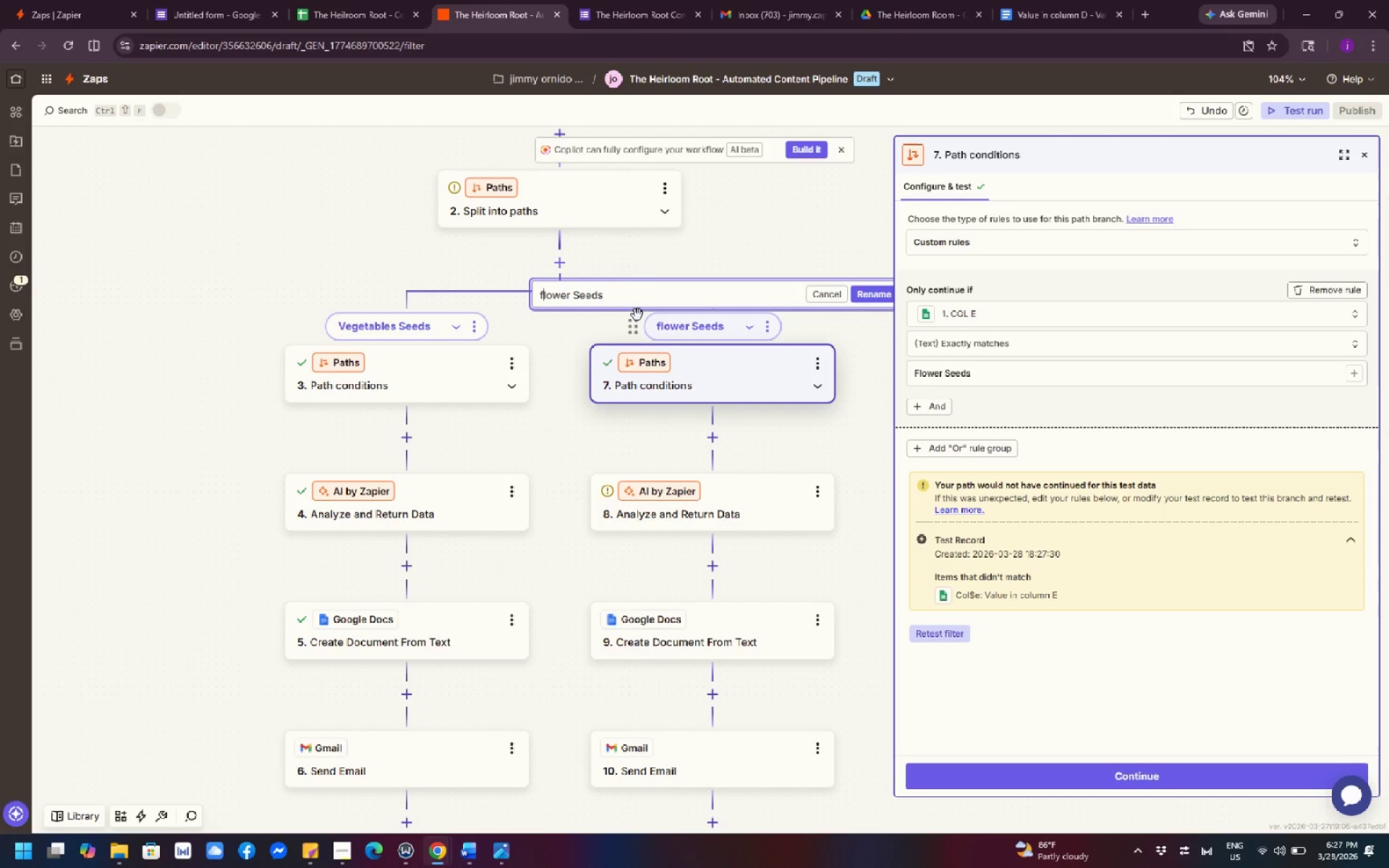 
key(Backspace)
 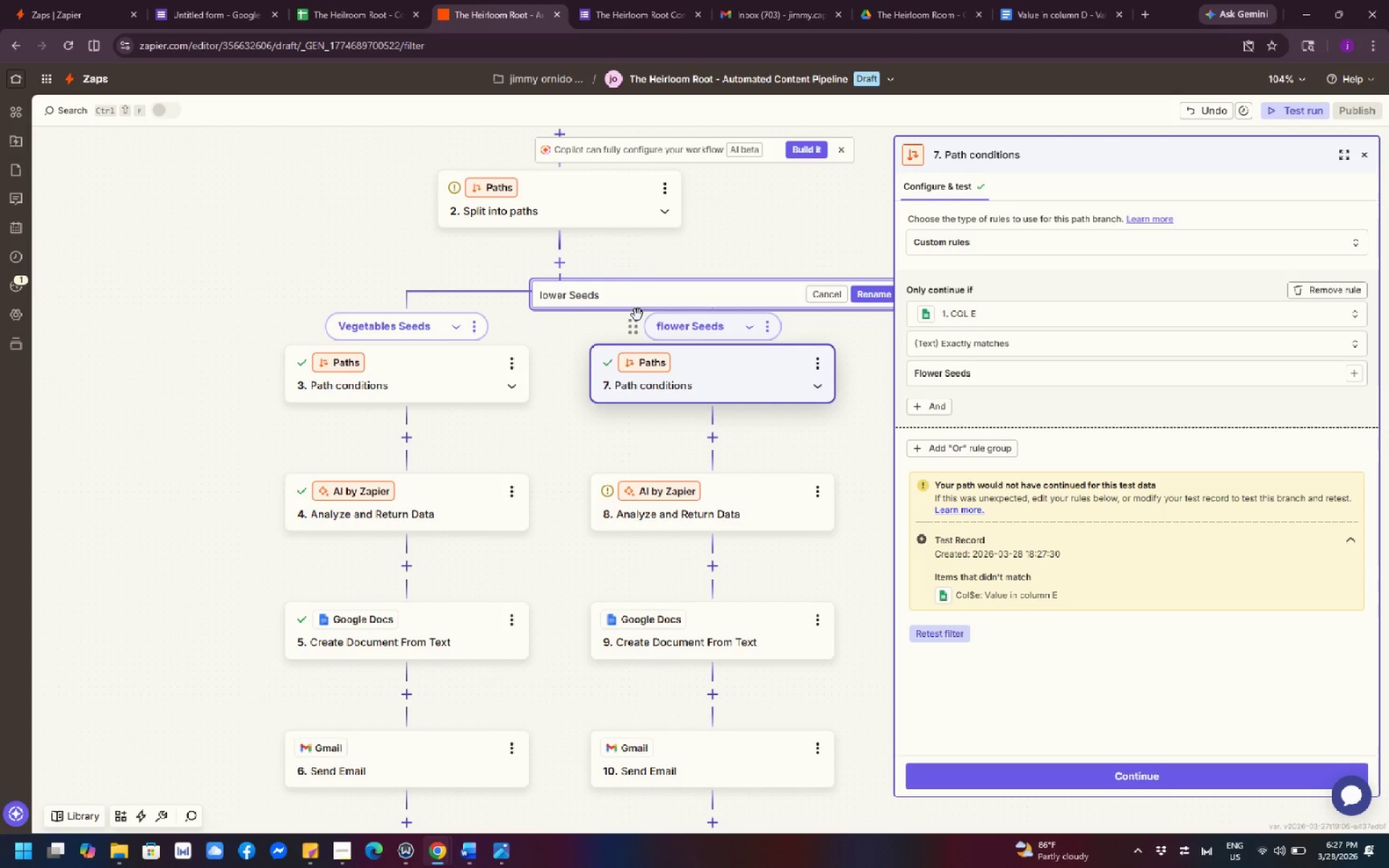 
key(Shift+F)
 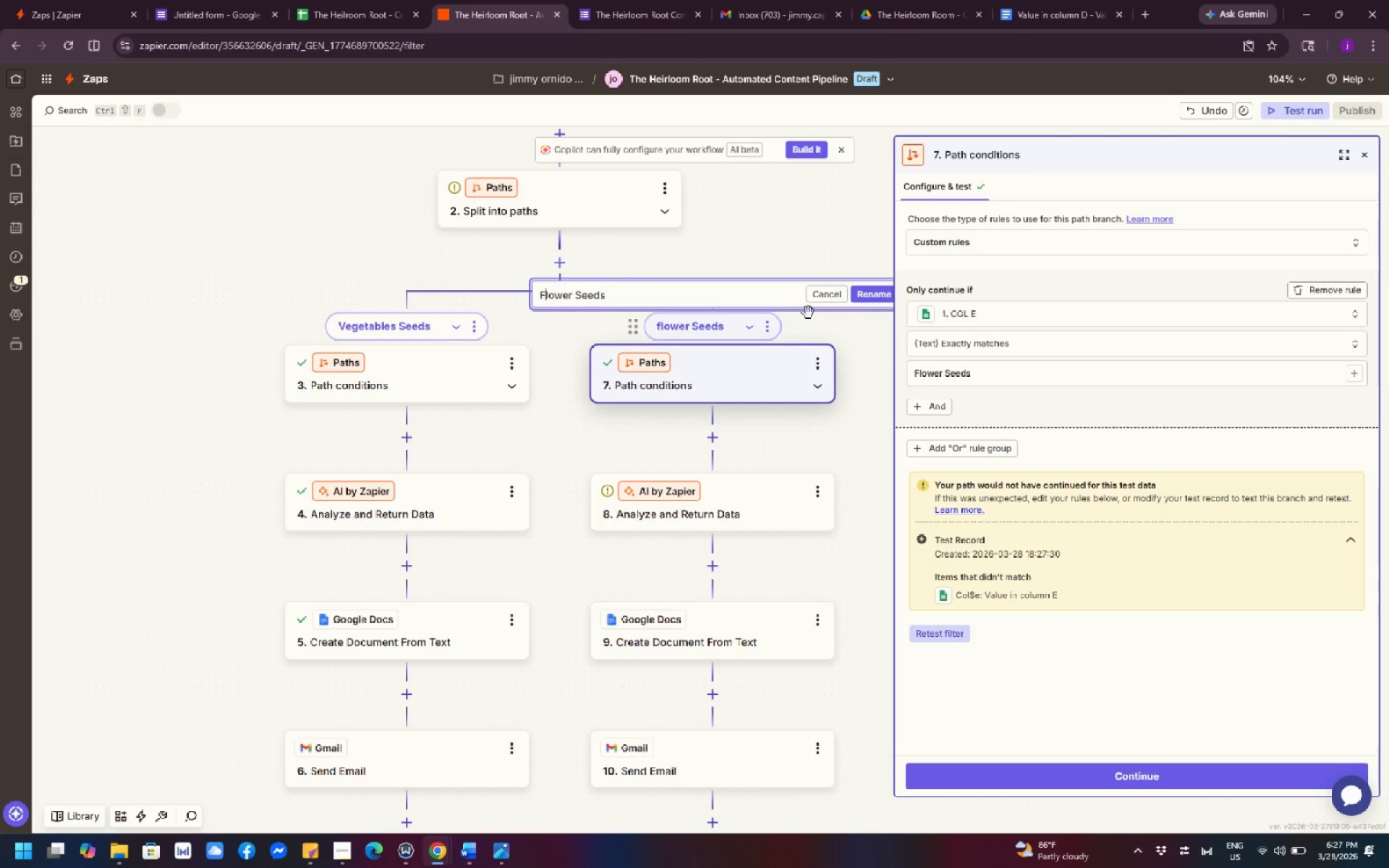 
left_click([865, 292])
 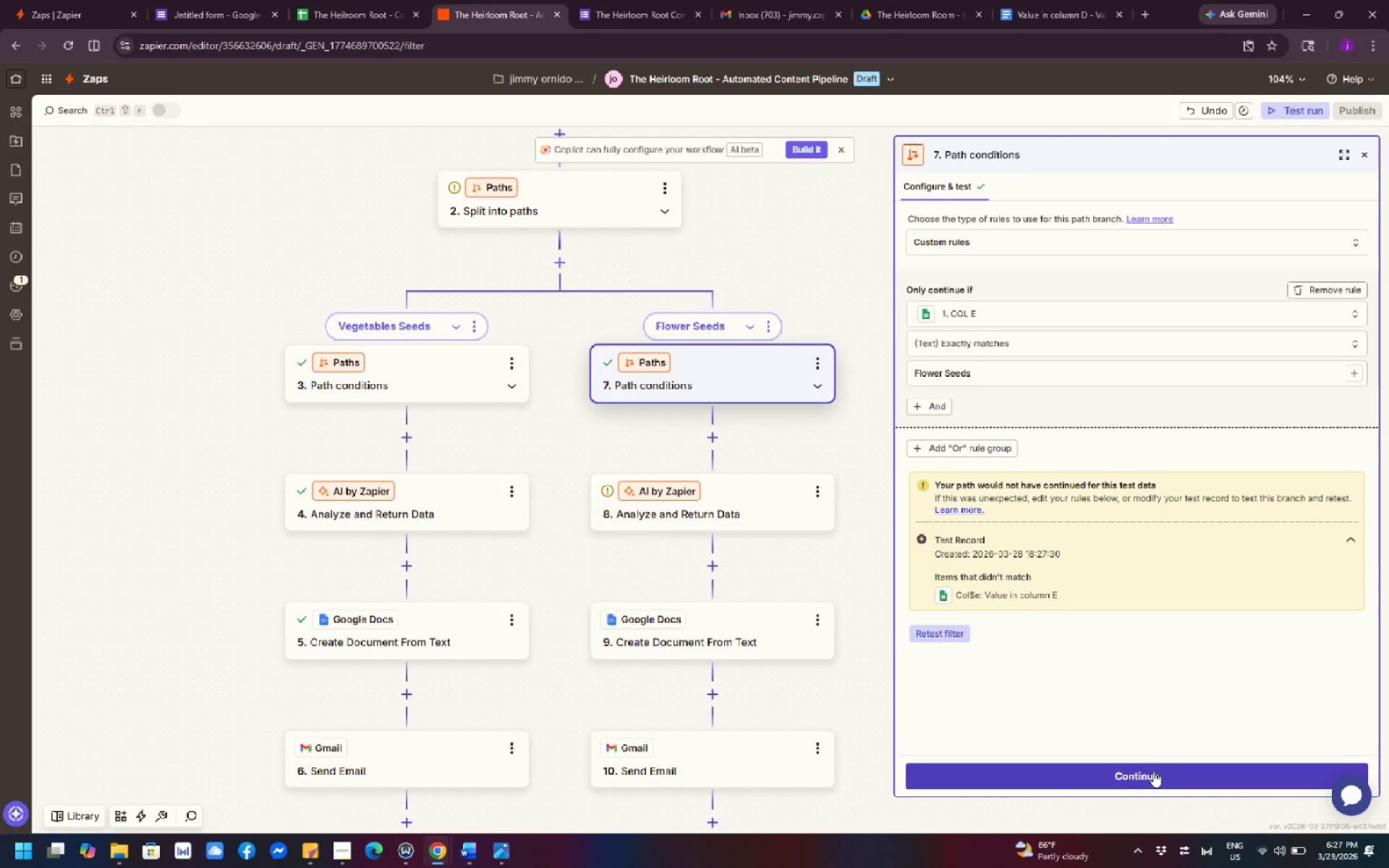 
left_click([1165, 778])
 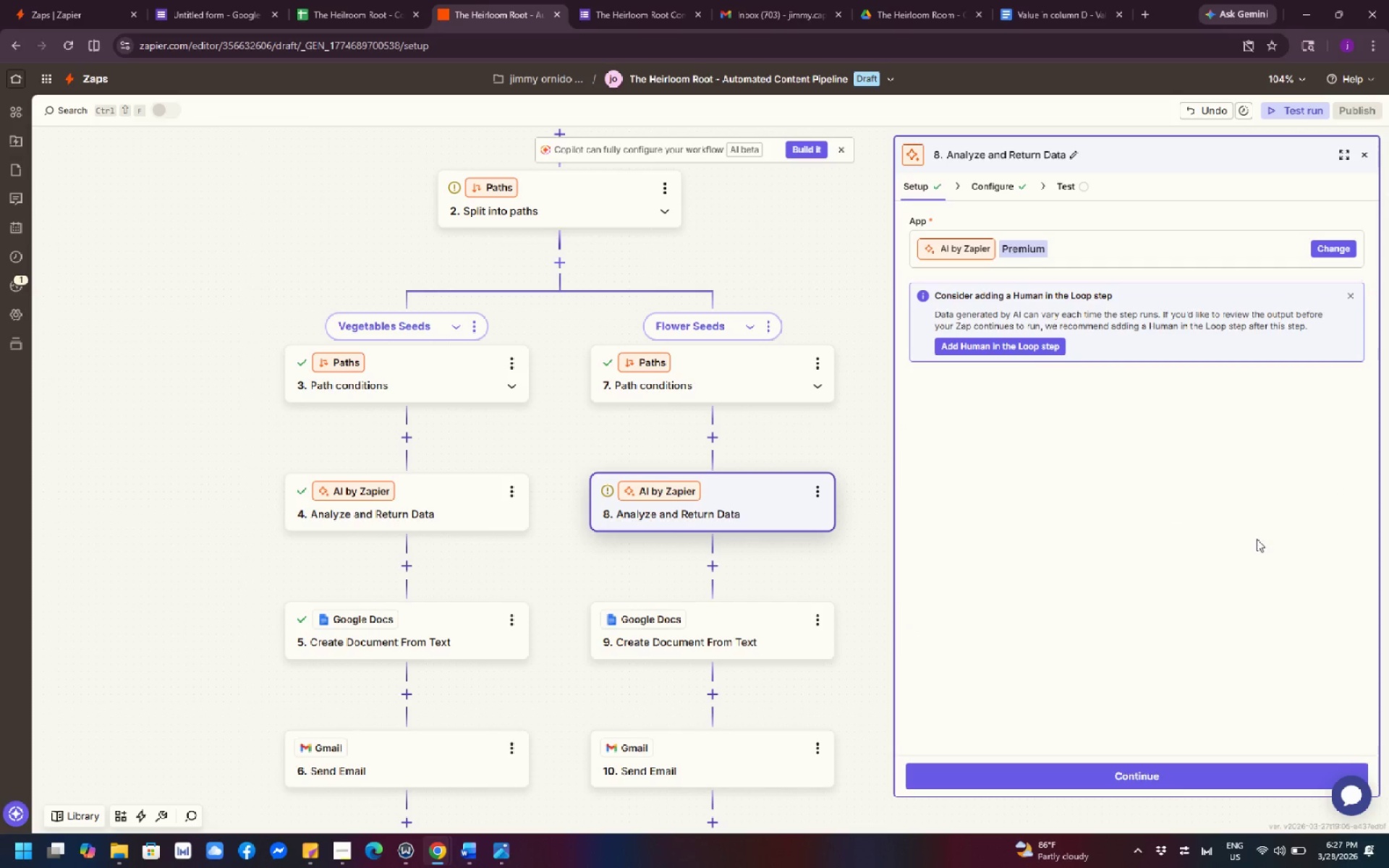 
left_click([999, 179])
 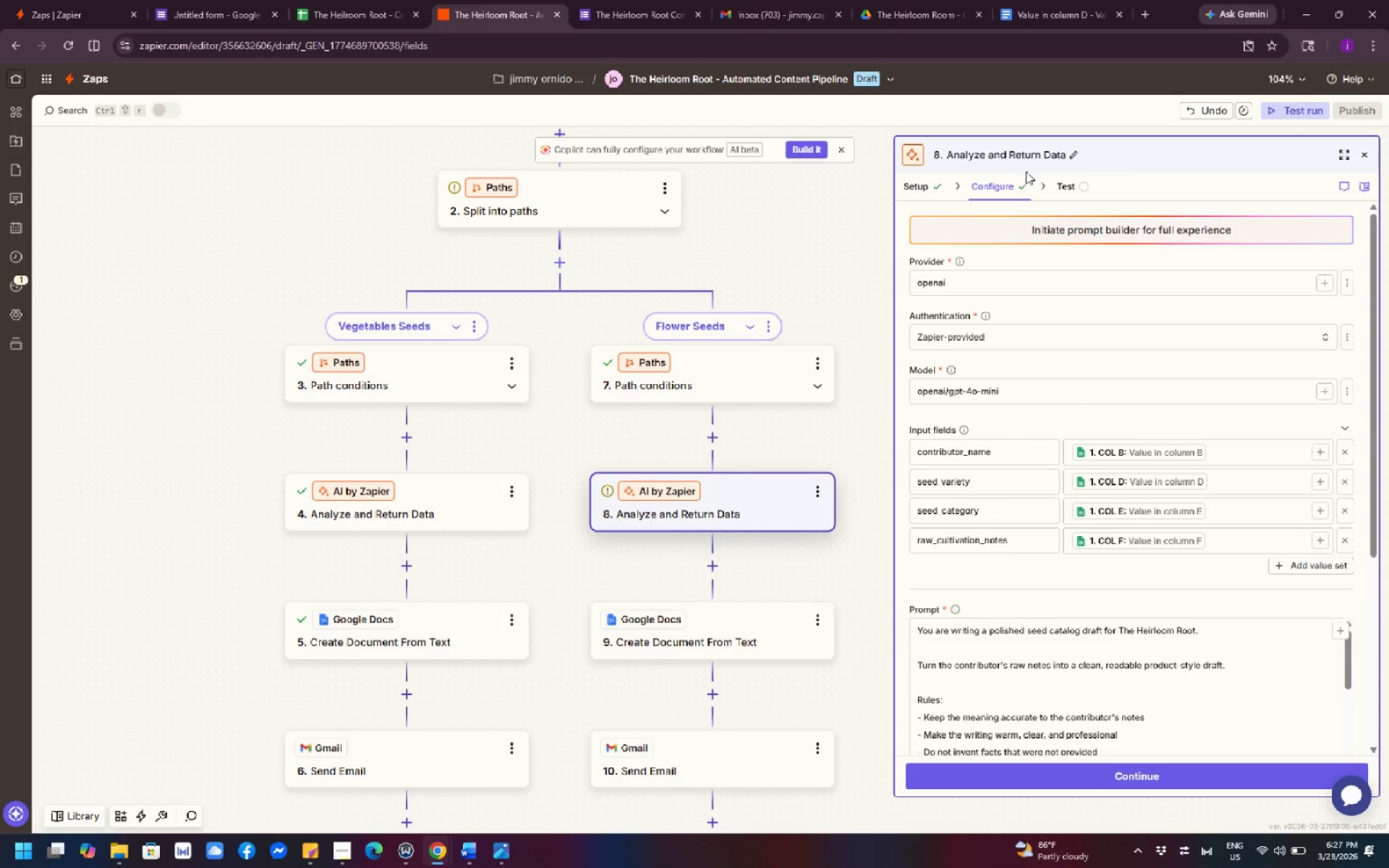 
left_click([1077, 179])
 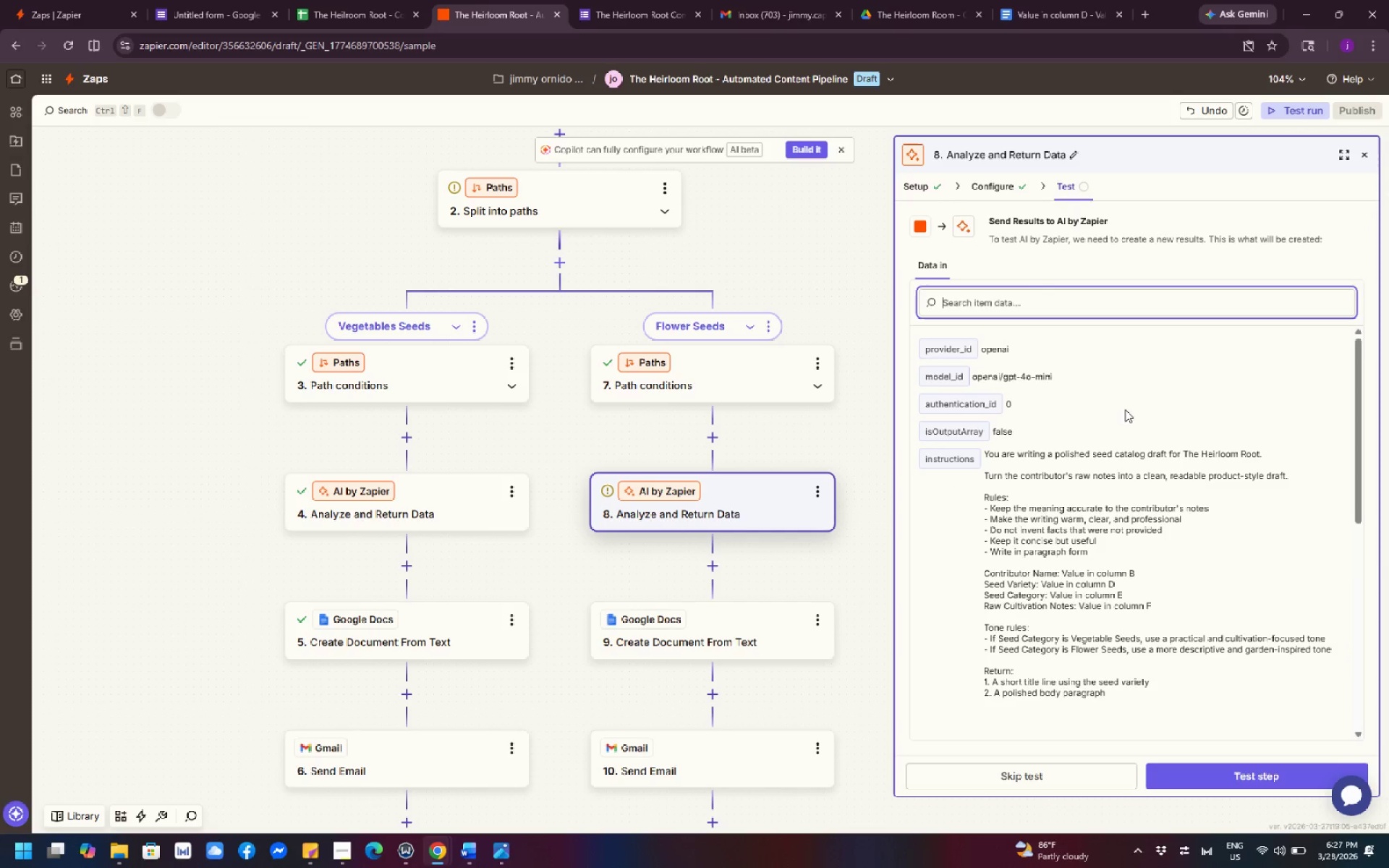 
scroll: coordinate [1181, 574], scroll_direction: down, amount: 10.0
 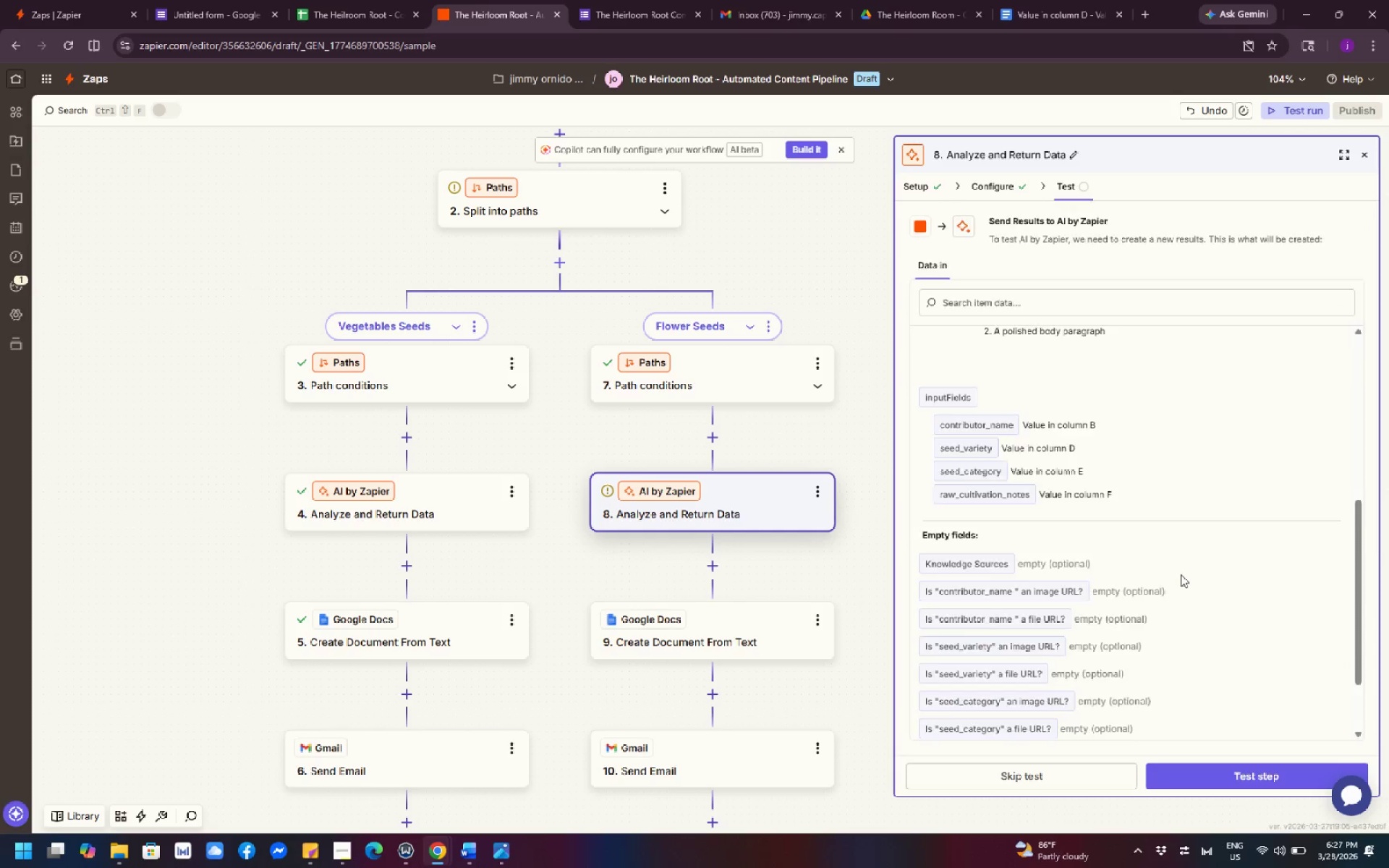 
scroll: coordinate [1181, 574], scroll_direction: up, amount: 3.0
 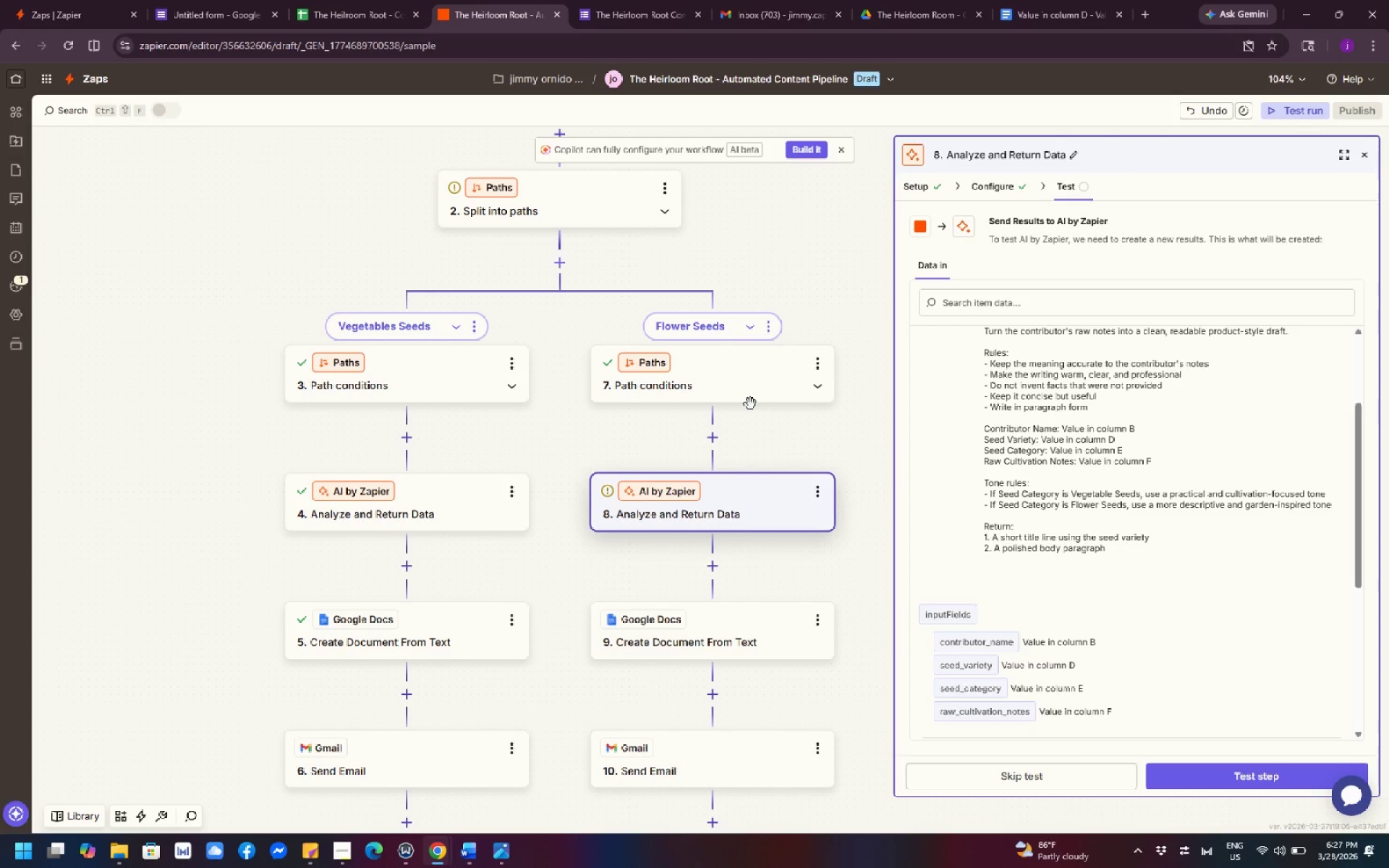 
left_click([750, 374])
 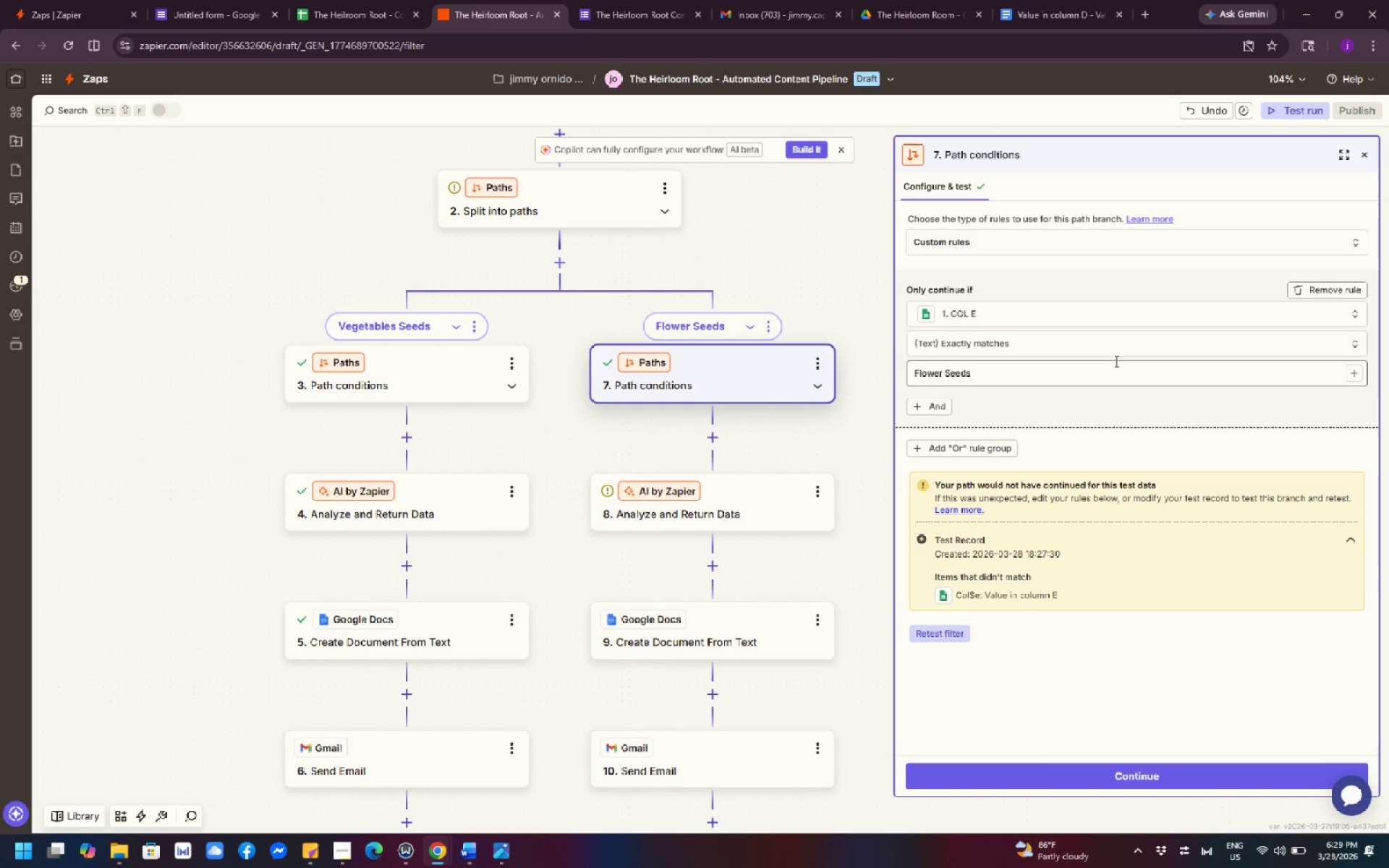 
wait(79.58)
 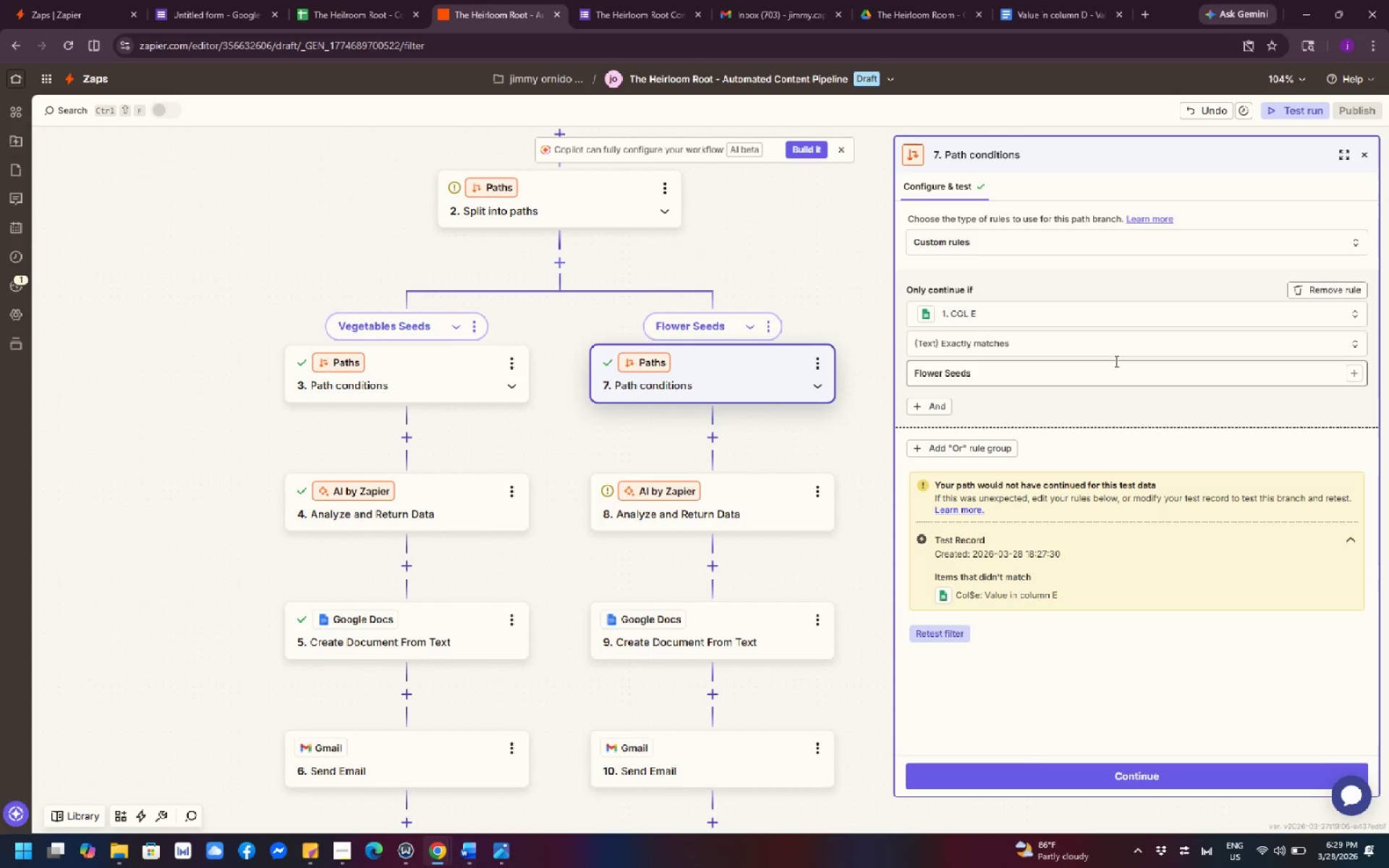 
left_click([1161, 778])
 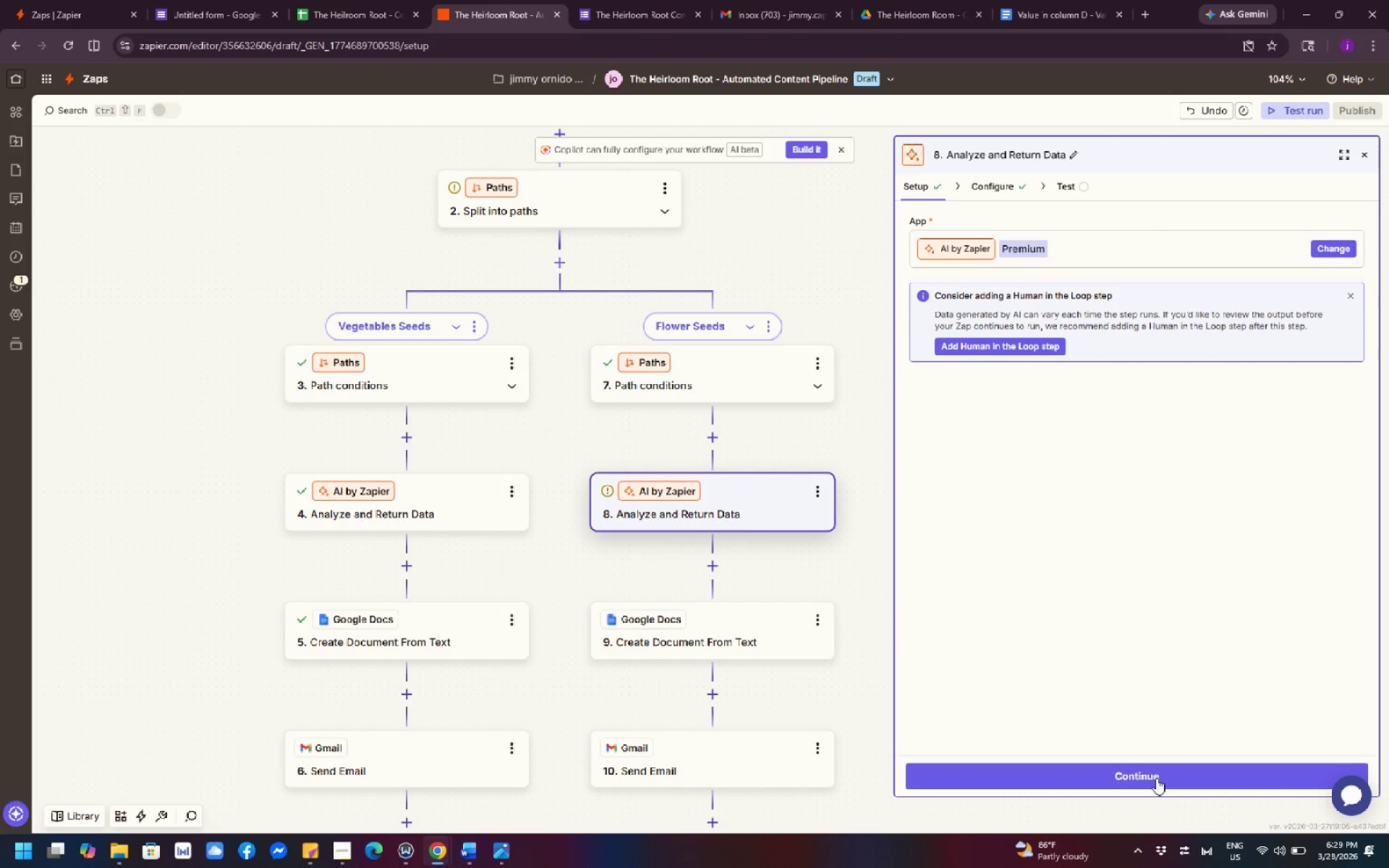 
wait(31.81)
 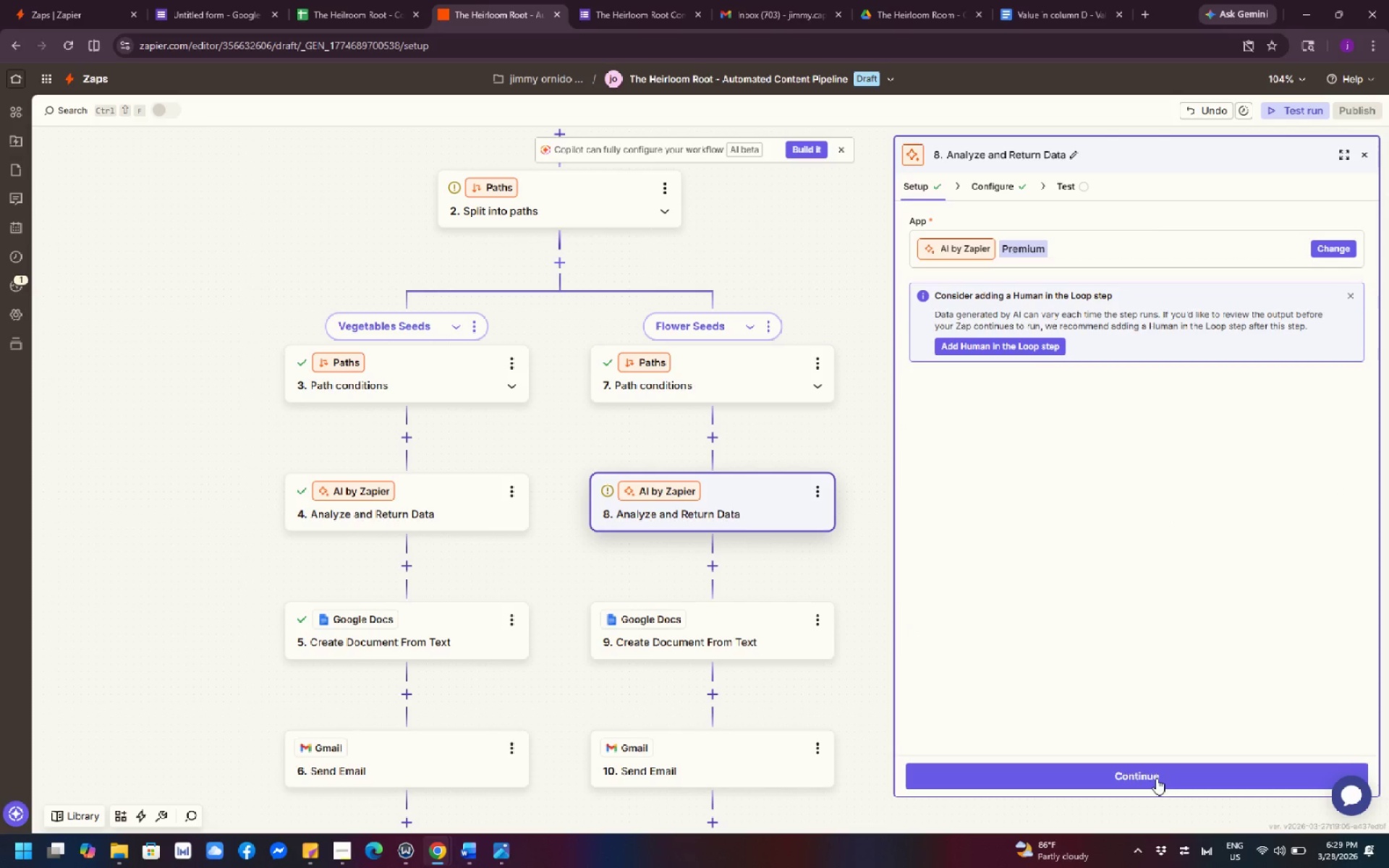 
left_click([1159, 782])
 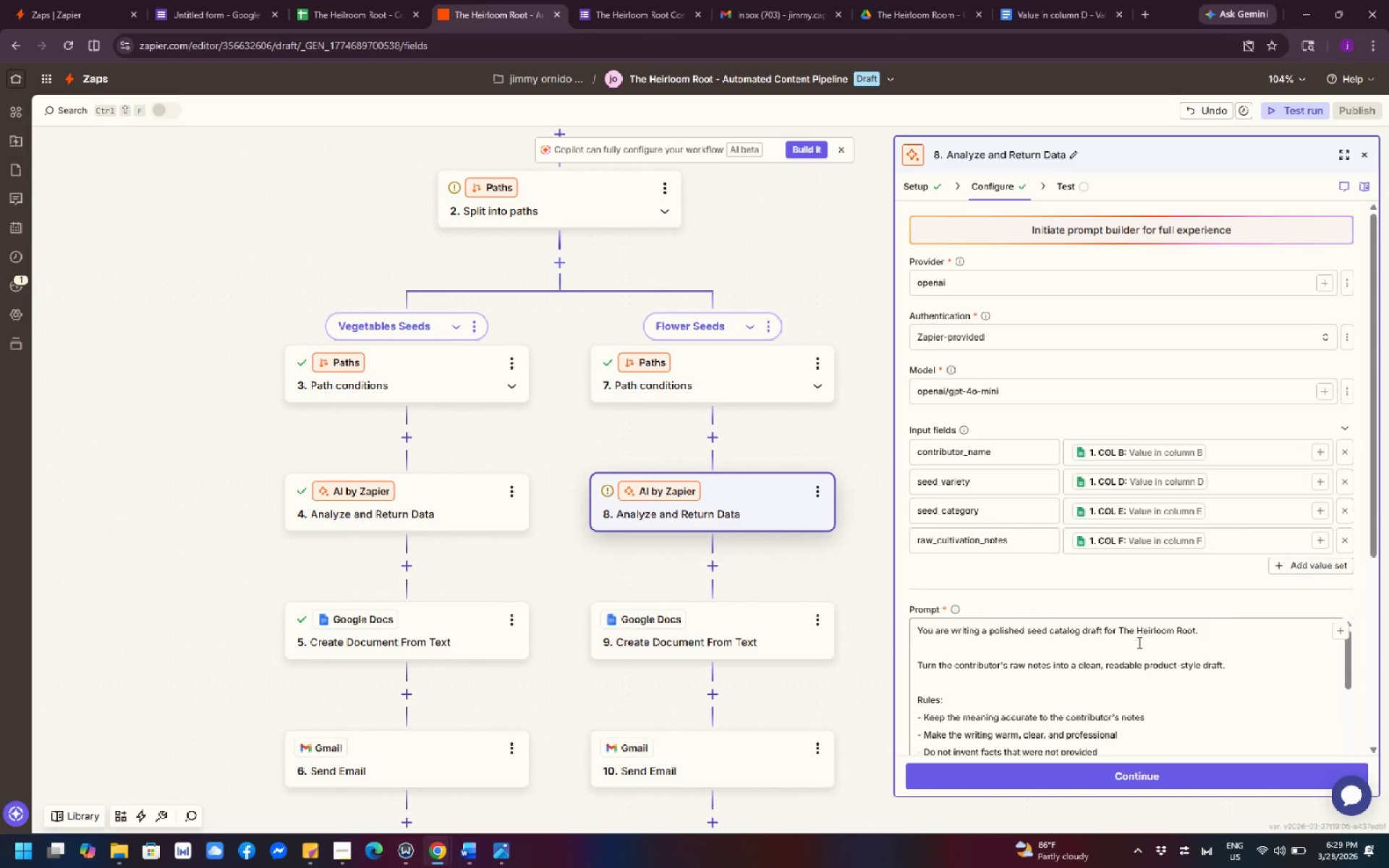 
scroll: coordinate [1129, 710], scroll_direction: down, amount: 7.0
 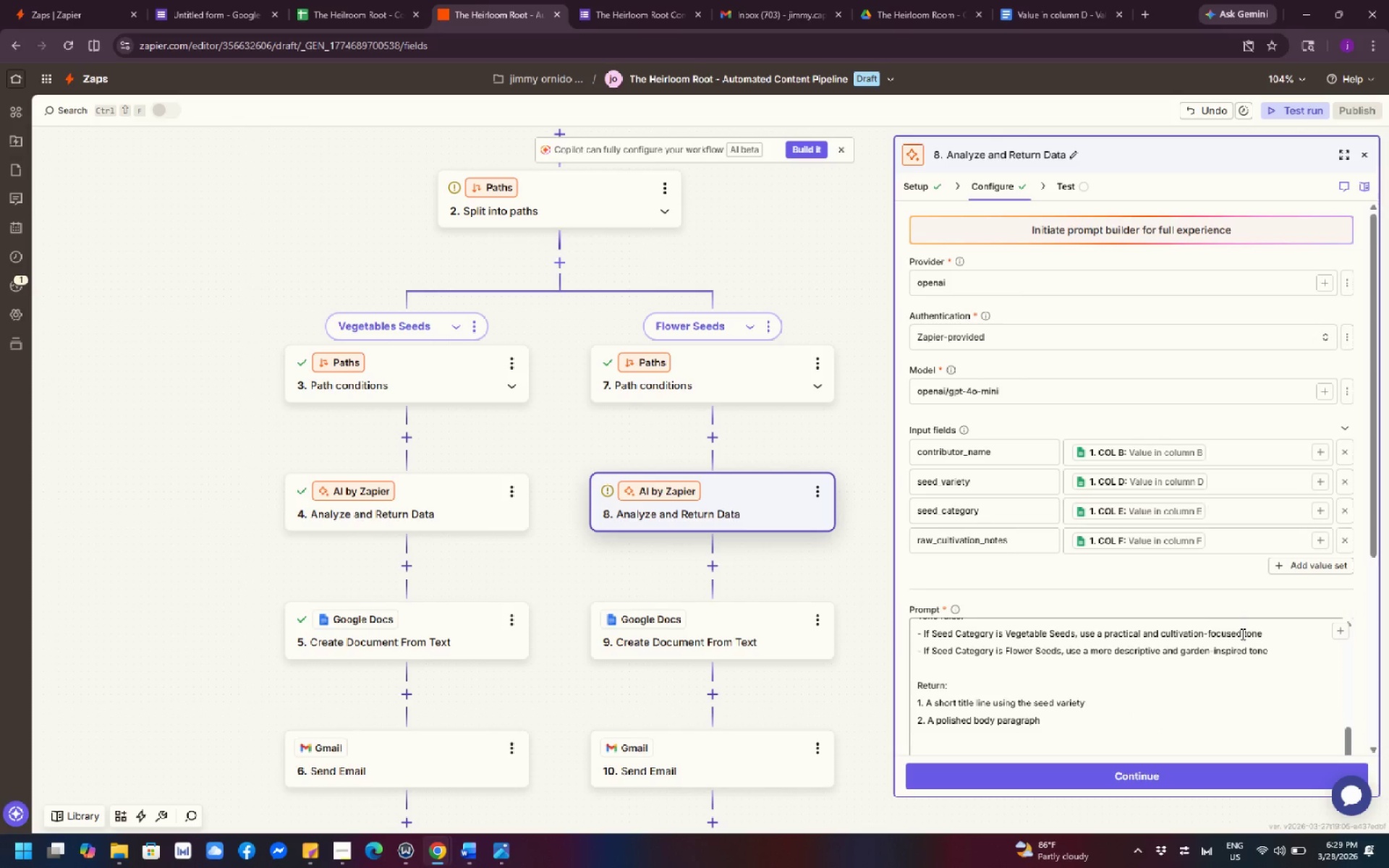 
left_click([1173, 789])
 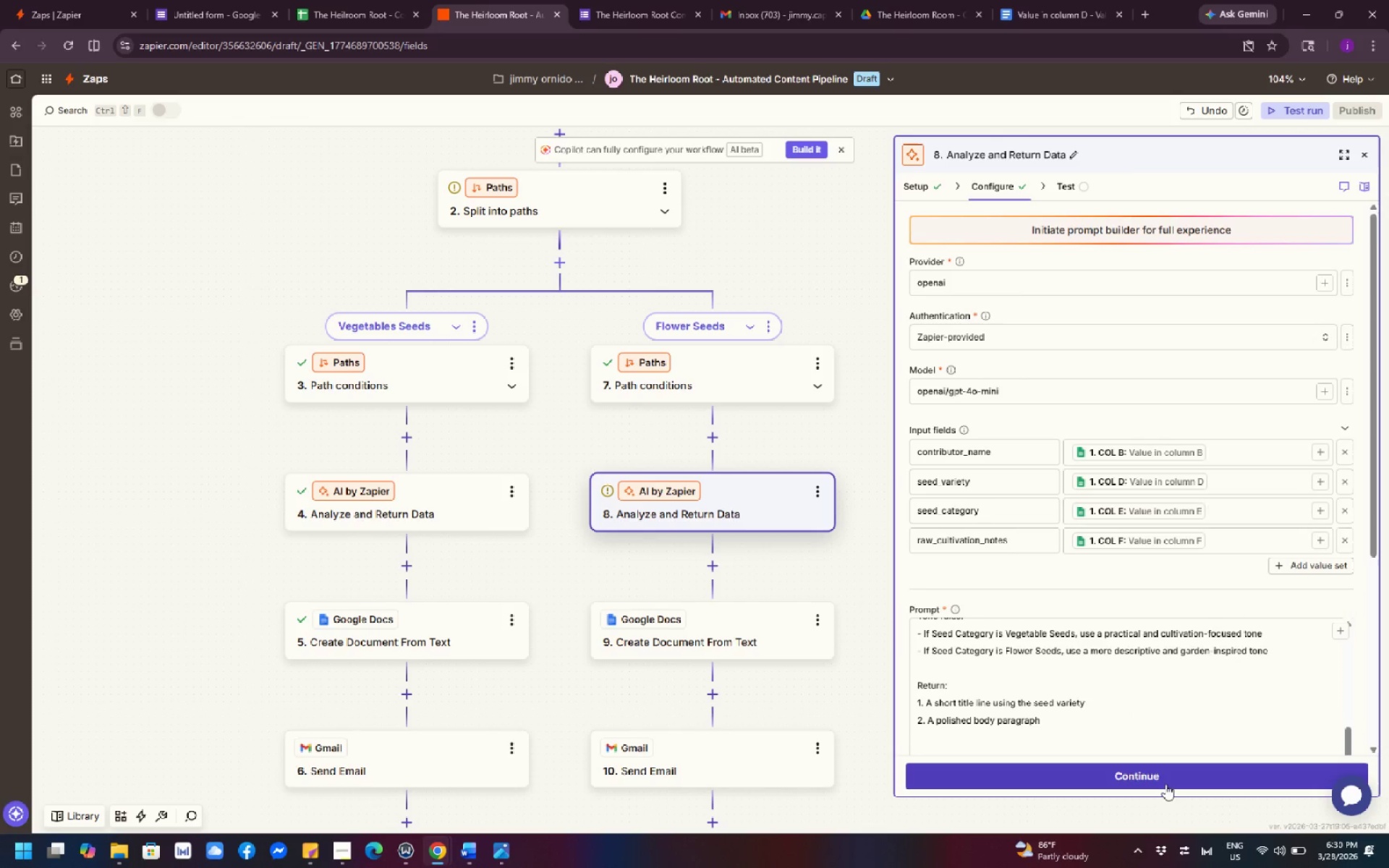 
left_click([1165, 784])
 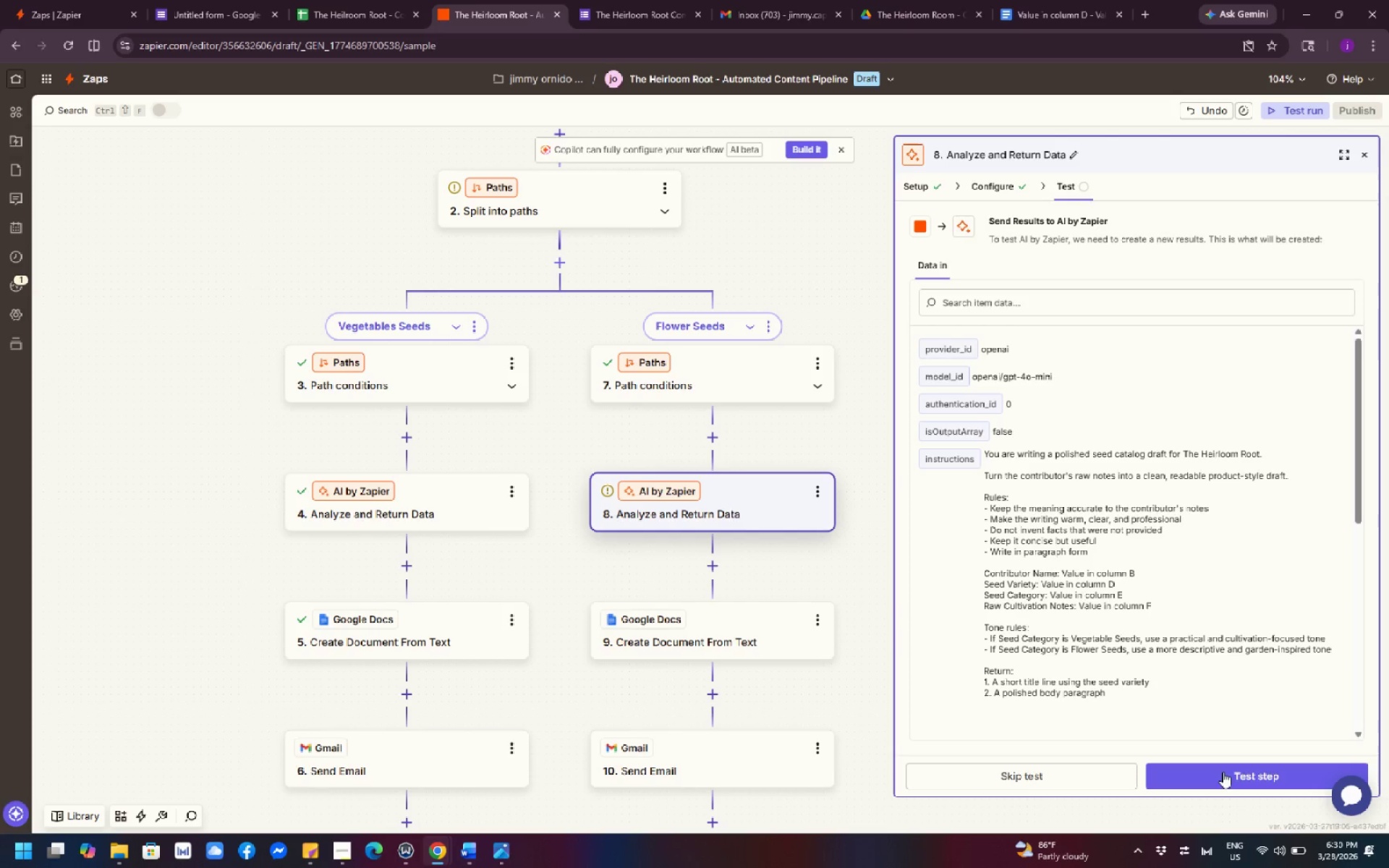 
wait(5.59)
 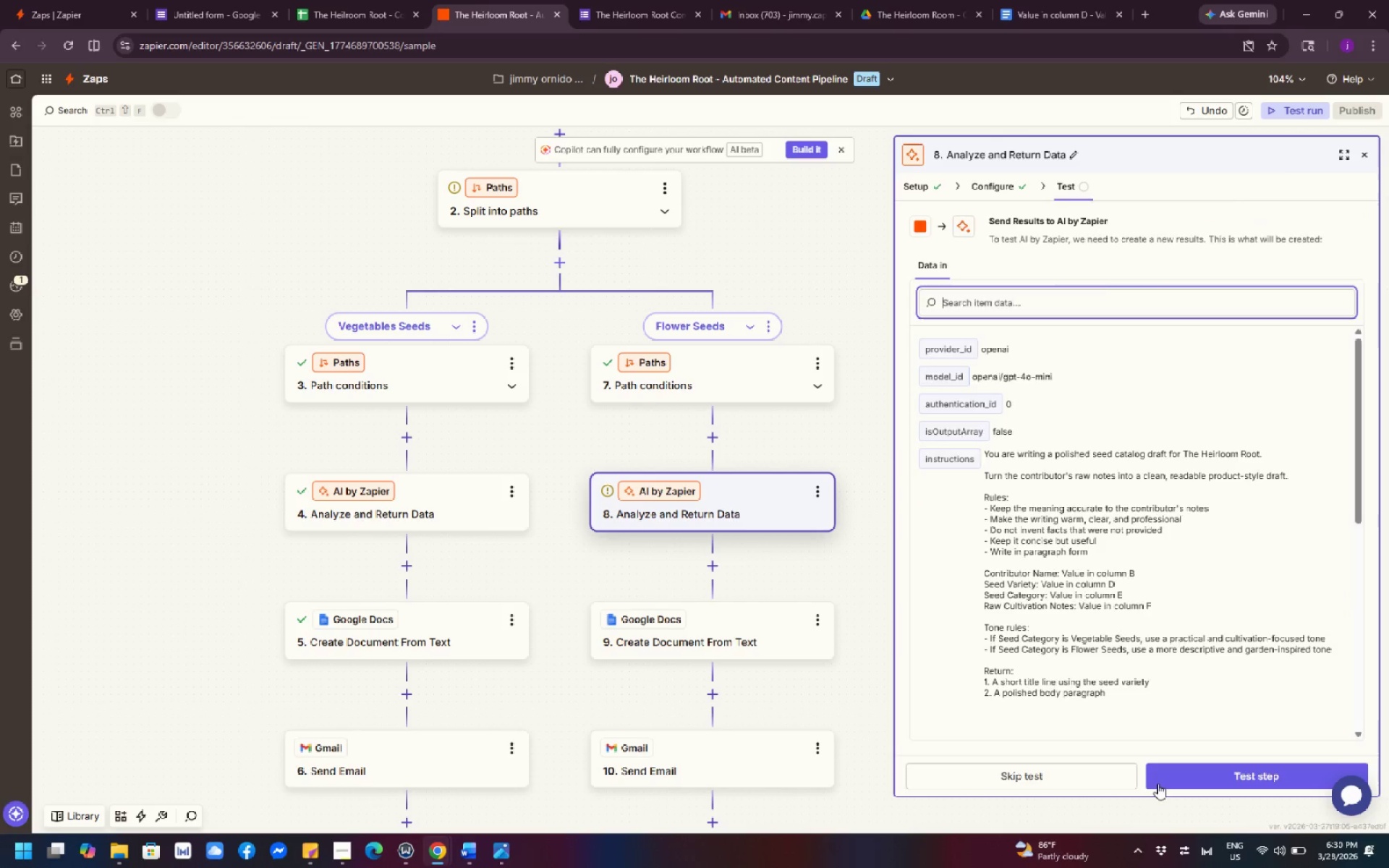 
scroll: coordinate [1244, 706], scroll_direction: down, amount: 3.0
 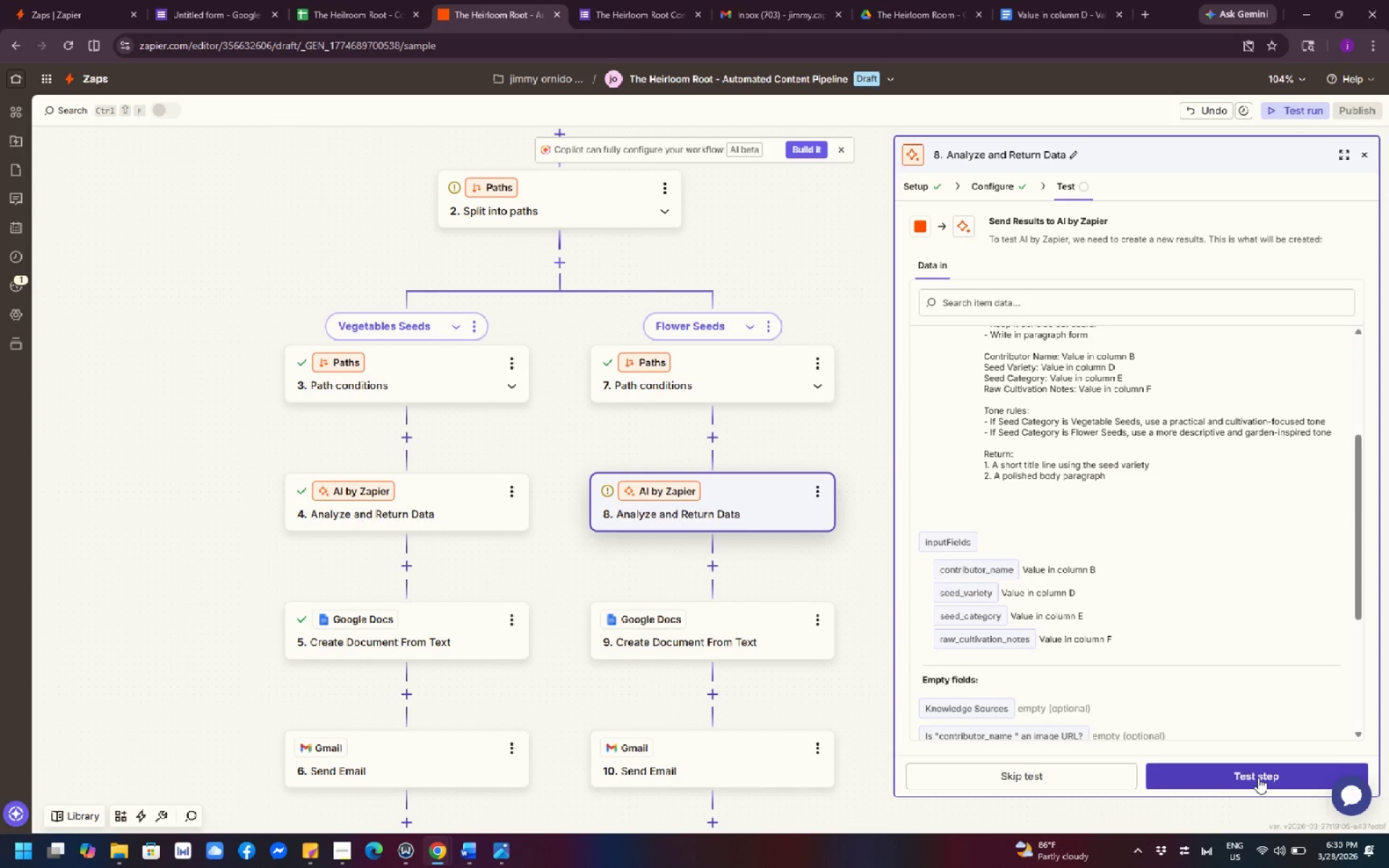 
left_click([1258, 778])
 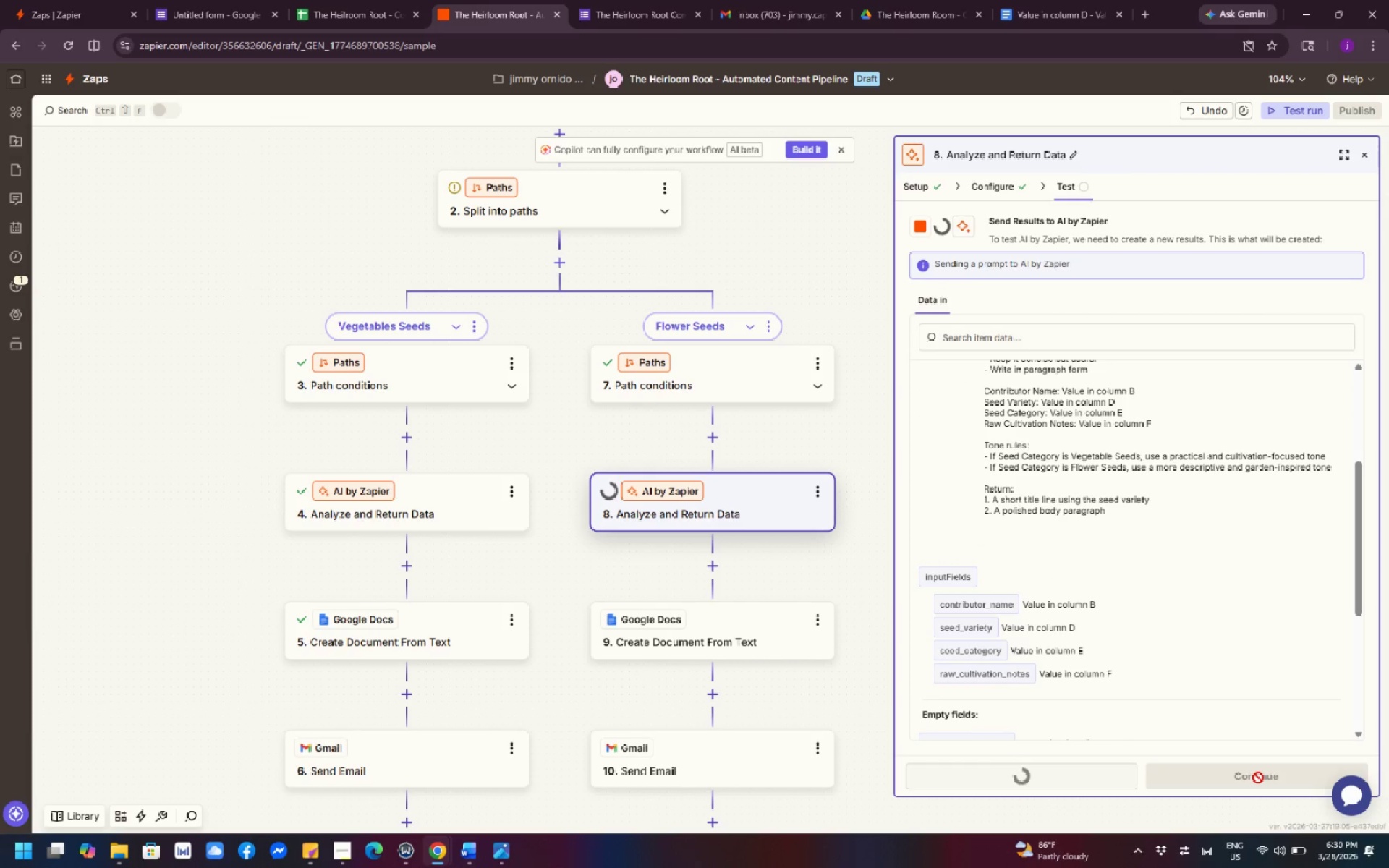 
wait(9.44)
 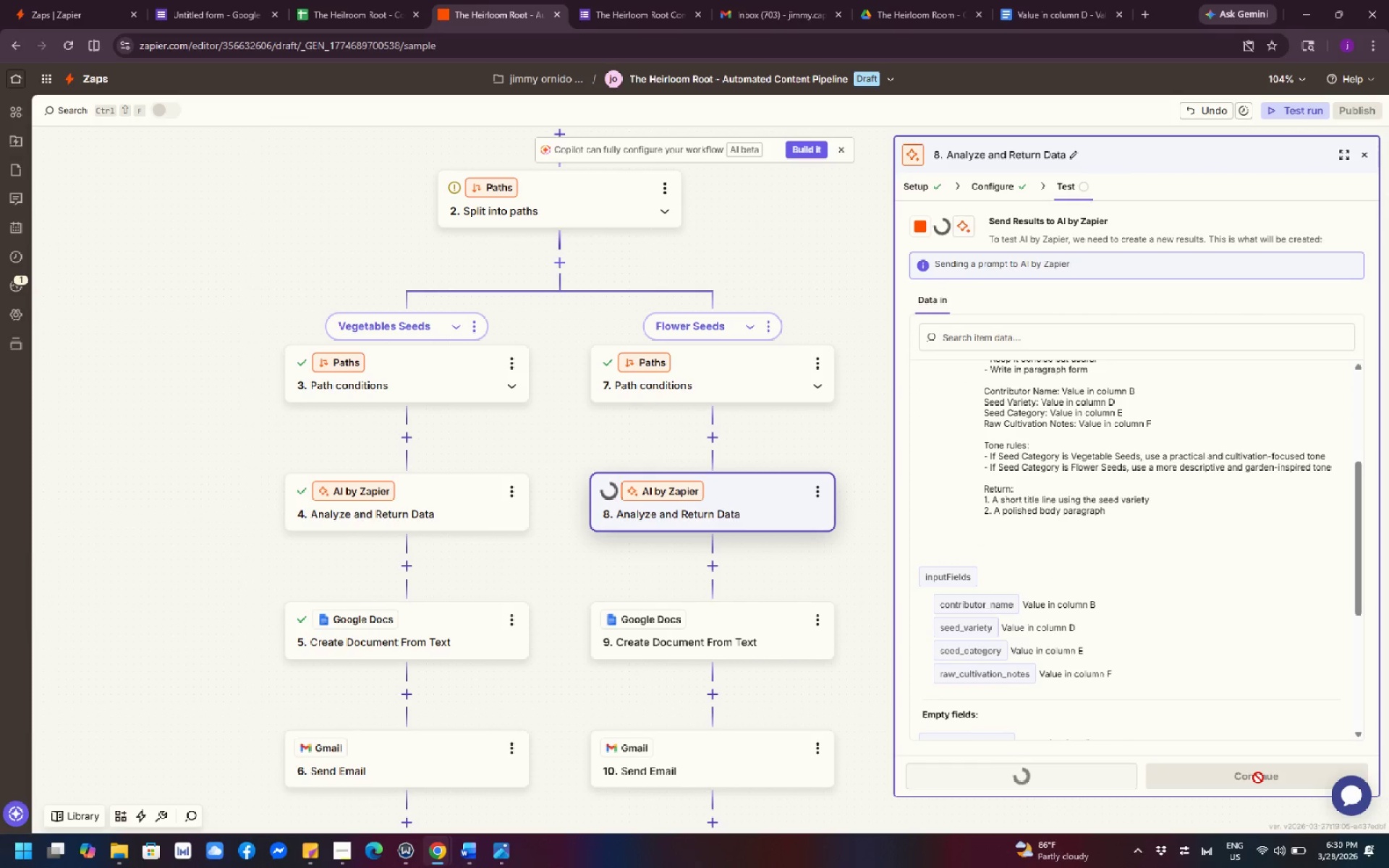 
left_click([1250, 770])
 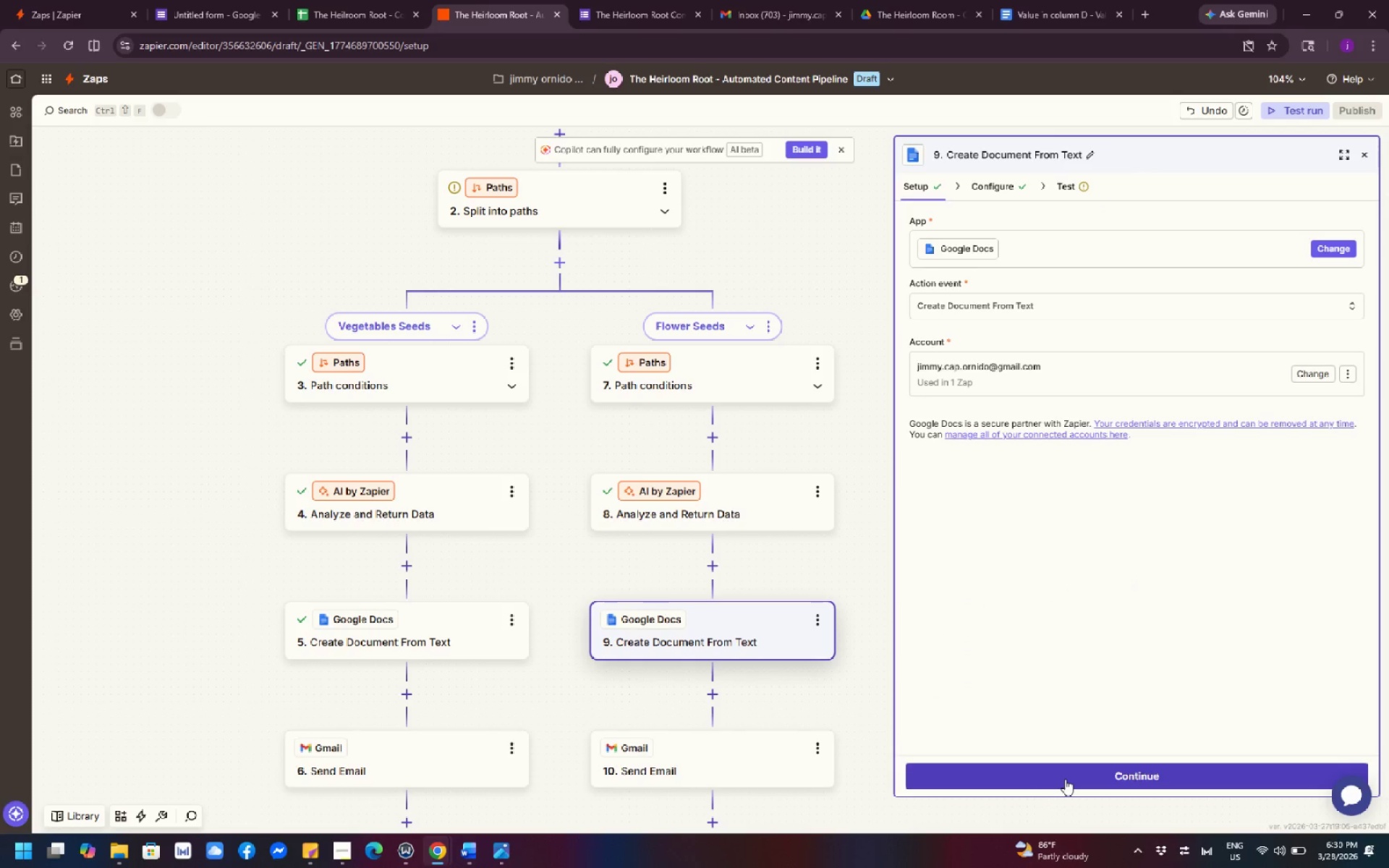 
wait(7.75)
 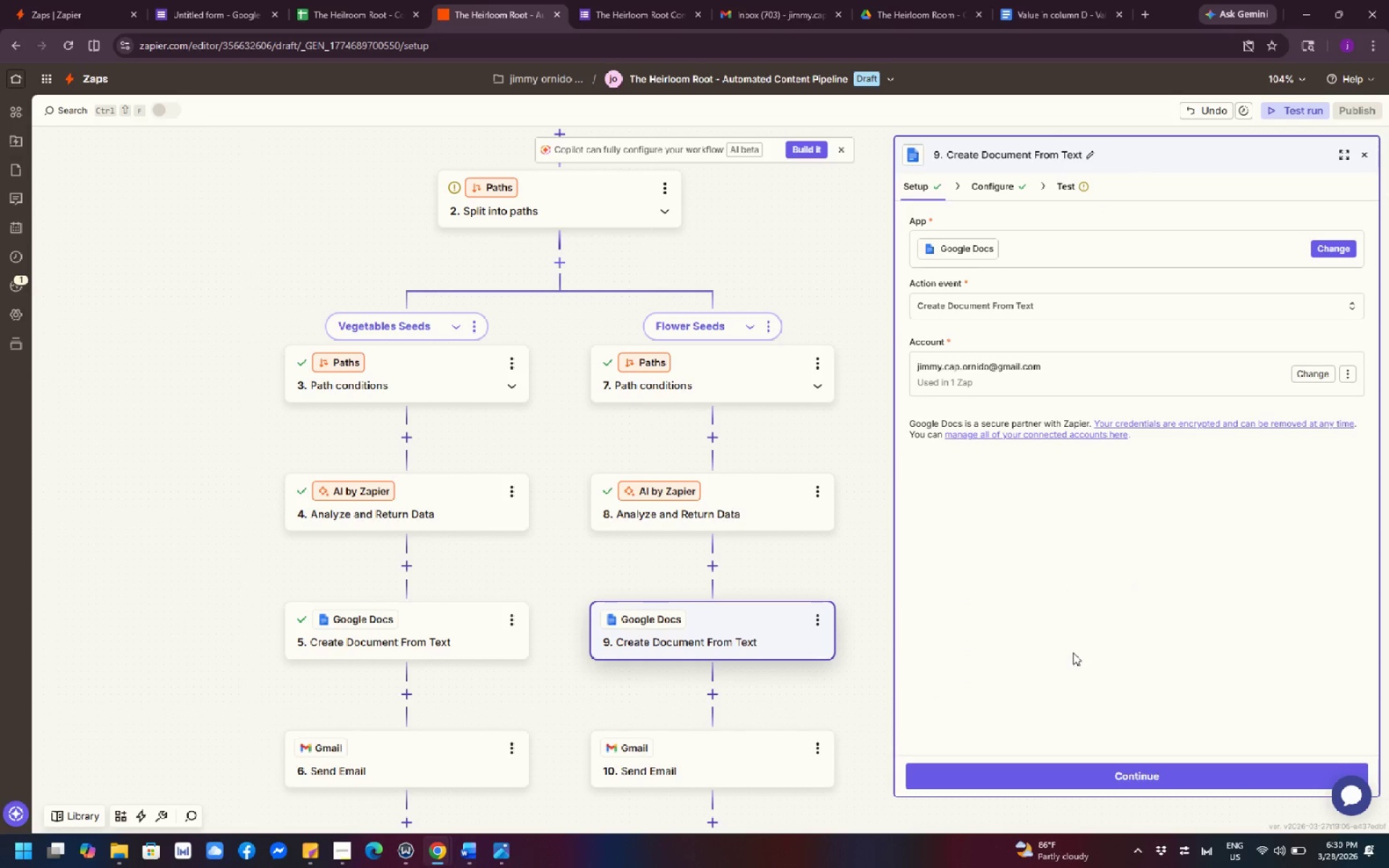 
left_click([1065, 779])
 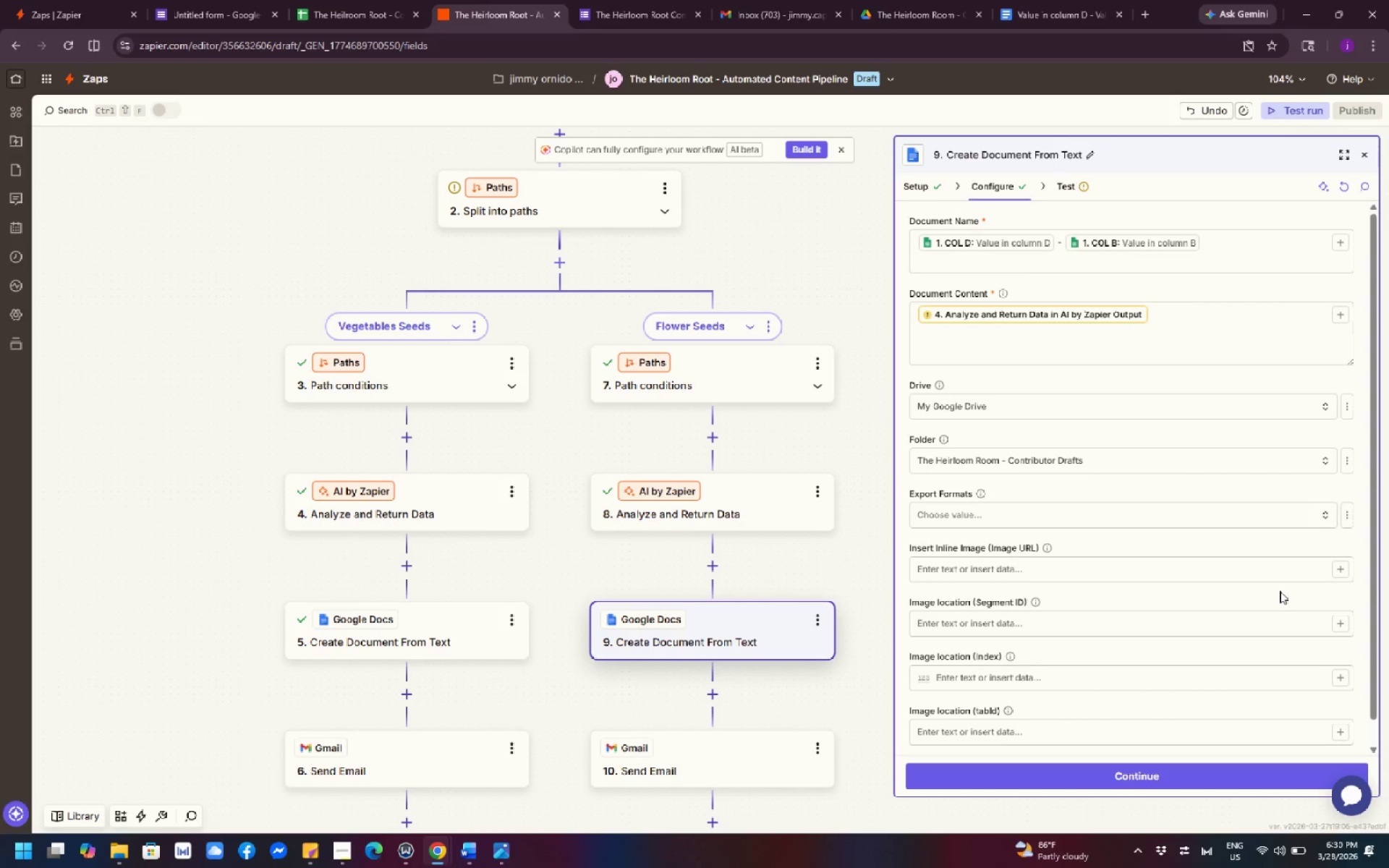 
wait(7.78)
 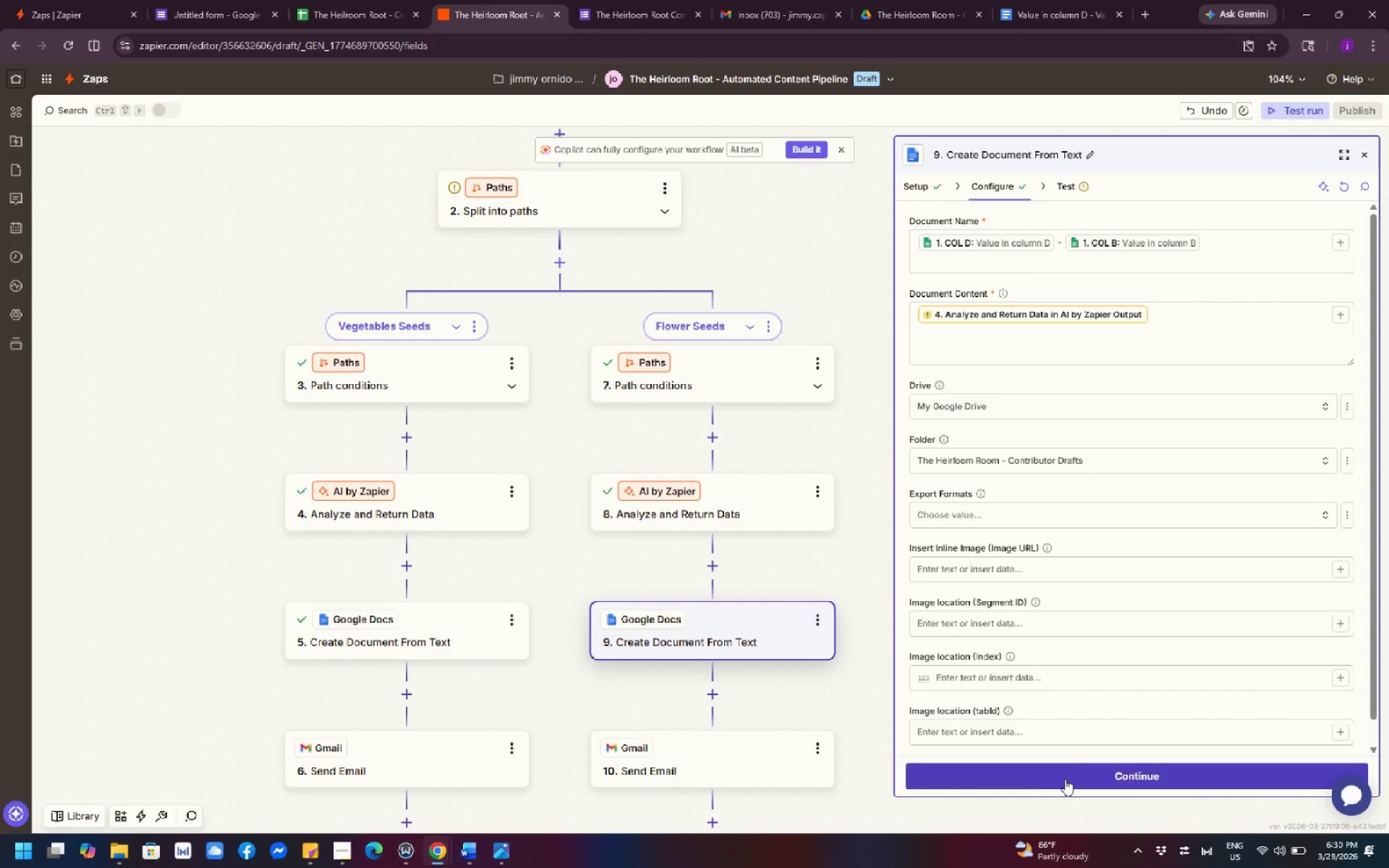 
scroll: coordinate [1286, 641], scroll_direction: down, amount: 1.0
 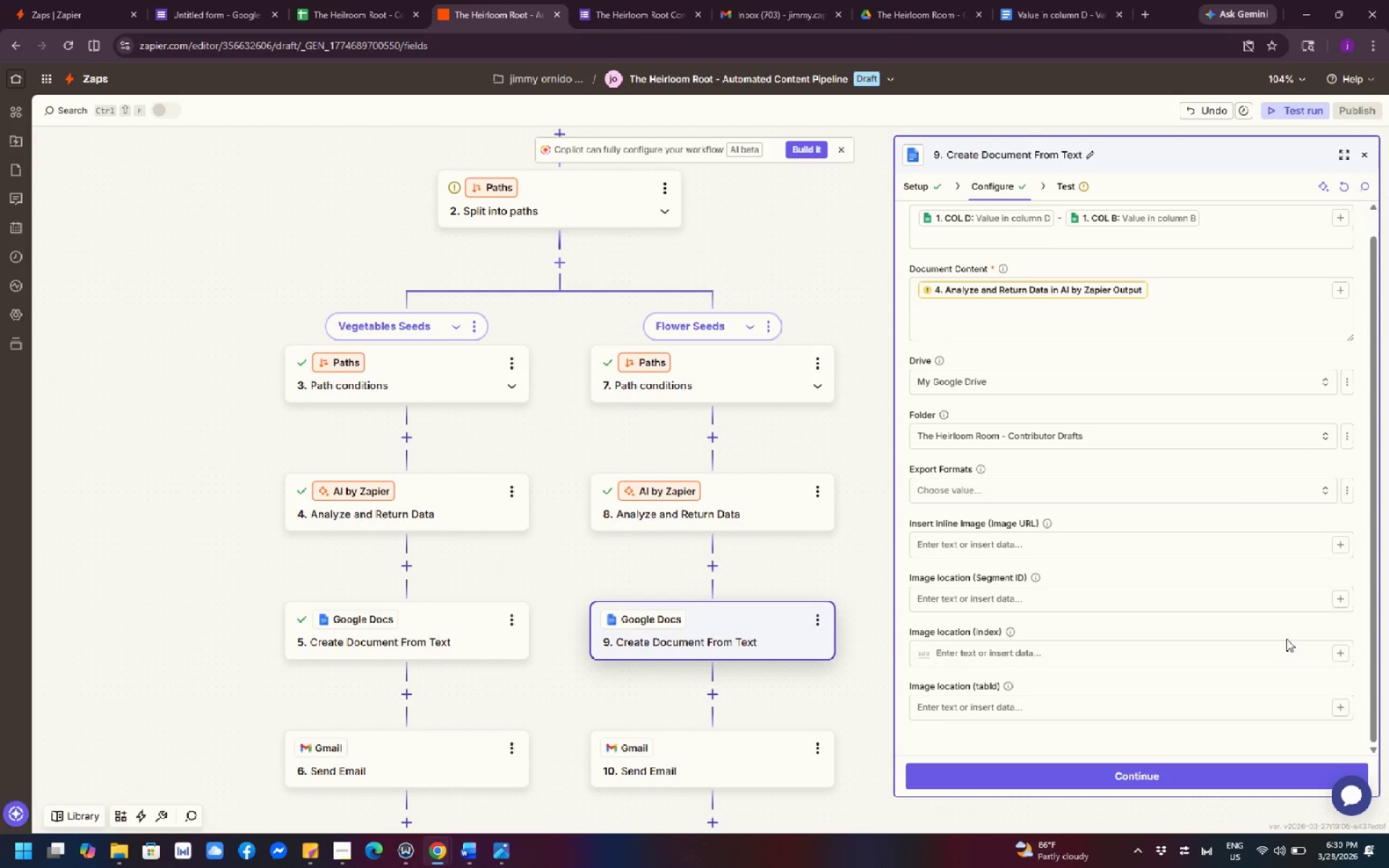 
left_click([458, 642])
 